 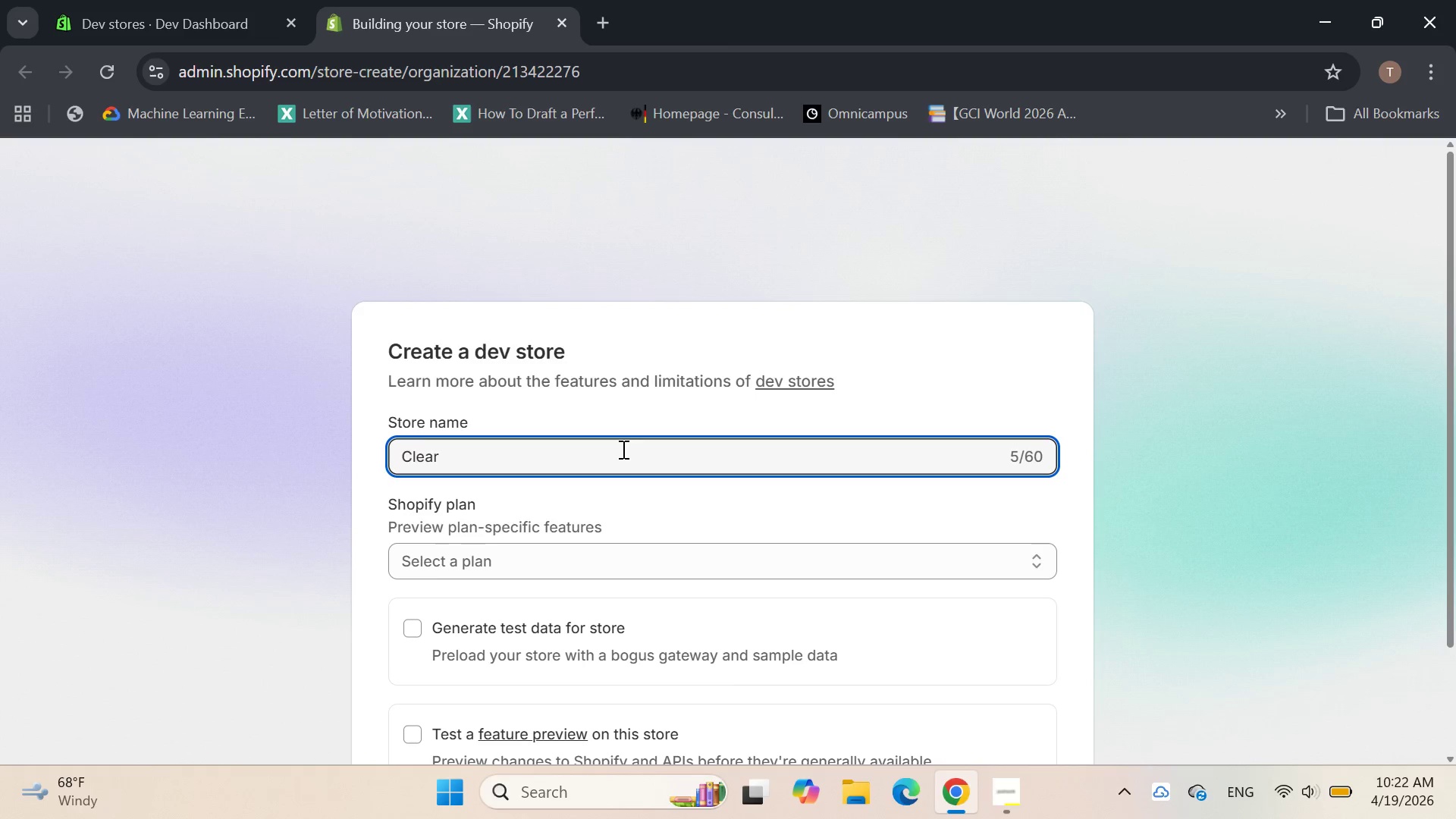 
hold_key(key=ShiftLeft, duration=0.47)
 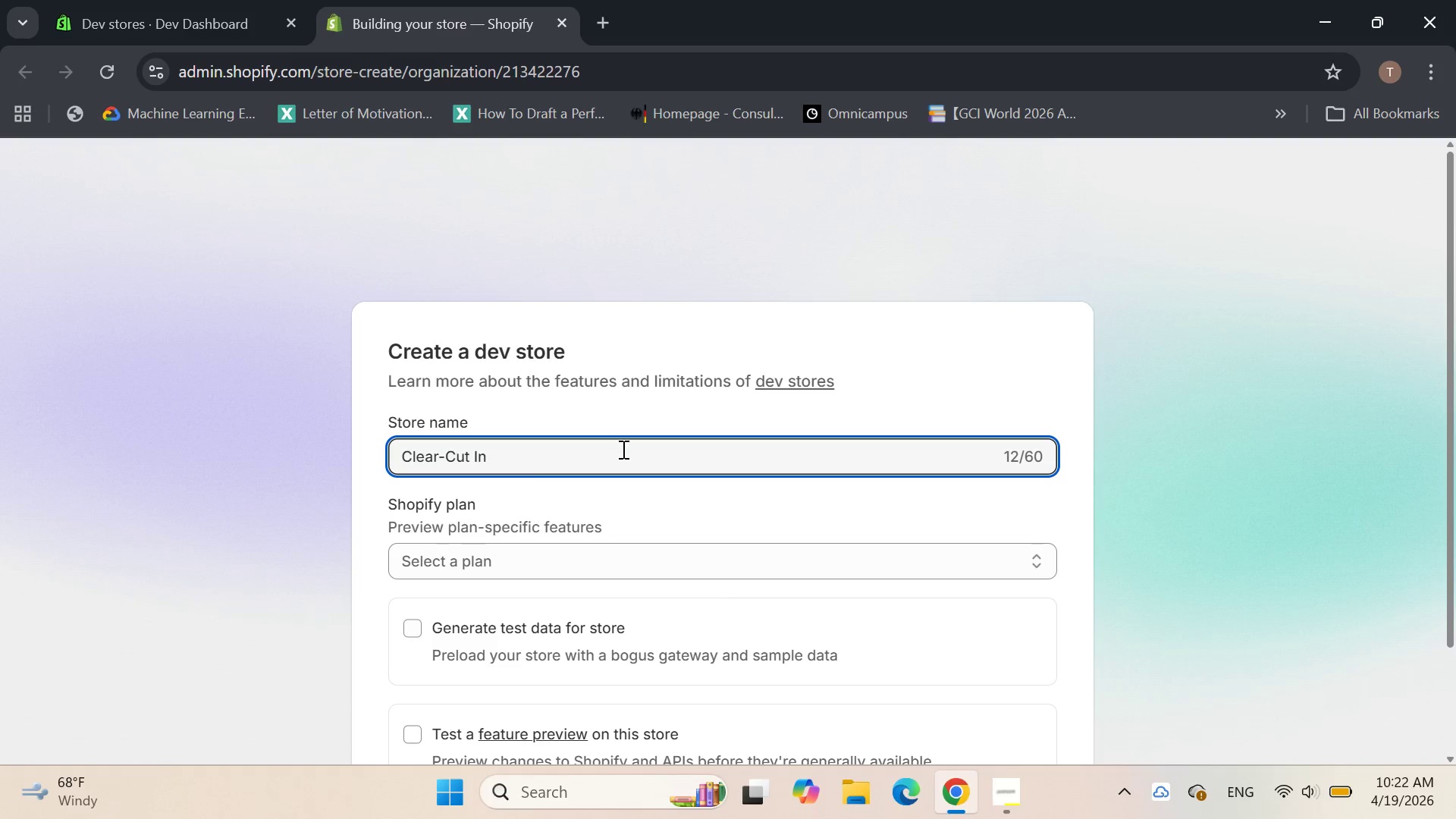 
wait(8.7)
 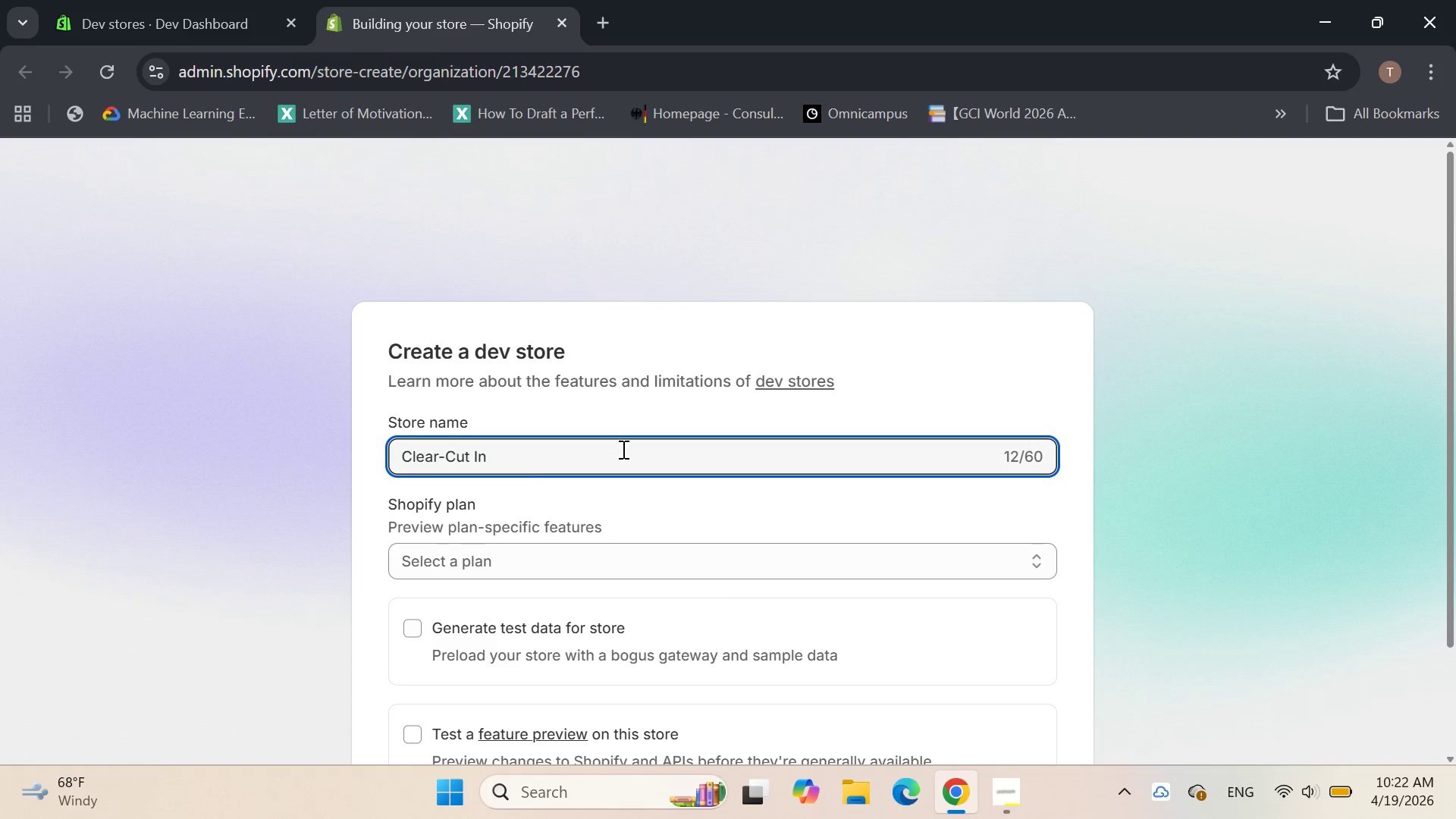 
left_click([581, 412])
 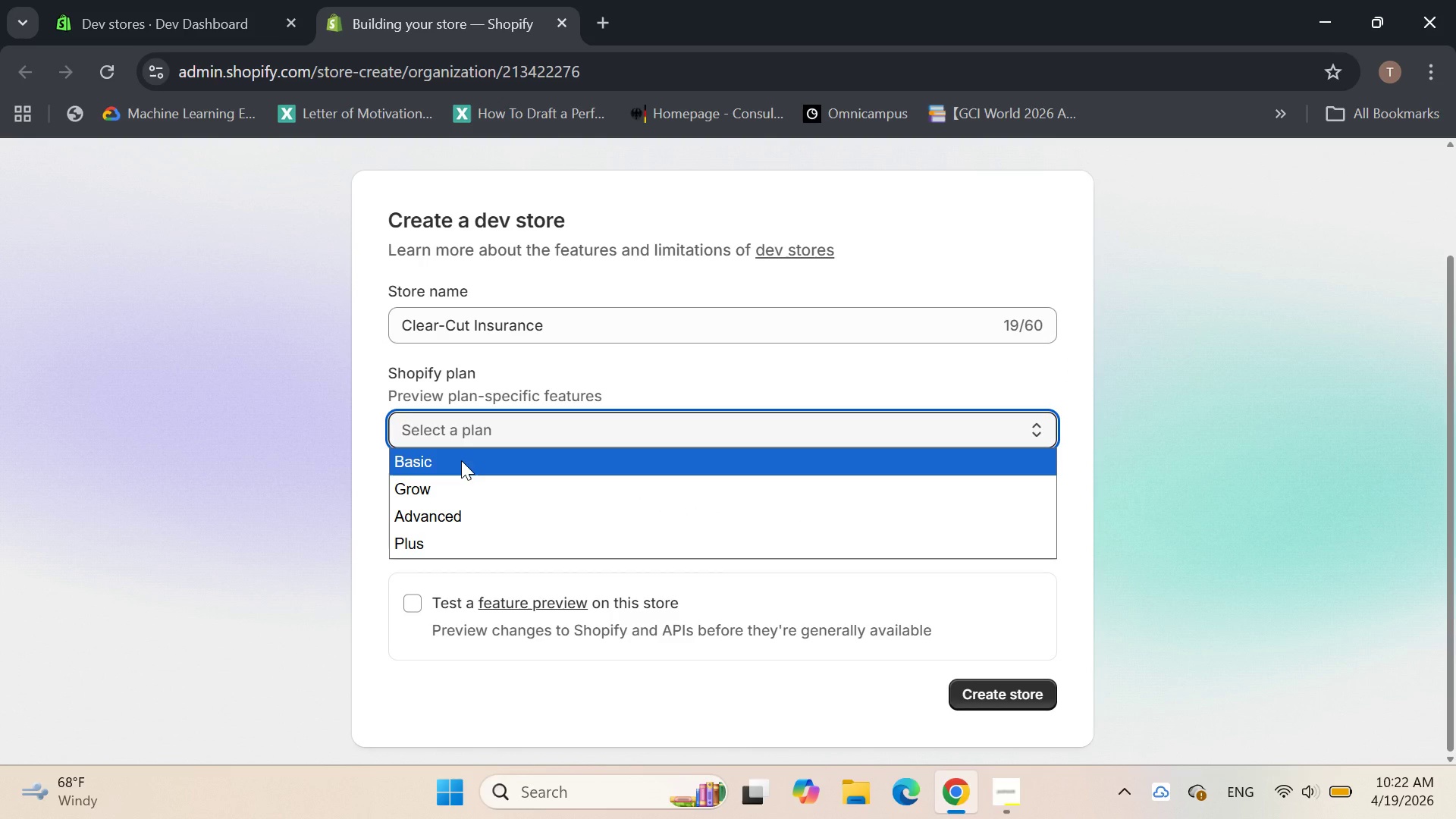 
left_click([461, 460])
 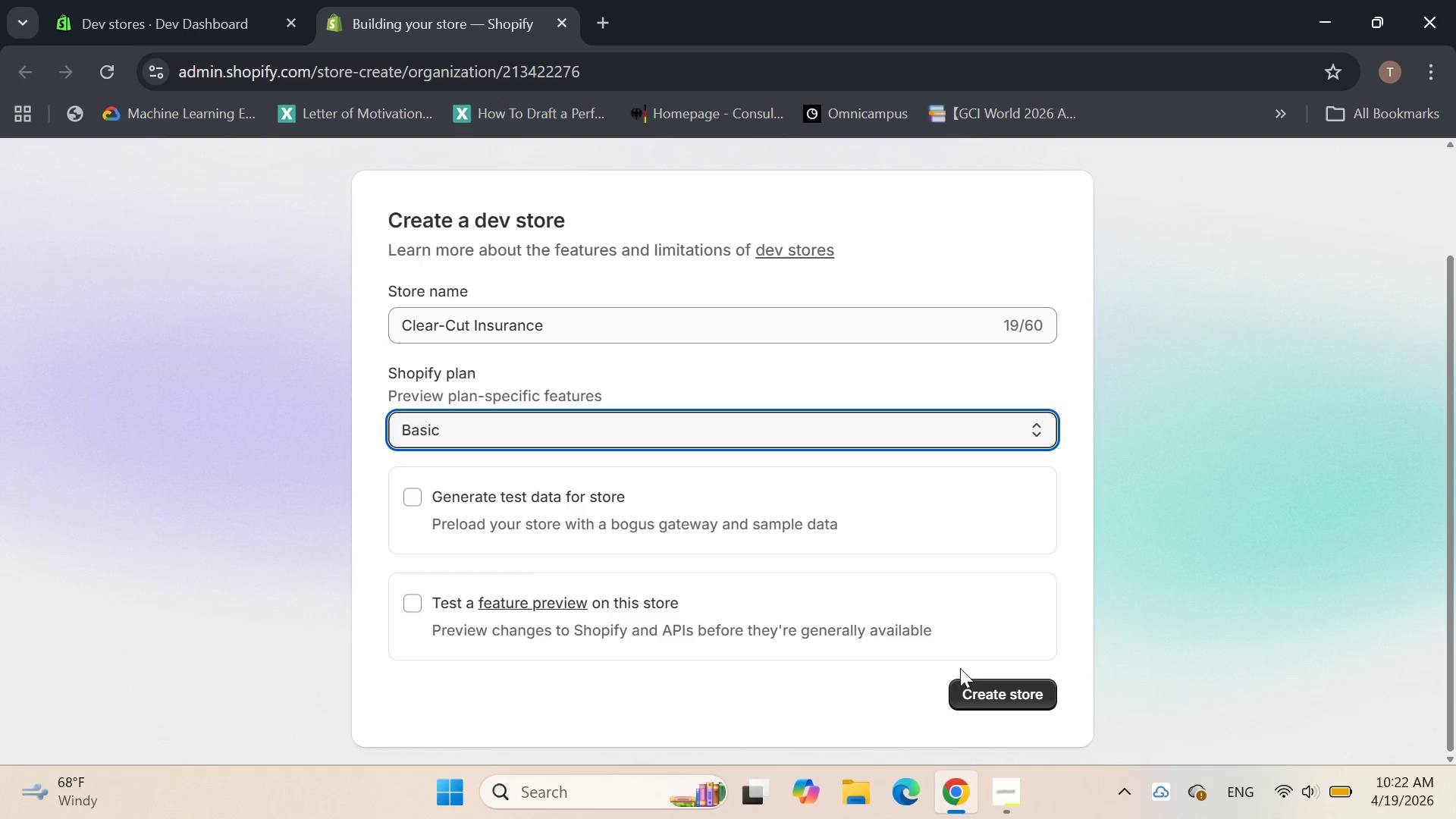 
left_click([978, 681])
 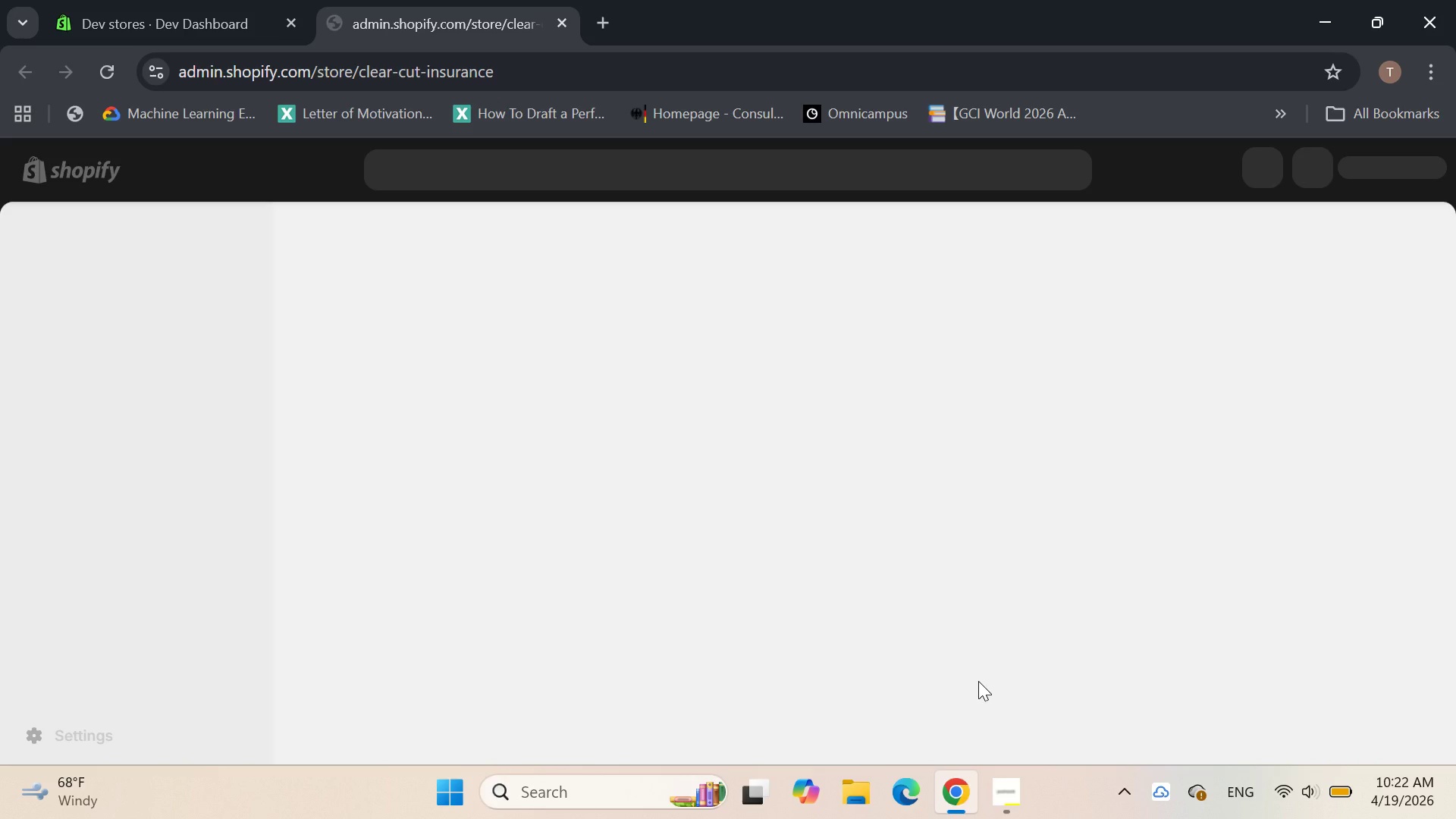 
wait(17.27)
 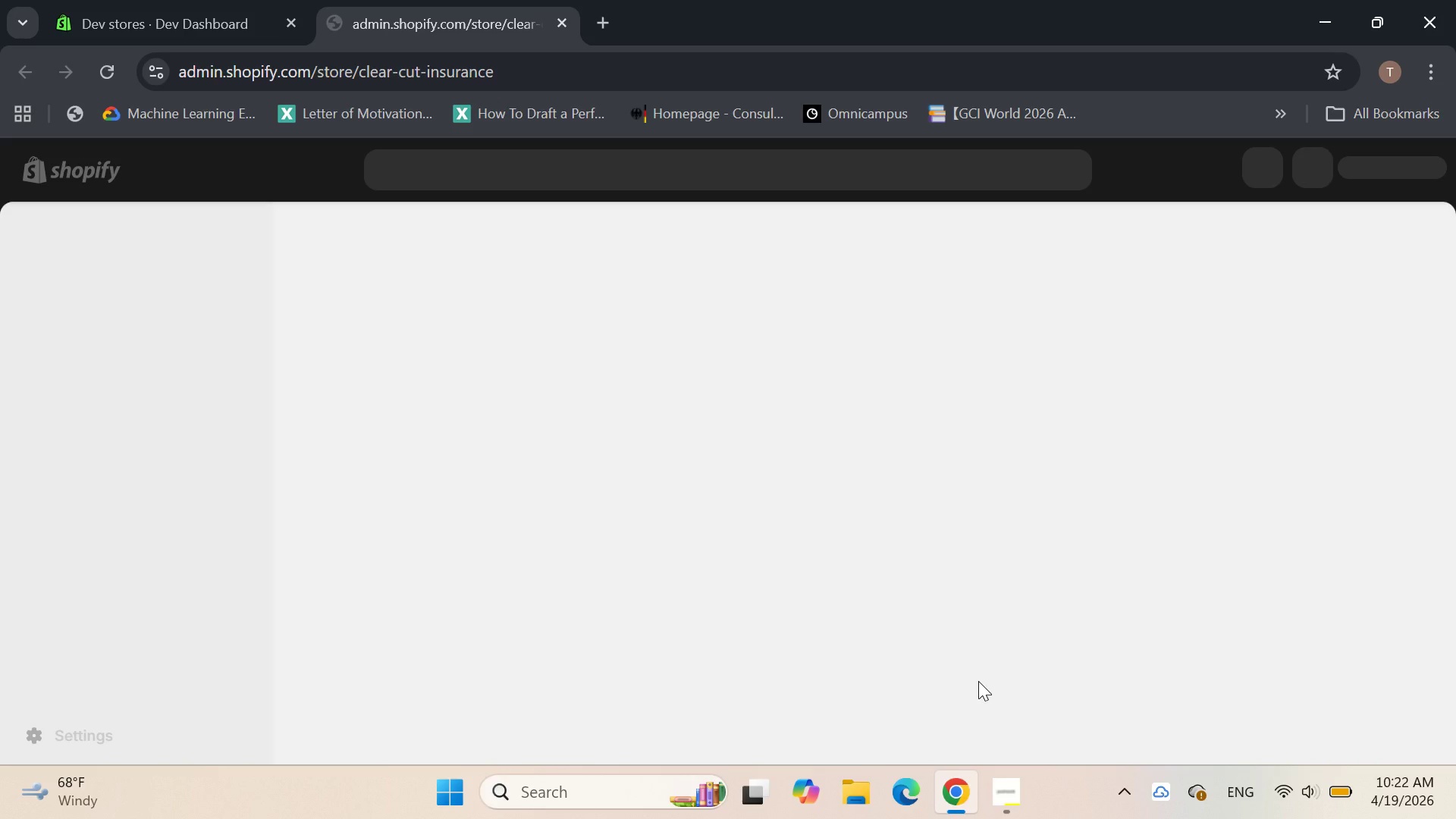 
scroll: coordinate [716, 535], scroll_direction: none, amount: 0.0
 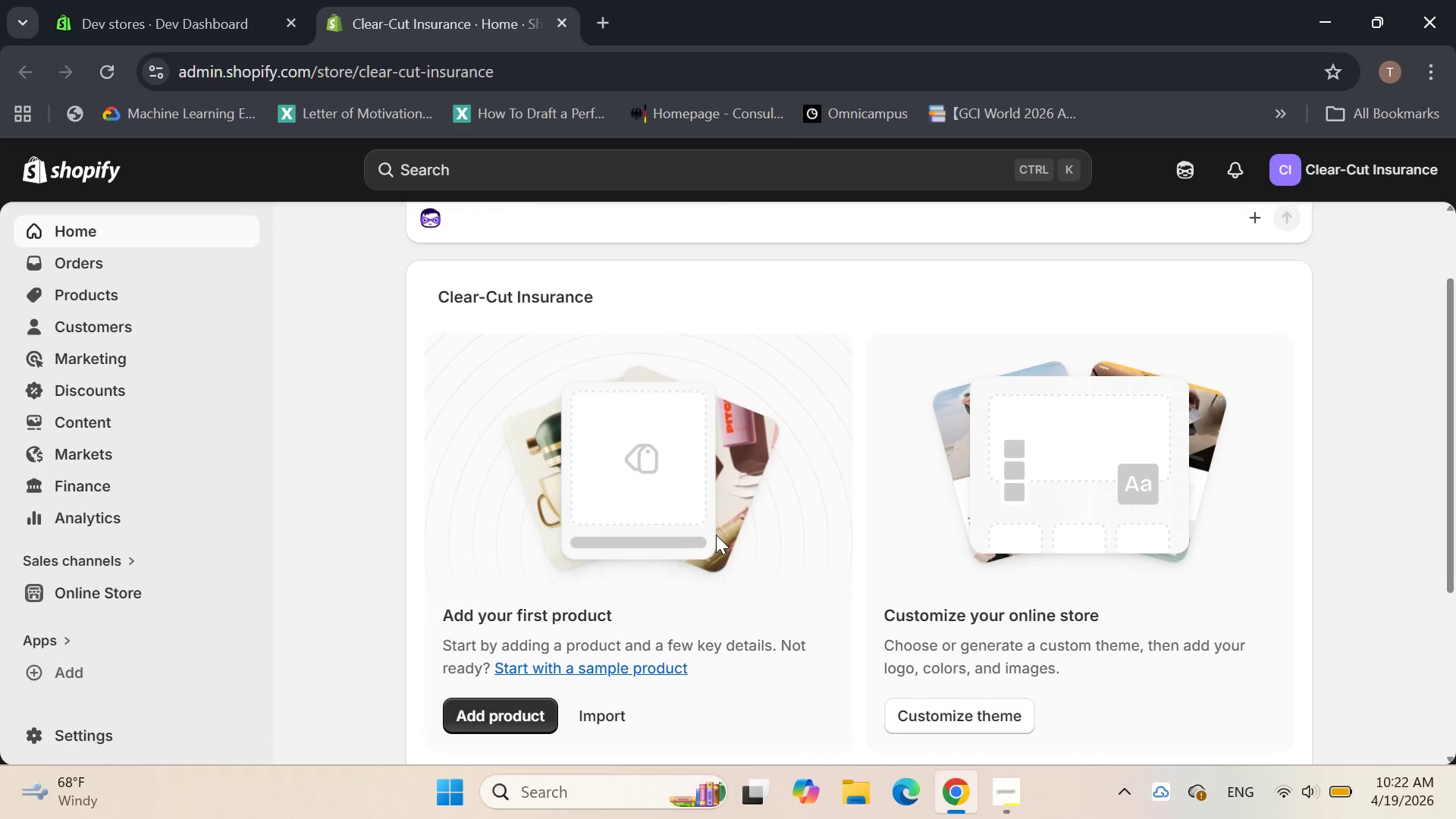 
scroll: coordinate [716, 535], scroll_direction: down, amount: 1.0
 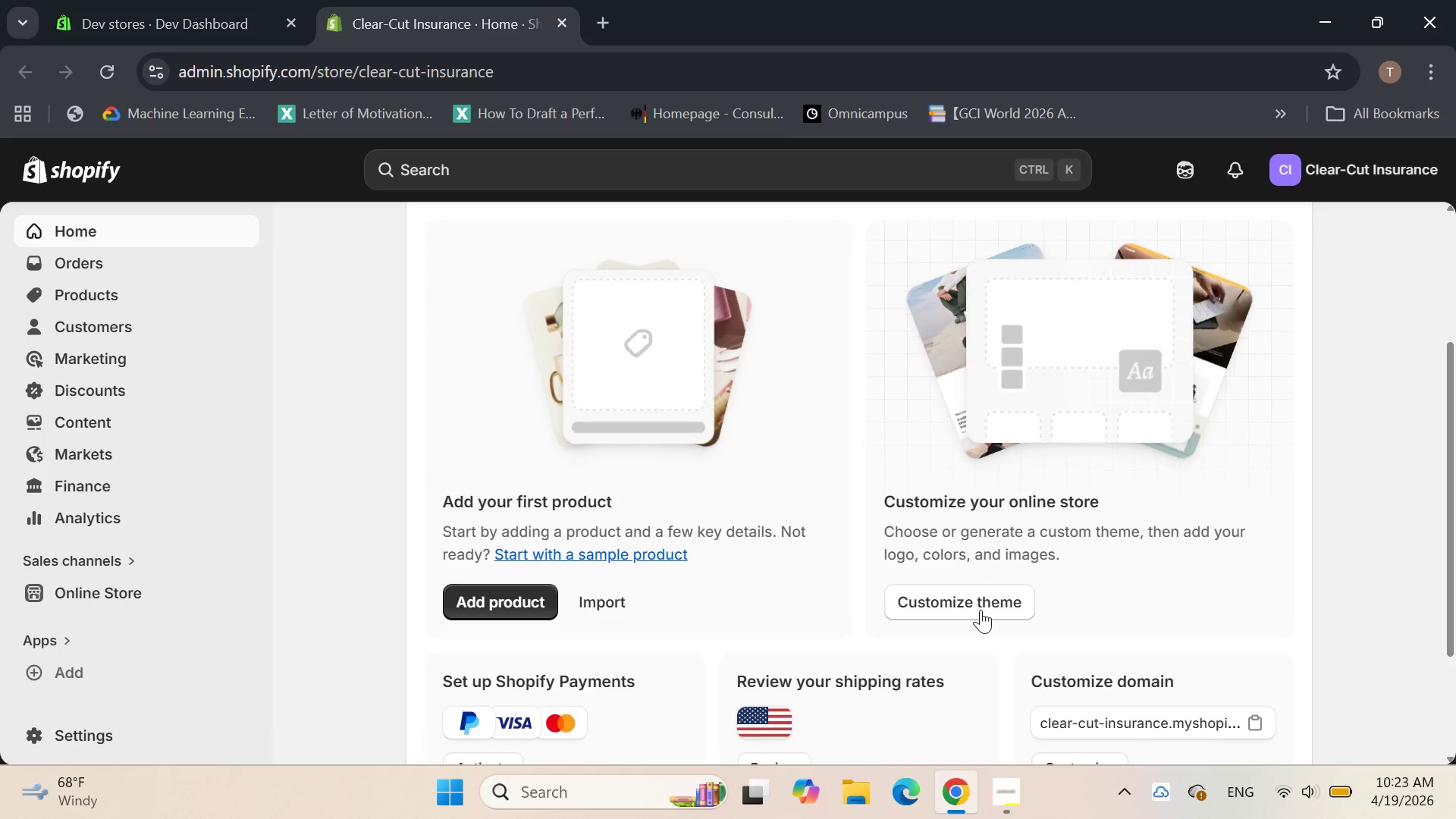 
left_click([981, 610])
 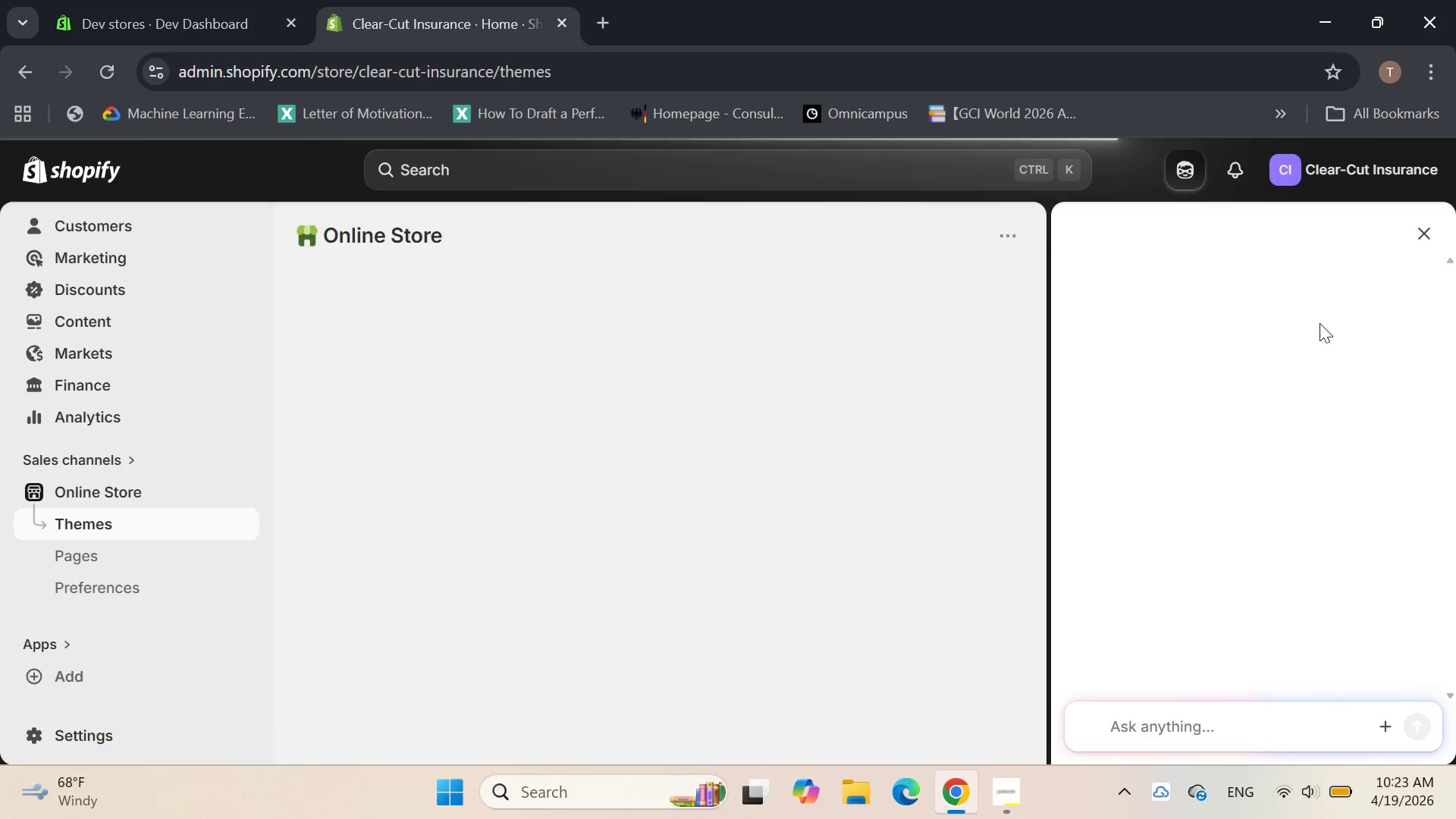 
left_click([1422, 233])
 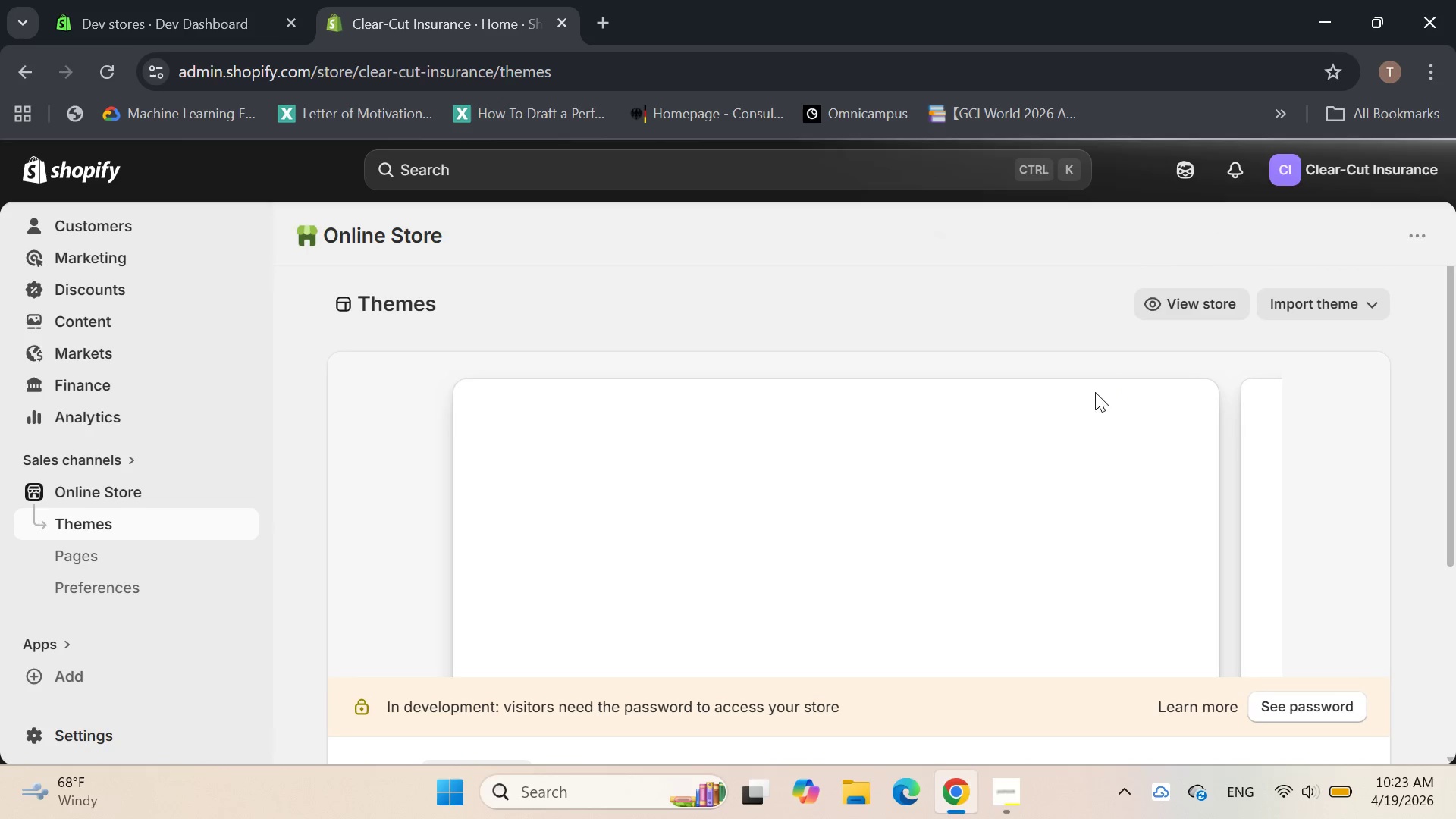 
scroll: coordinate [1016, 458], scroll_direction: down, amount: 3.0
 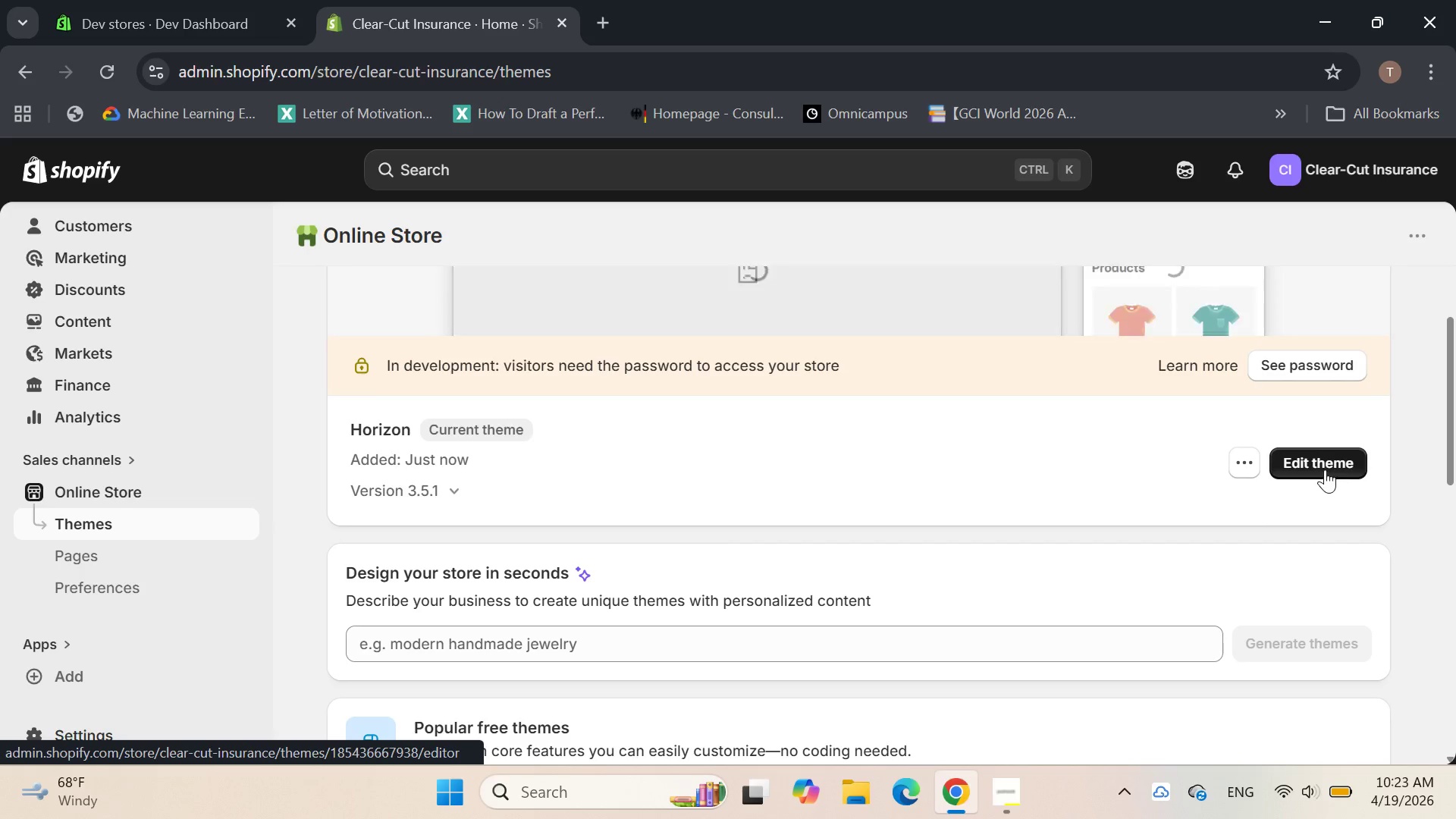 
left_click([1320, 463])
 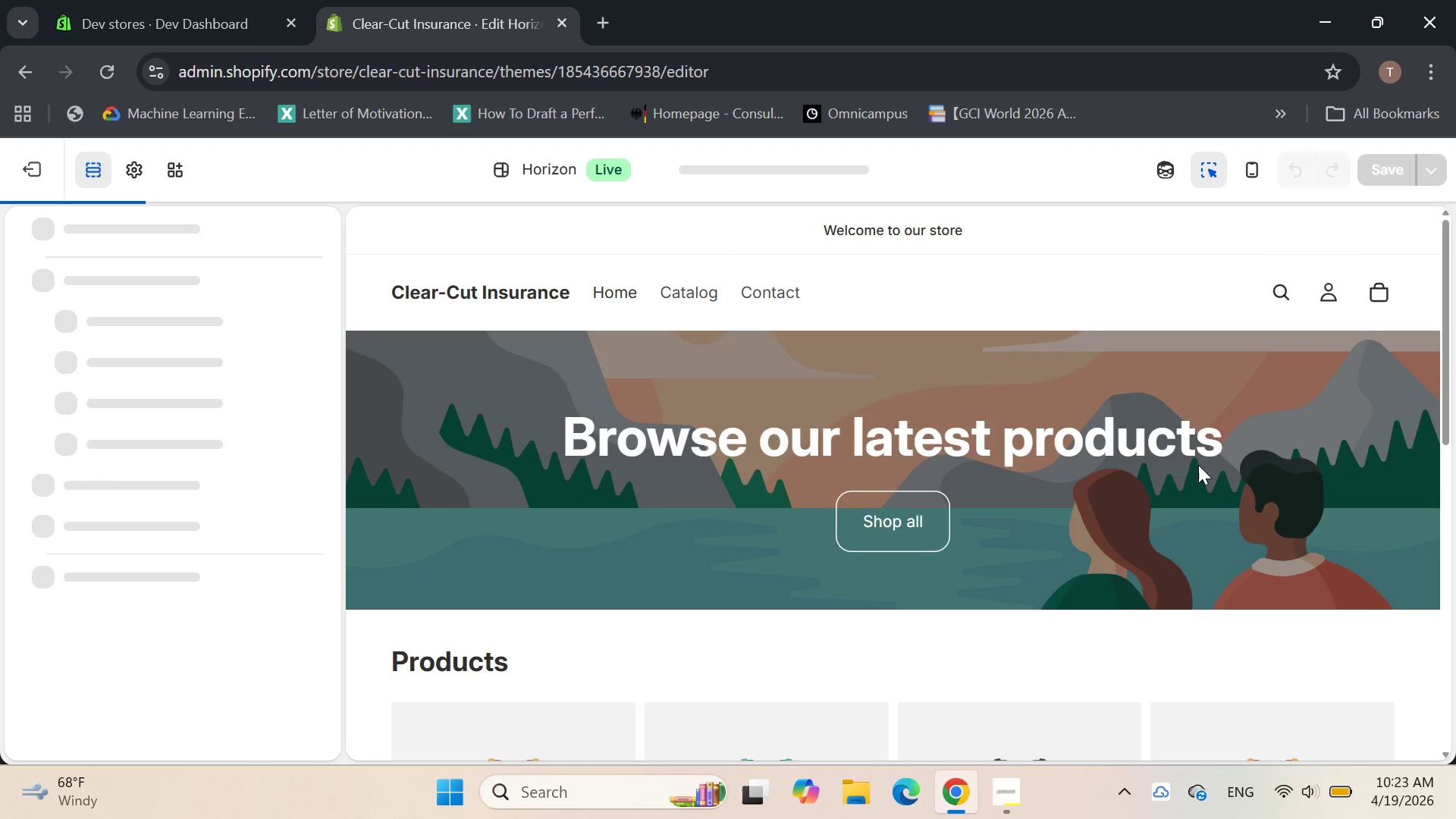 
wait(5.69)
 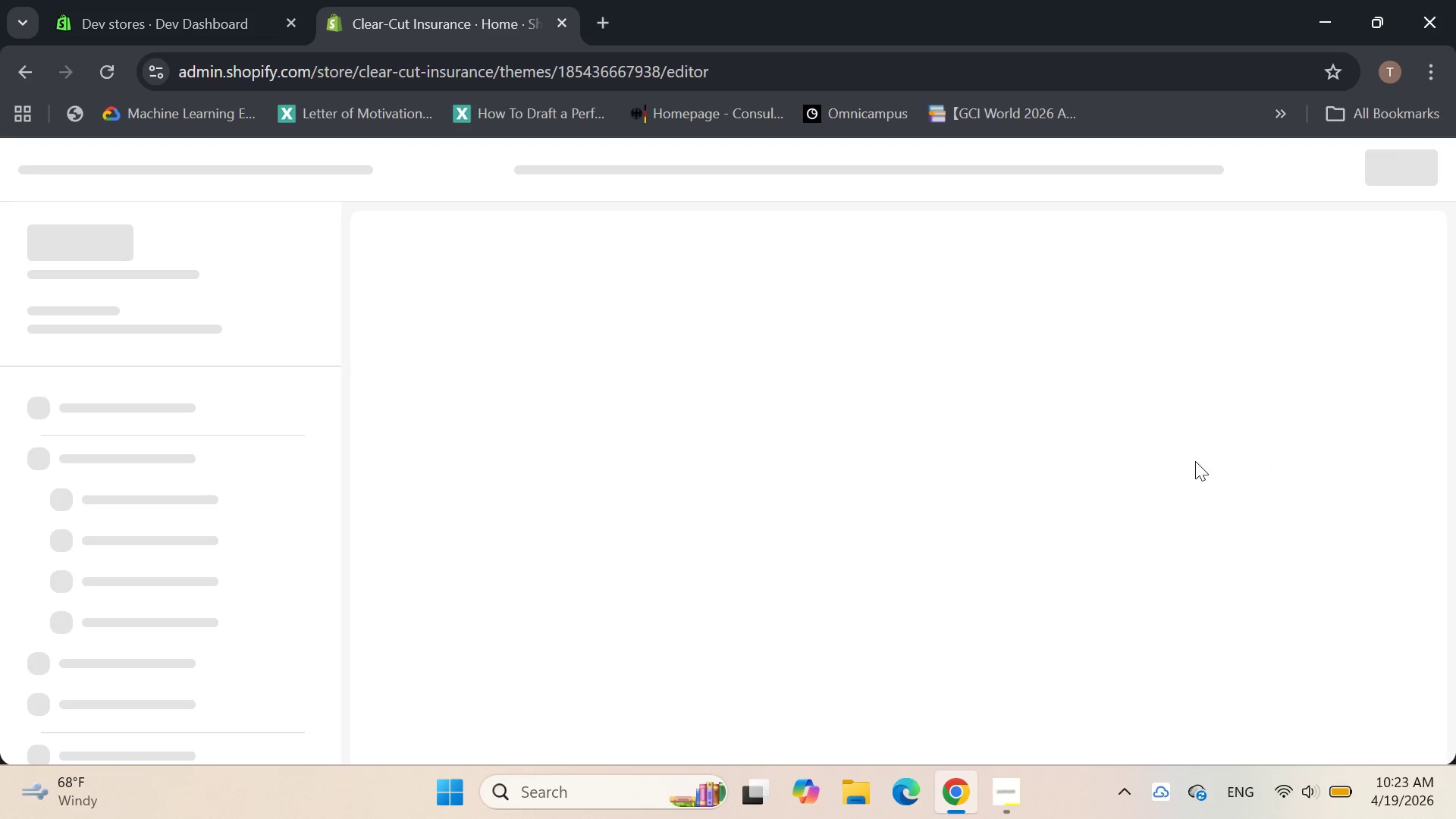 
scroll: coordinate [1009, 512], scroll_direction: down, amount: 2.0
 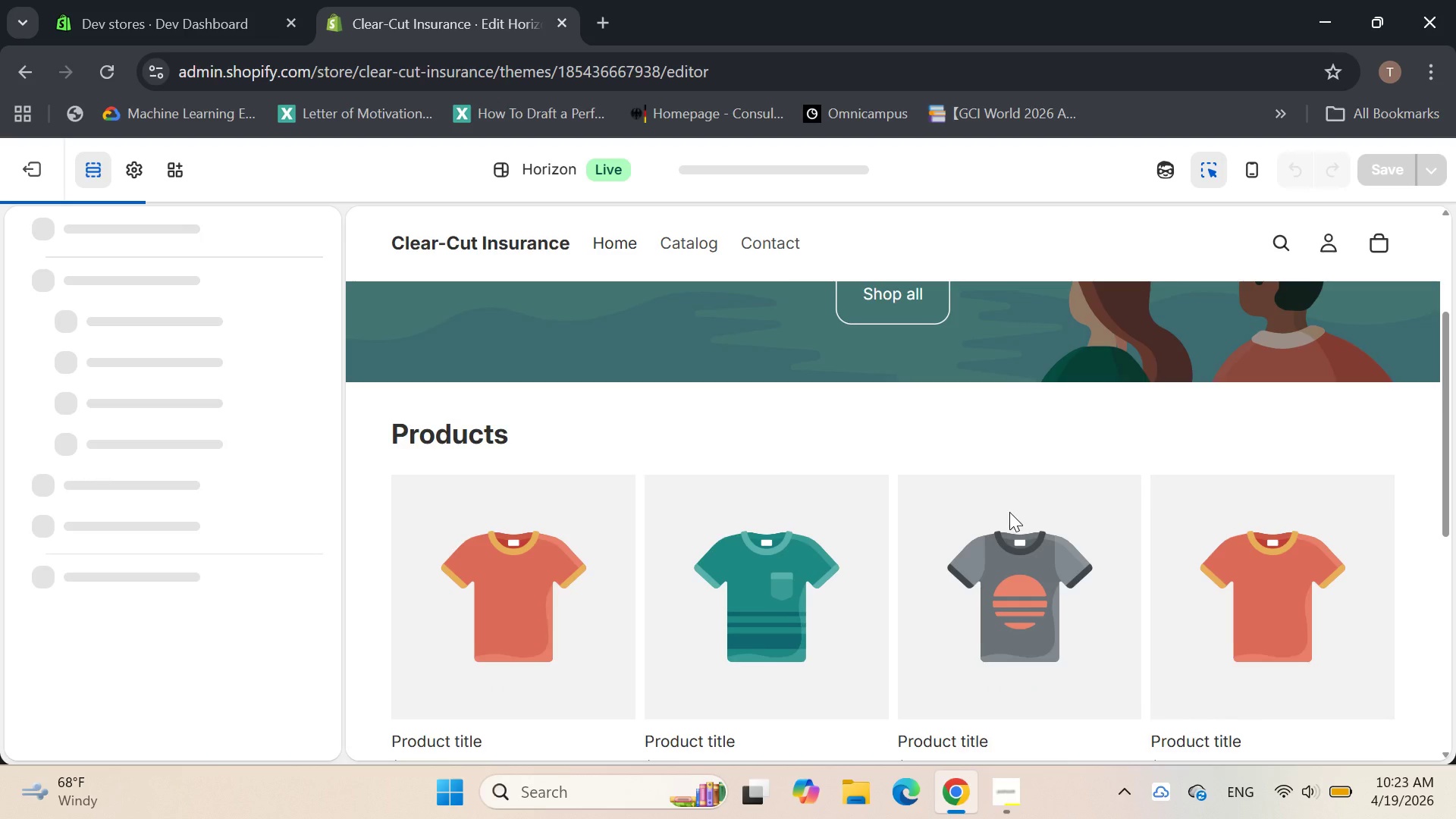 
scroll: coordinate [679, 459], scroll_direction: up, amount: 8.0
 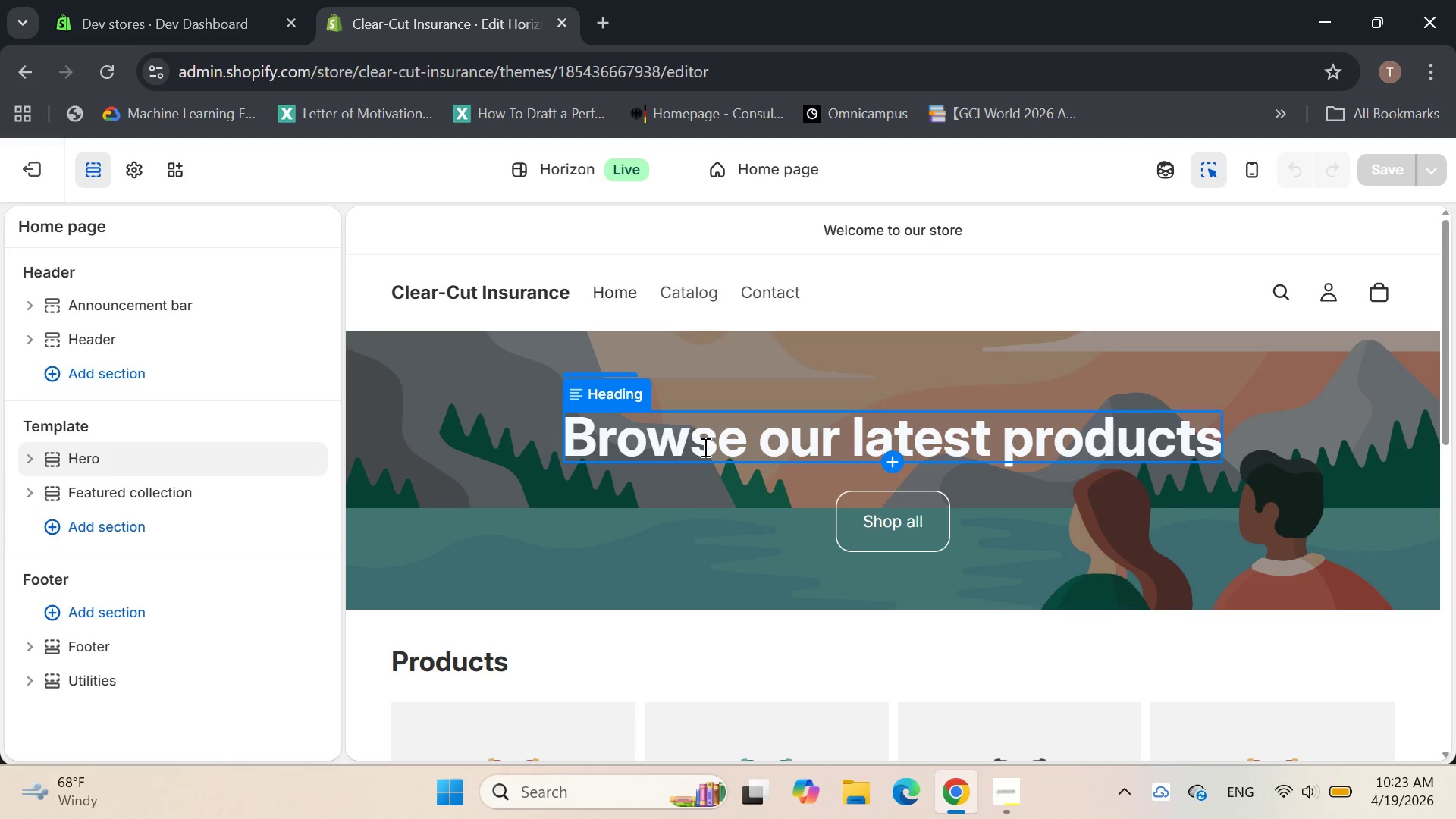 
left_click([704, 445])
 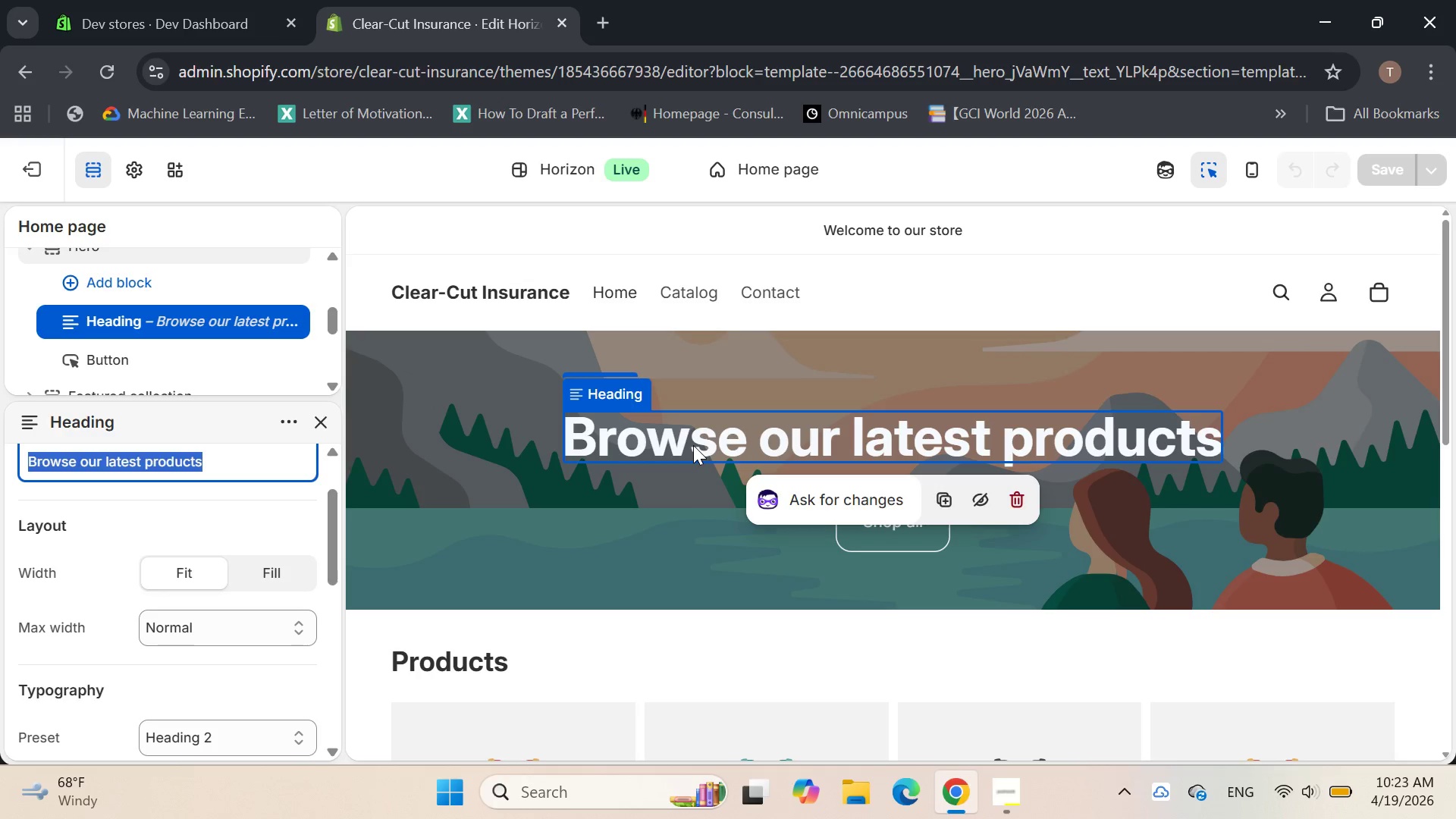 
wait(5.77)
 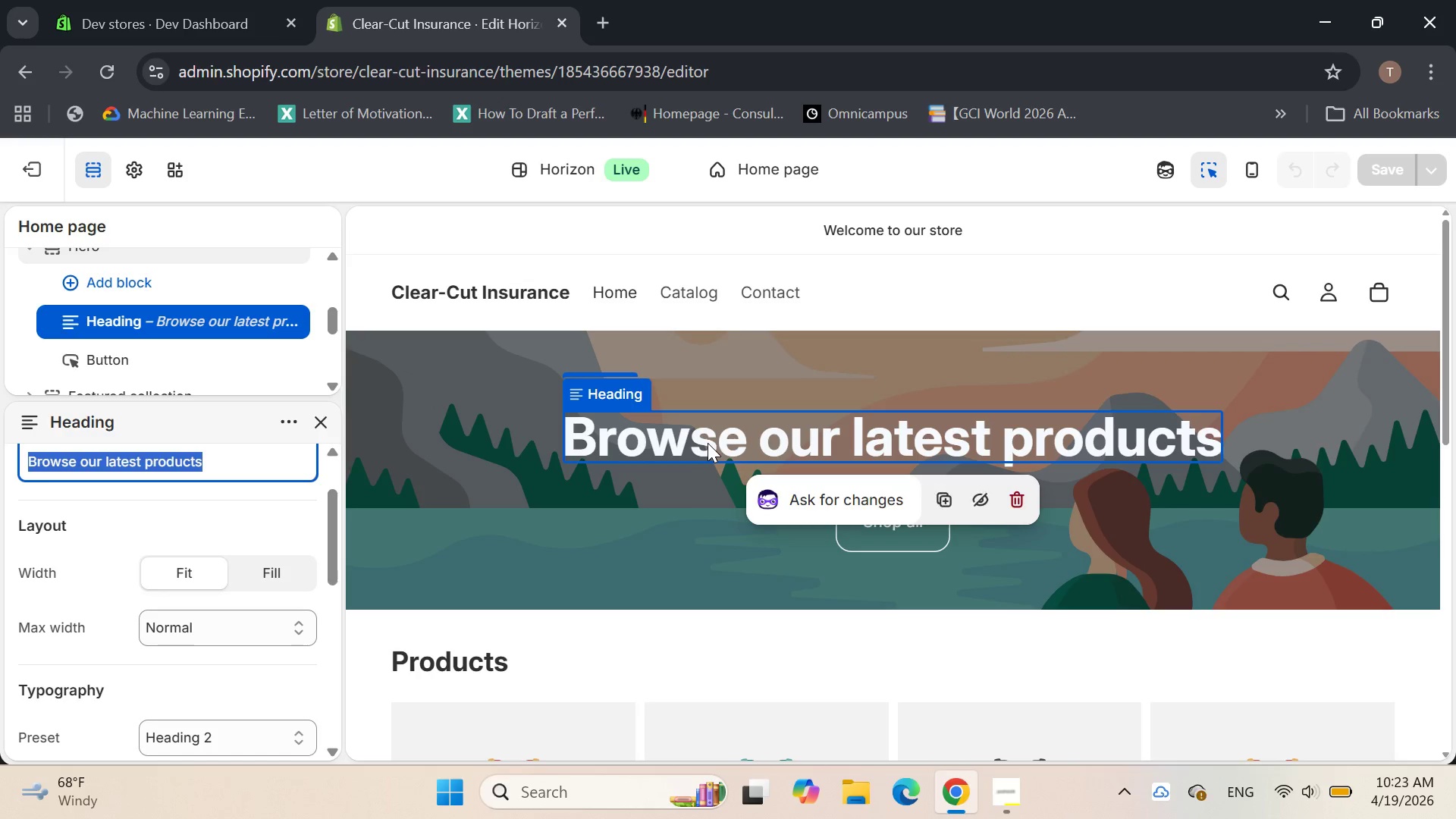 
type(Fleet  )
key(Backspace)
type(Compliance Made Simple For Modern Operations)
 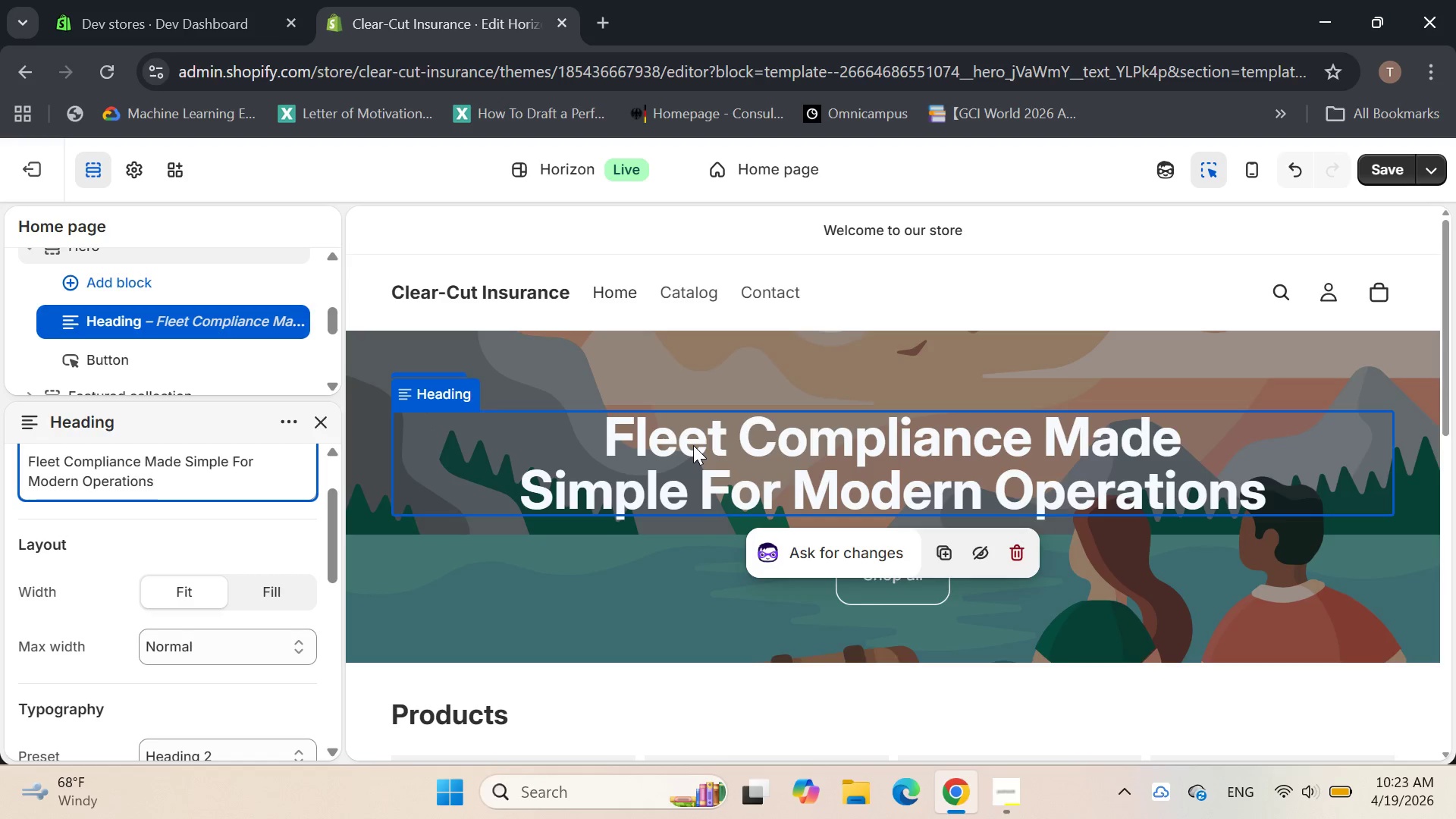 
key(Enter)
 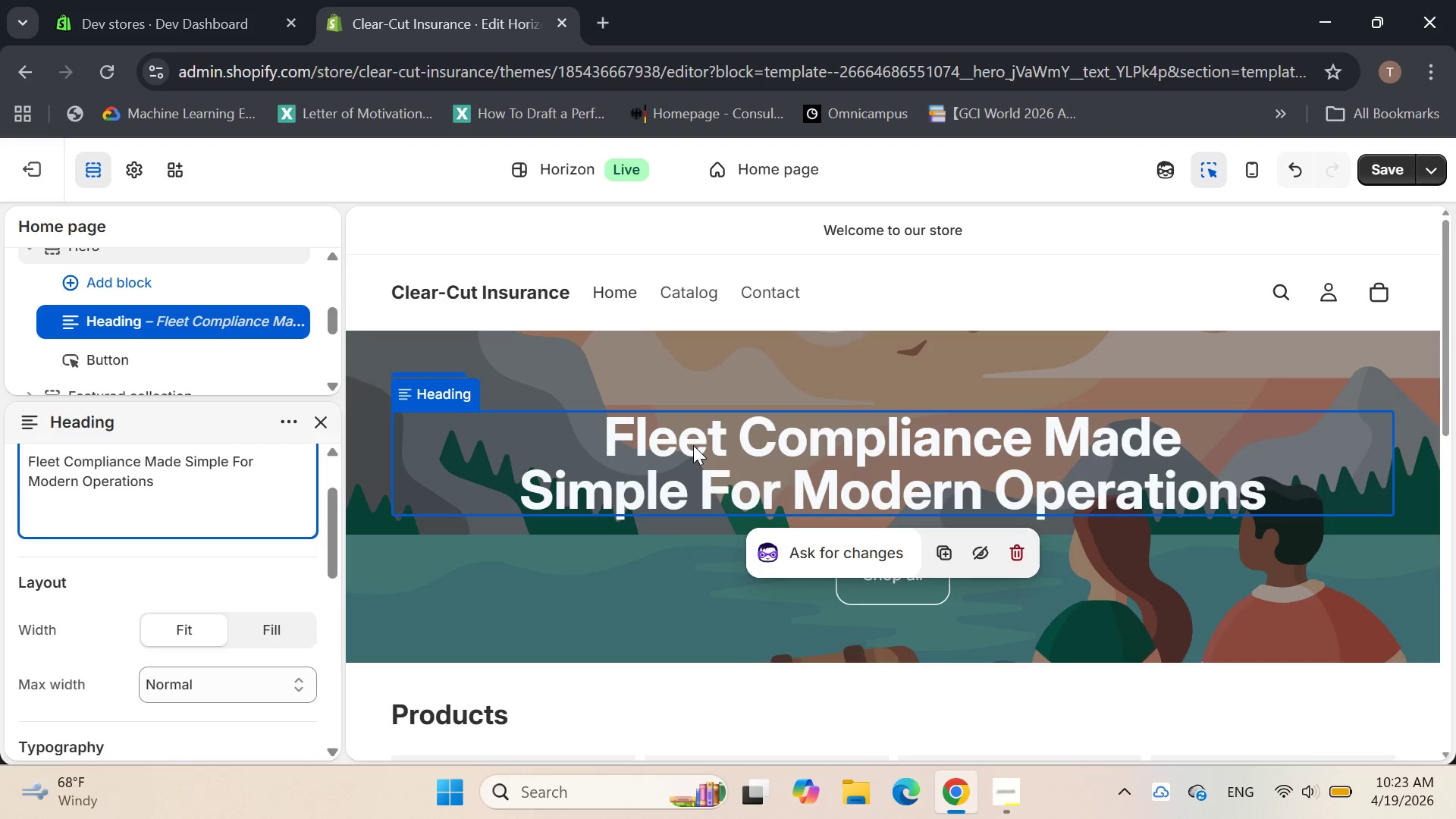 
key(Backspace)
 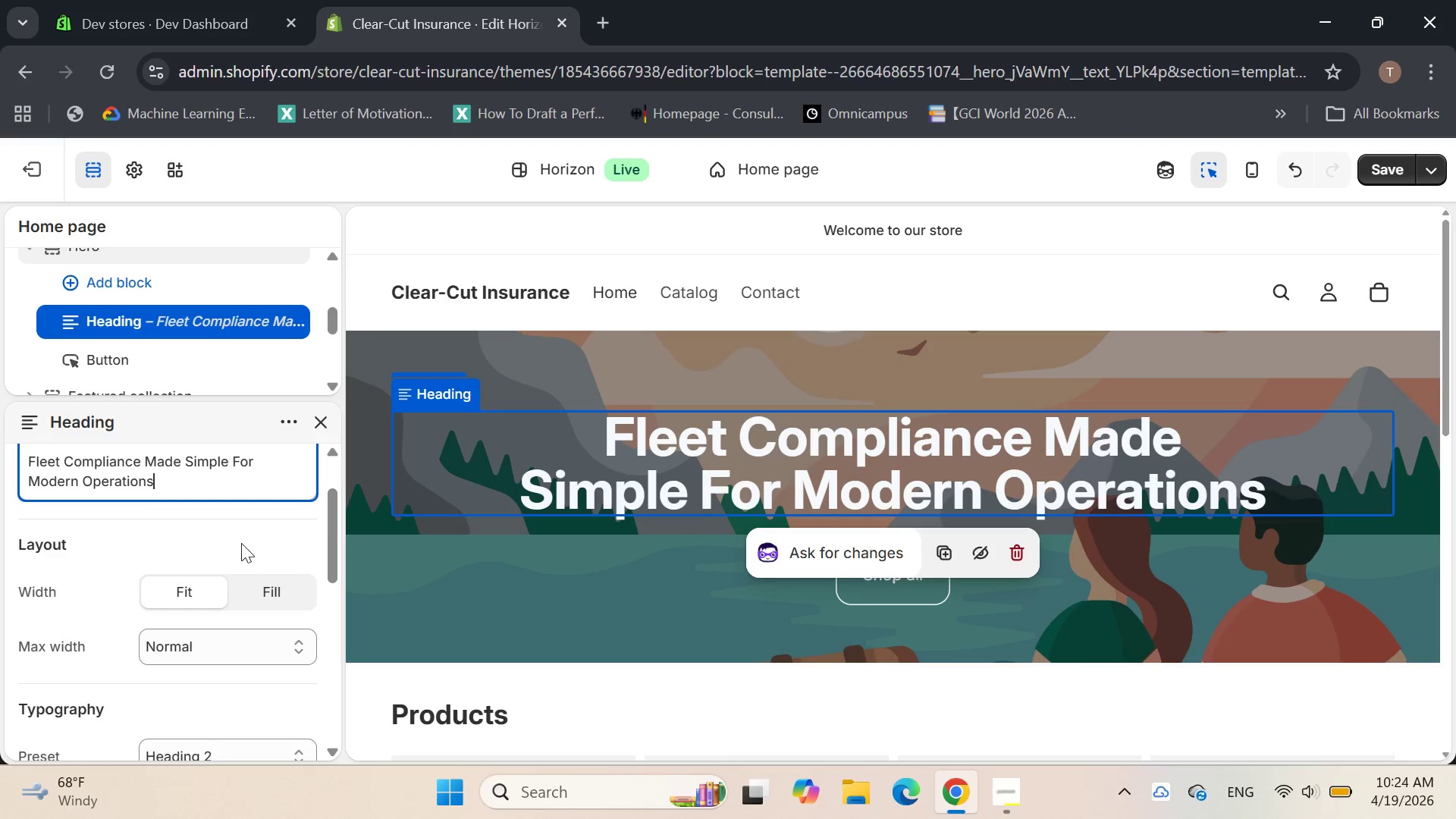 
scroll: coordinate [241, 542], scroll_direction: down, amount: 1.0
 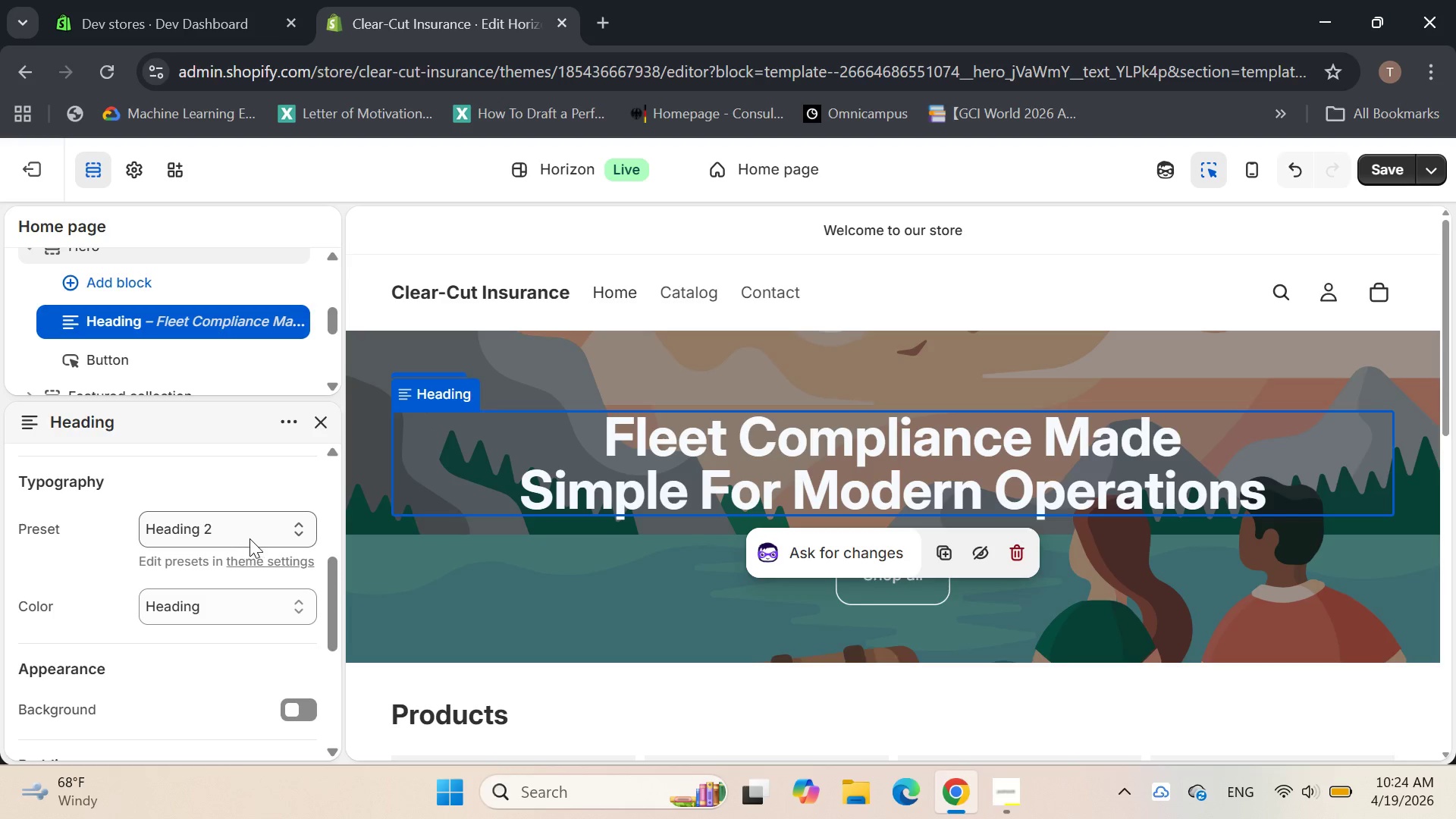 
left_click([249, 538])
 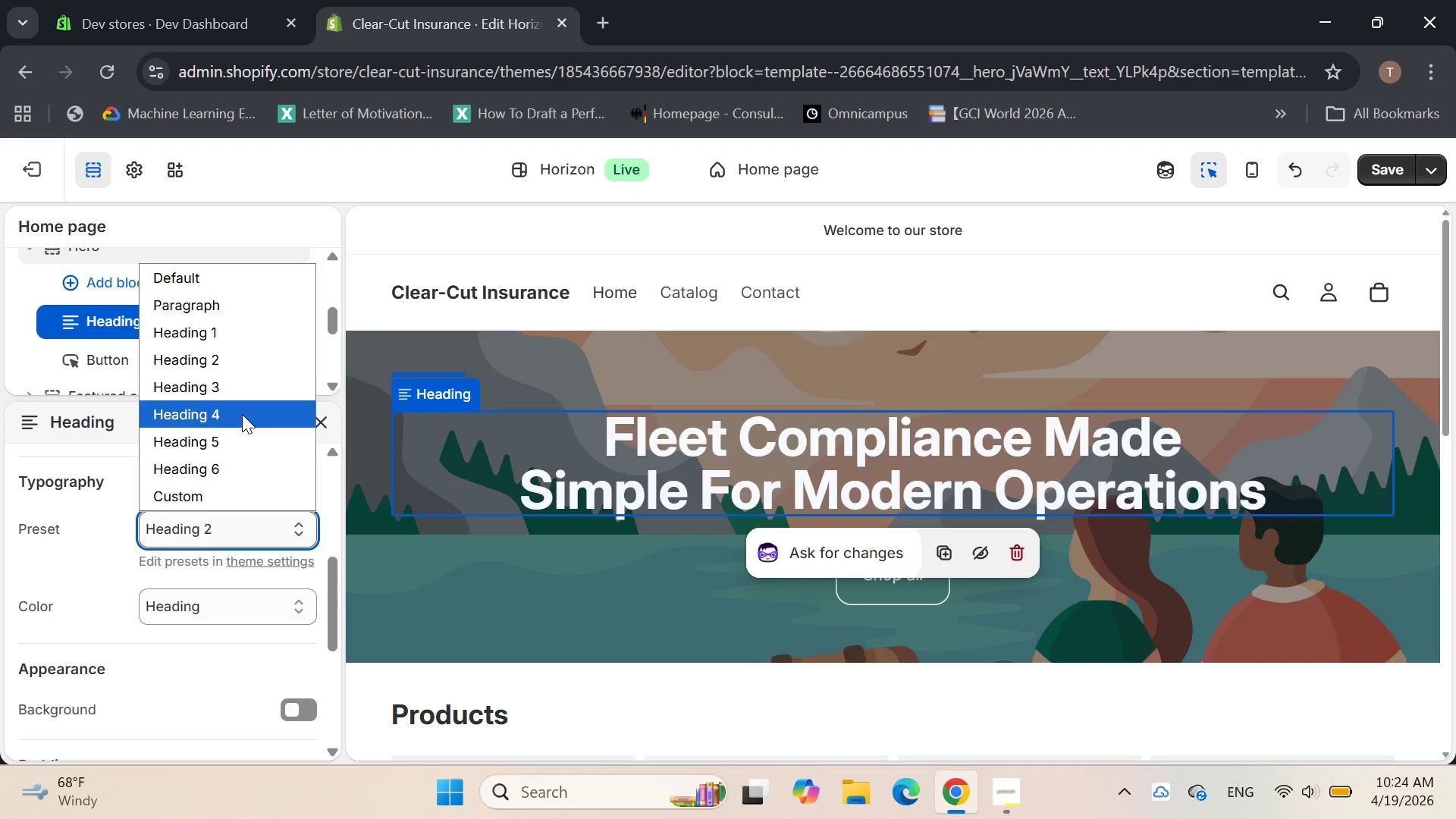 
left_click([242, 414])
 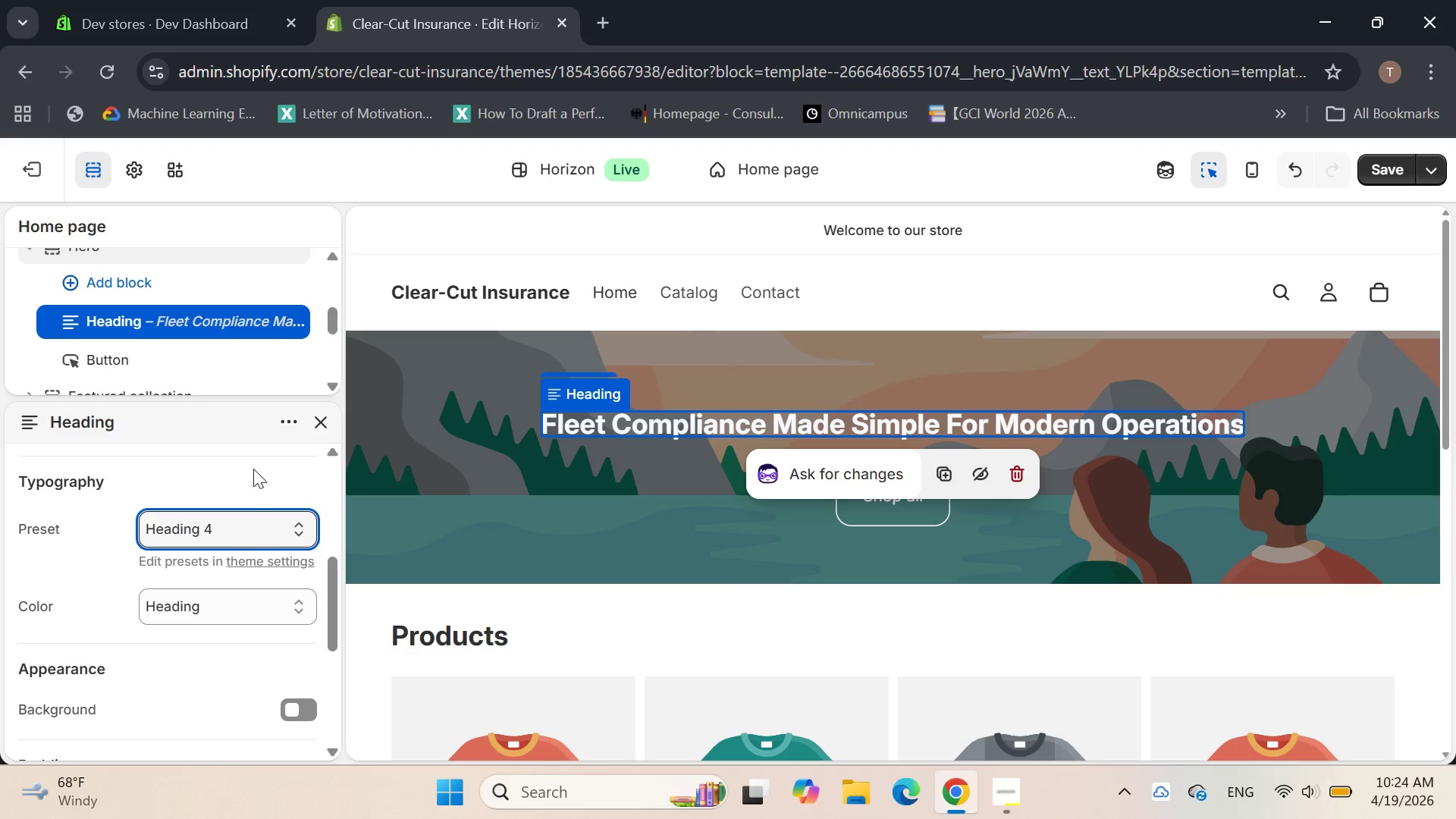 
left_click([259, 532])
 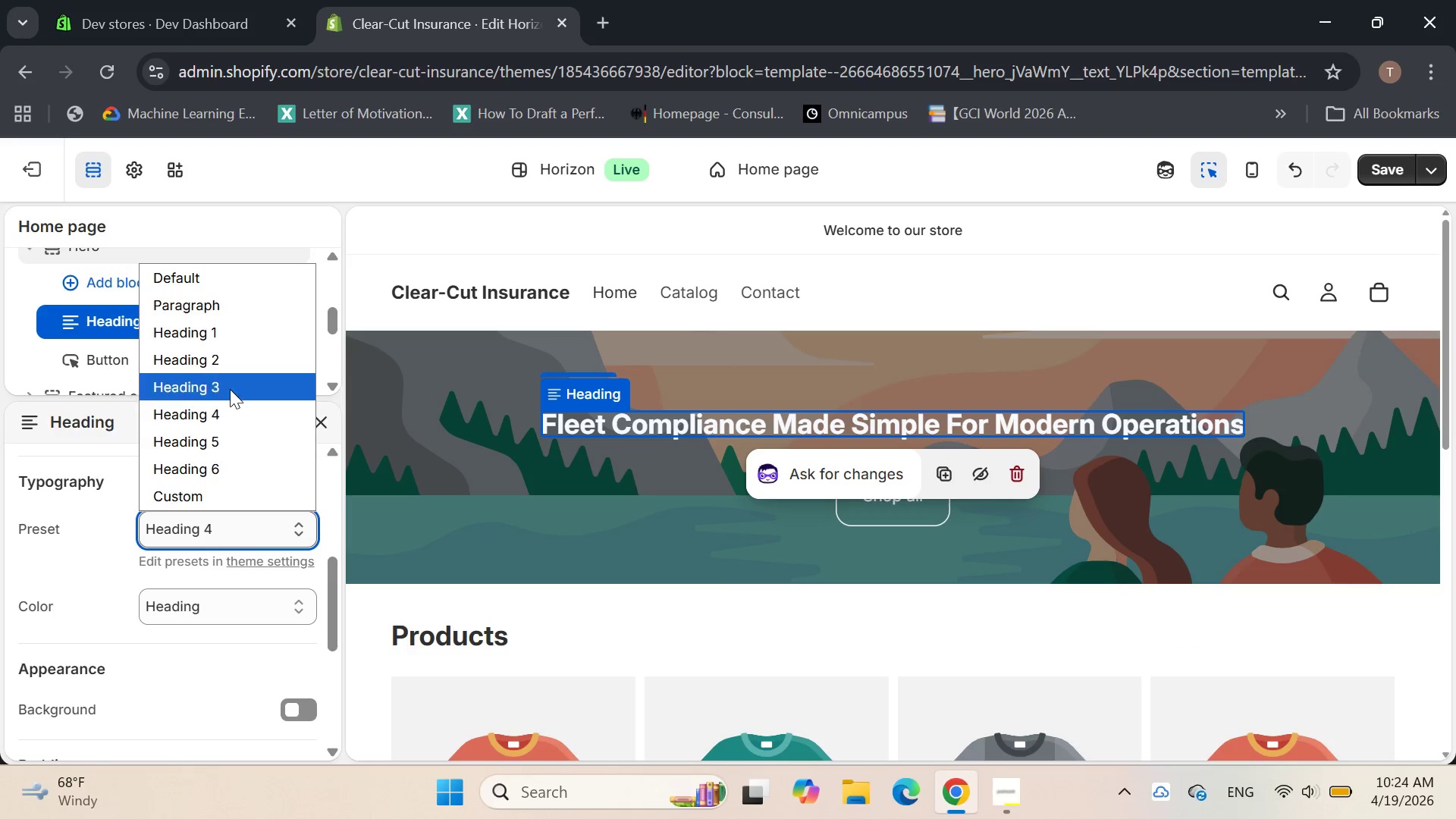 
left_click([230, 388])
 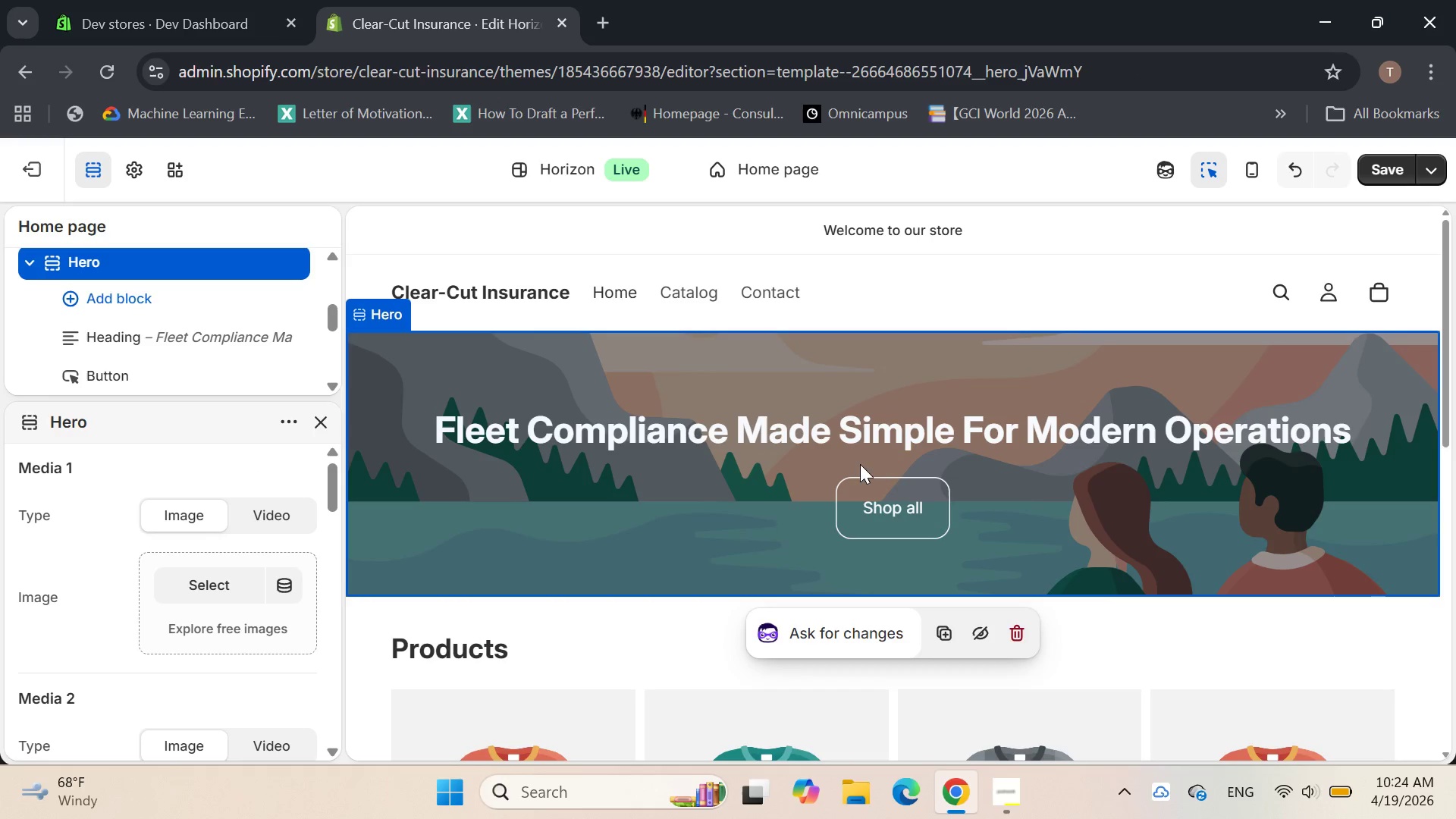 
left_click([892, 446])
 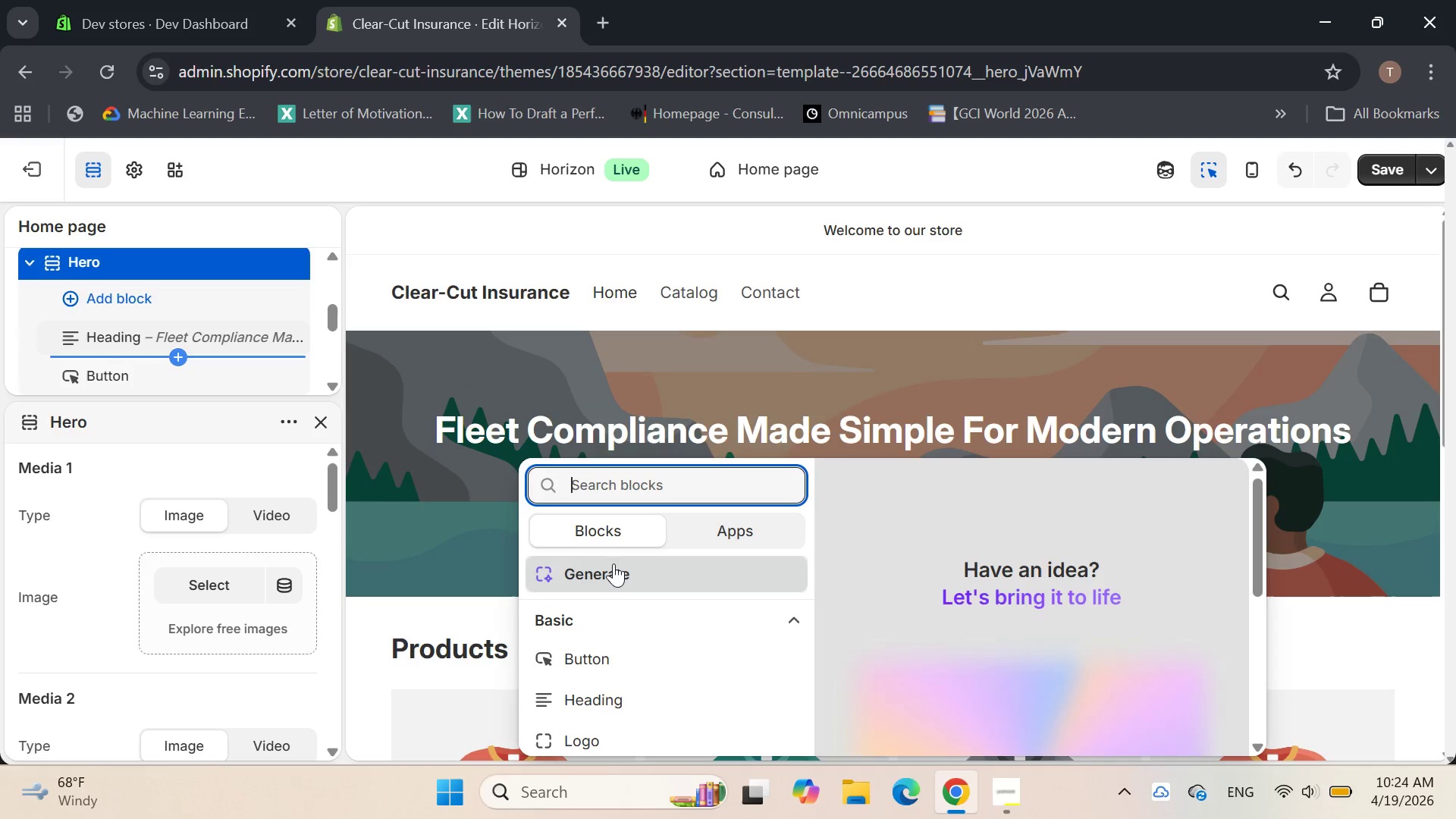 
wait(5.02)
 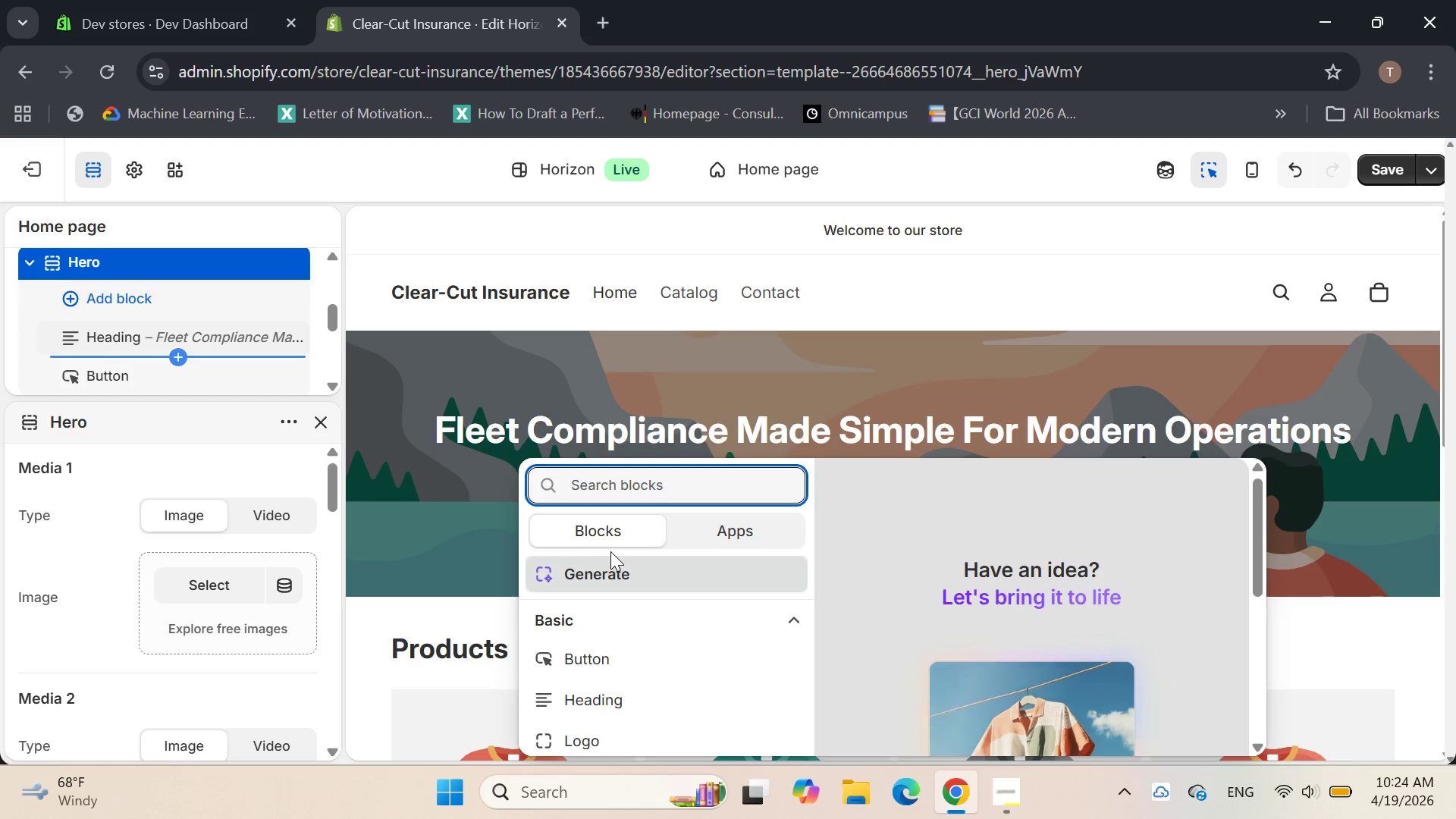 
type(te)
 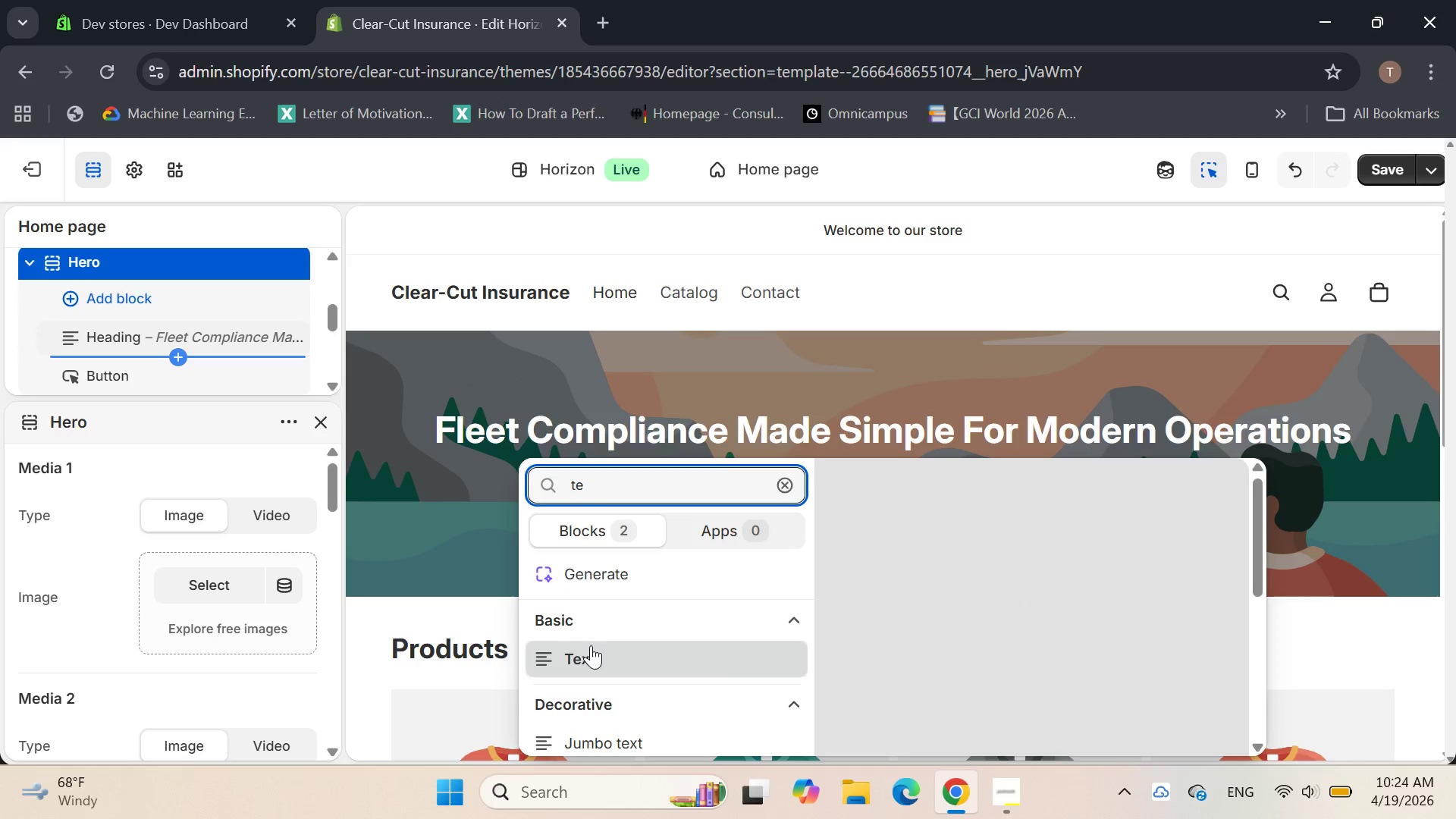 
left_click([588, 648])
 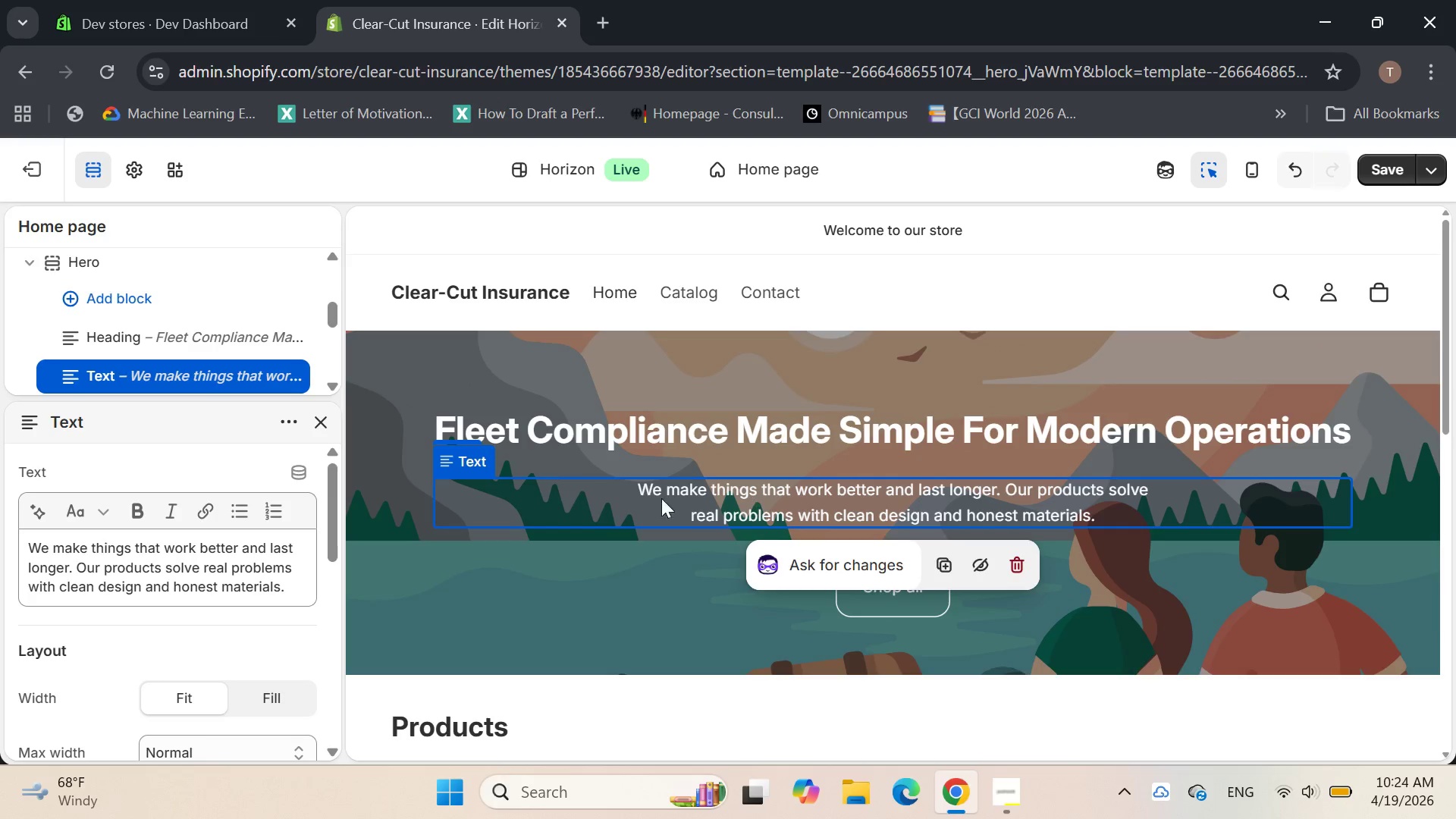 
left_click([271, 560])
 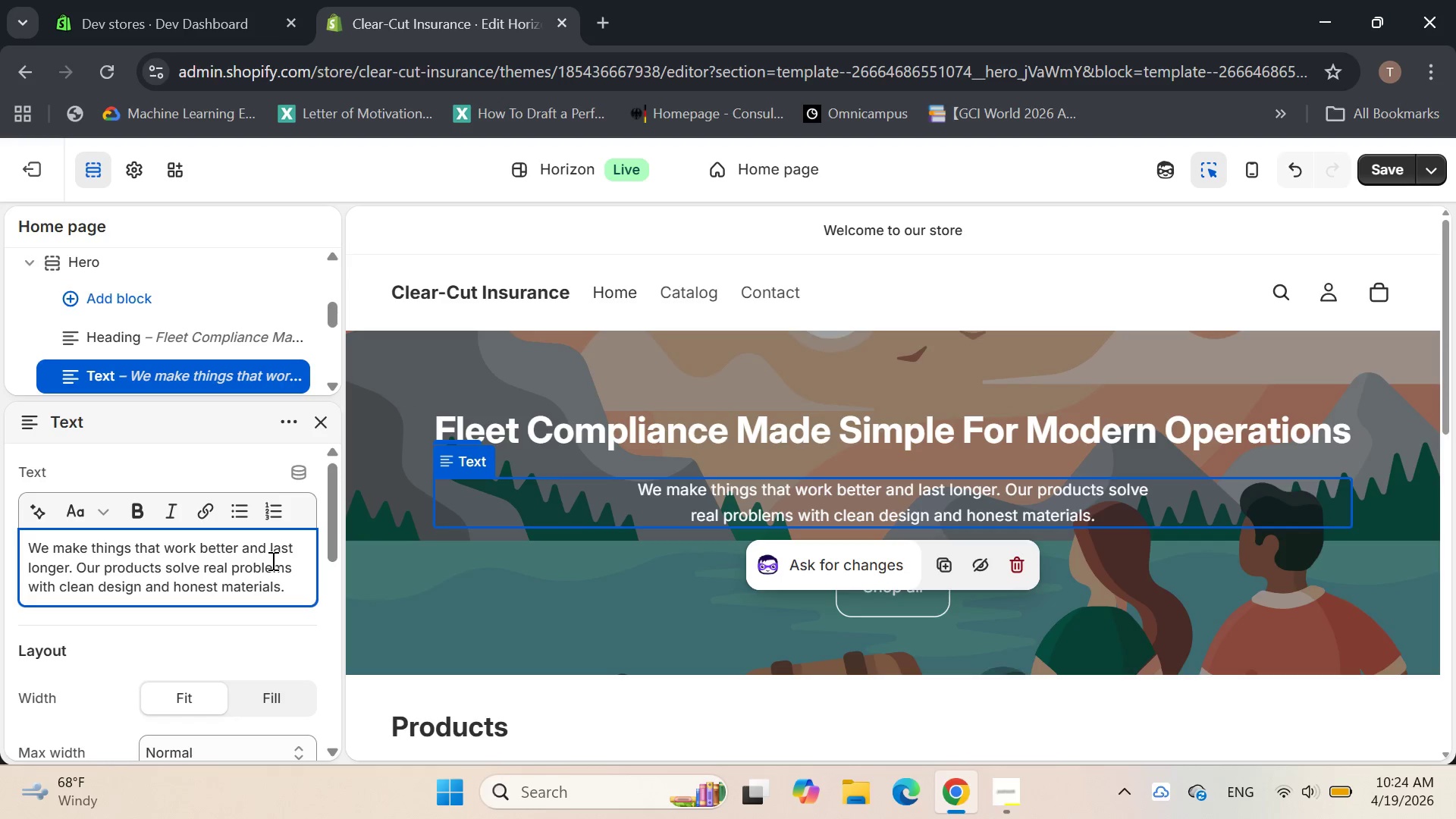 
key(Control+A)
 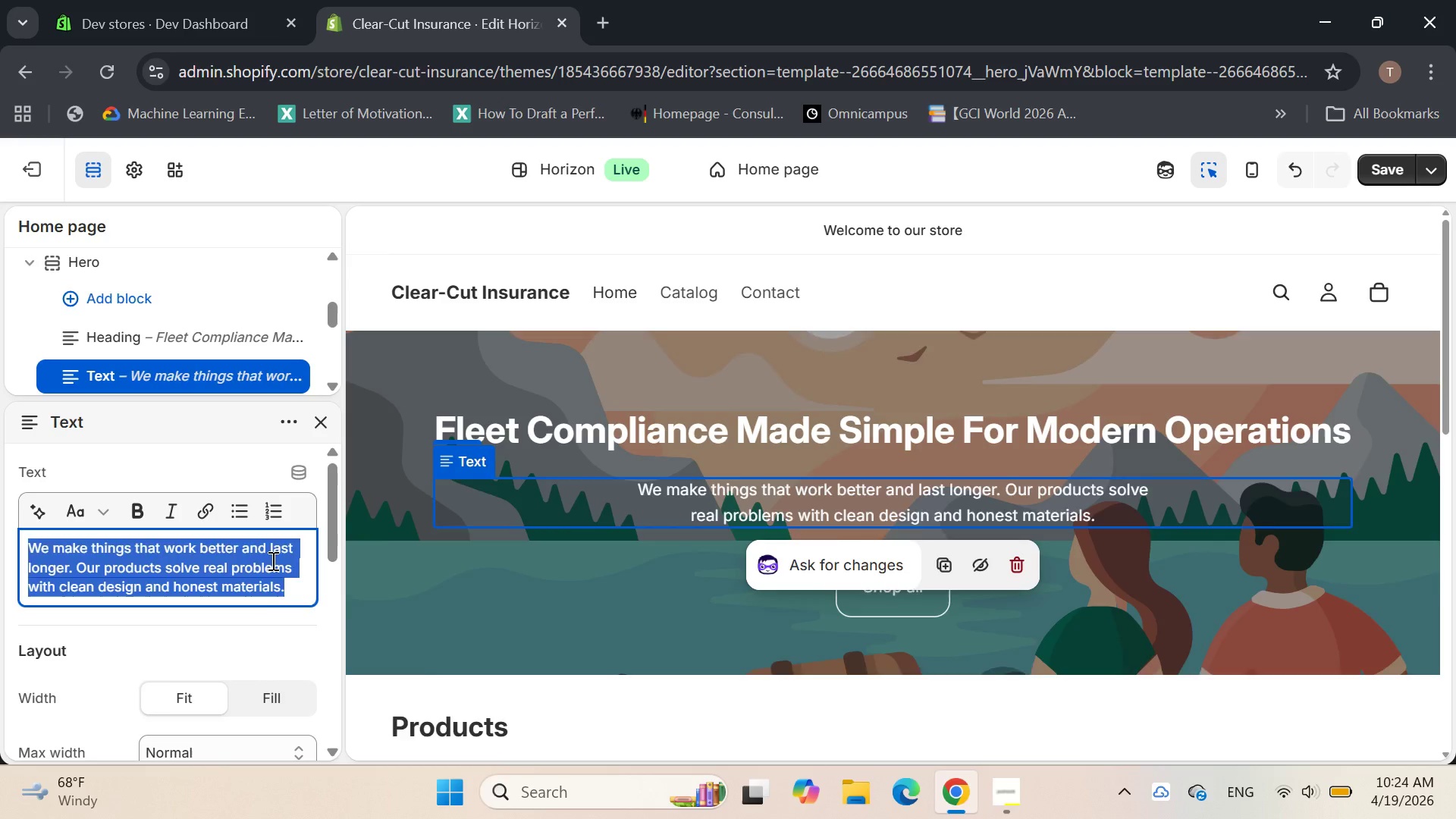 
key(Backspace)
type(Professional insurance )
key(Backspace)
type(-ready policy templates and operational kit )
key(Backspace)
type(s design )
 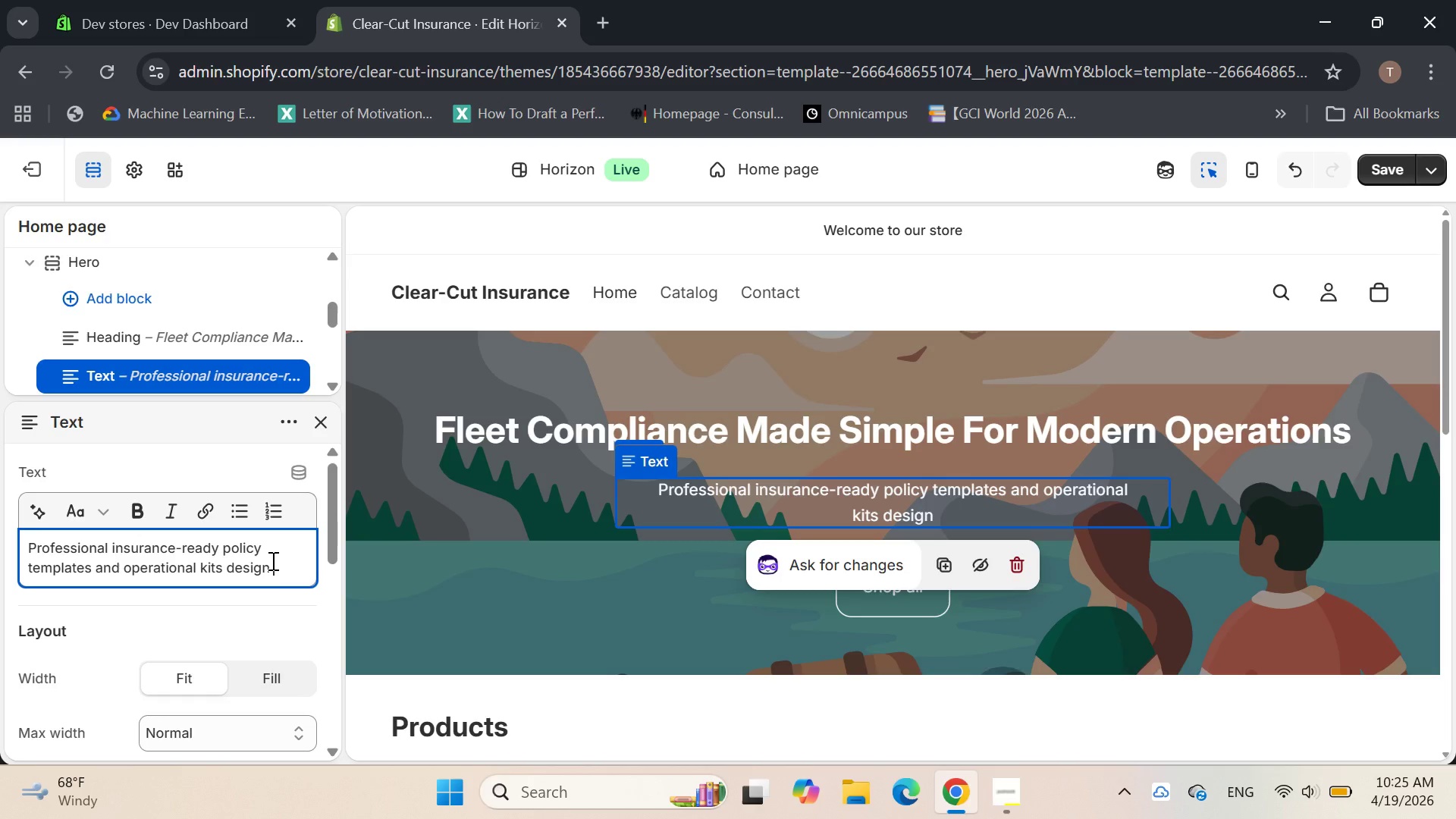 
key(Backspace)
type(ed for courier )
key(Backspace)
type(, logistics and  last )
key(Backspace)
type(-mile delivery startups.)
 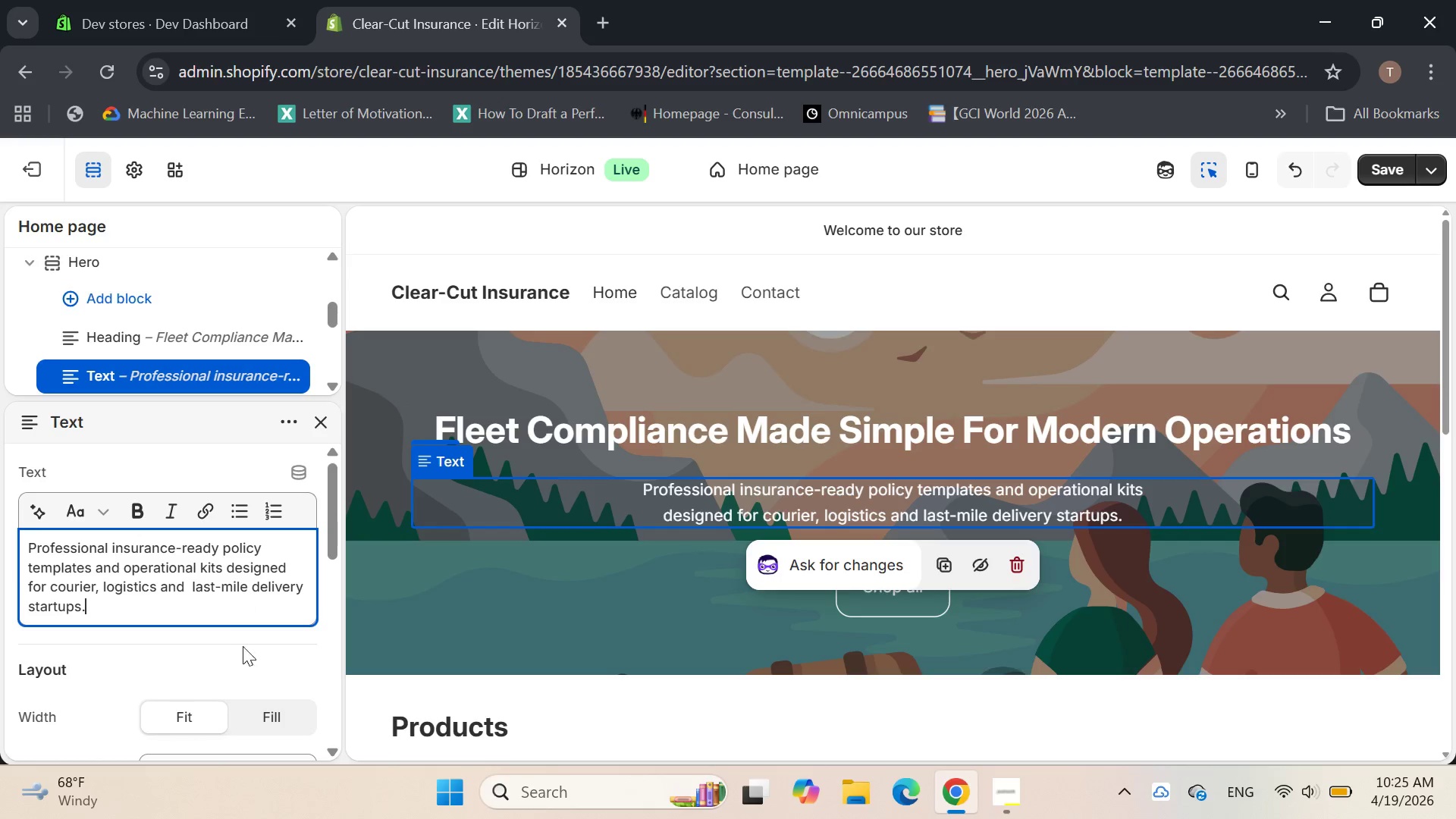 
left_click([563, 613])
 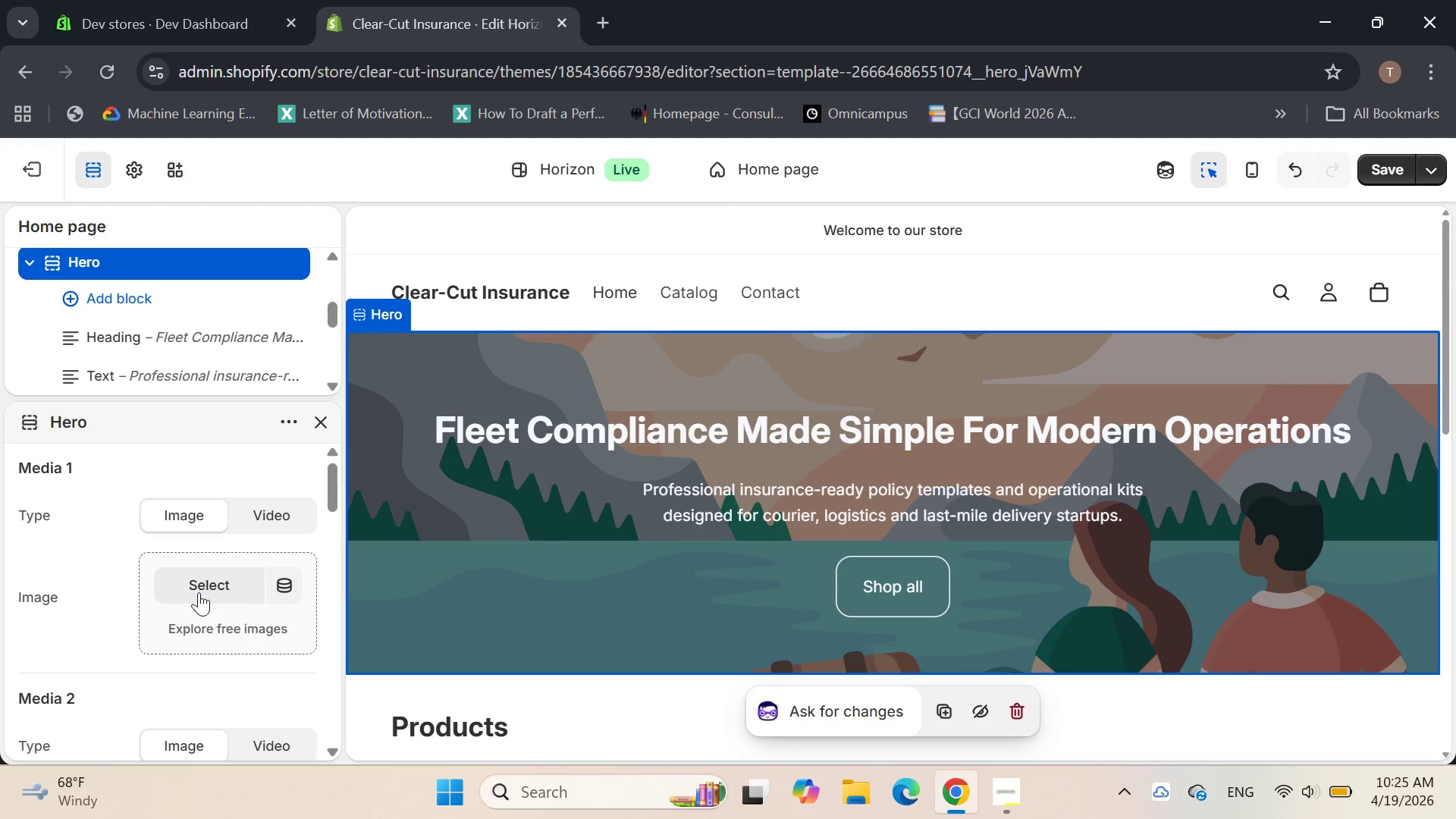 
left_click([217, 587])
 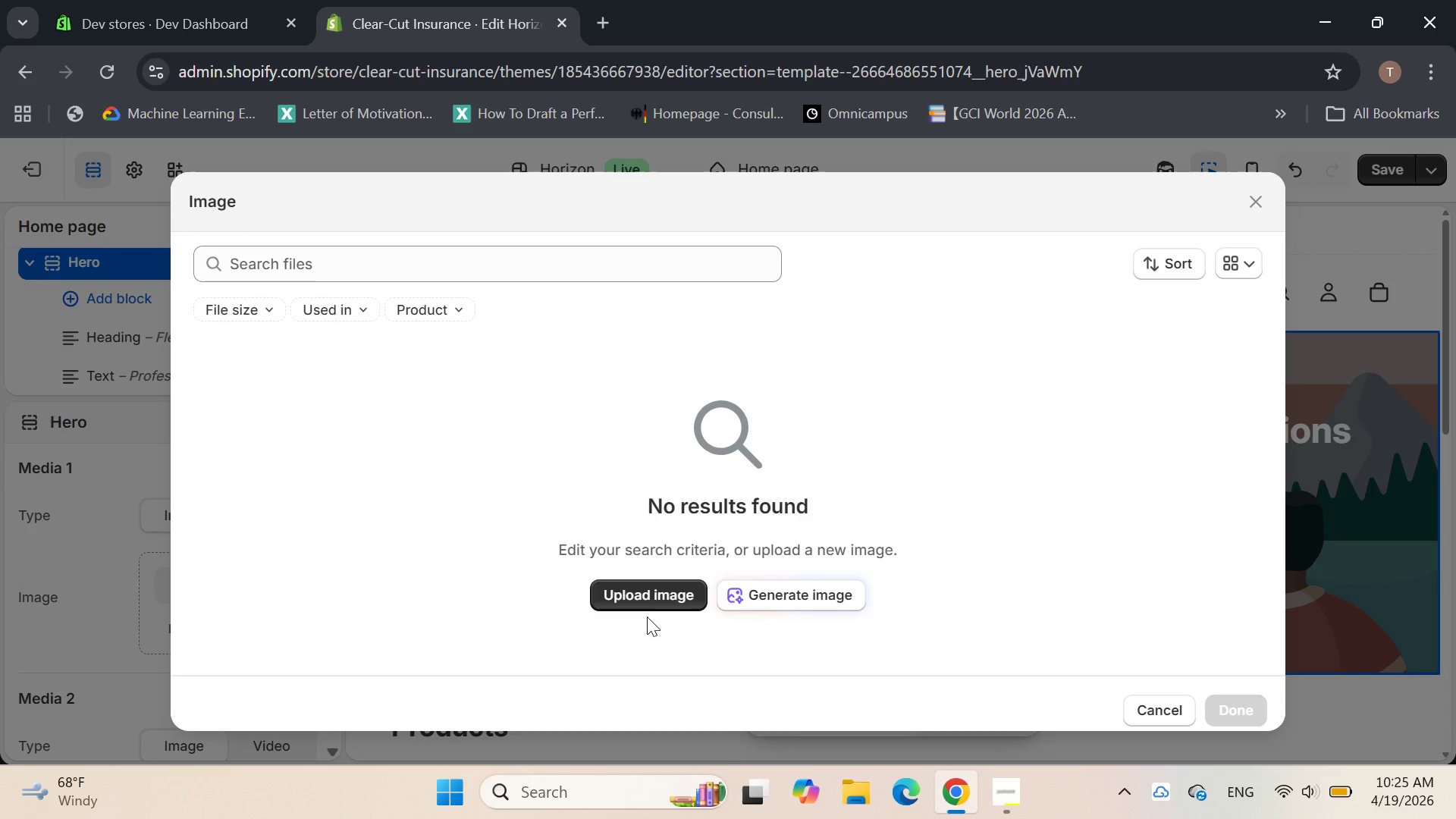 
left_click([651, 601])
 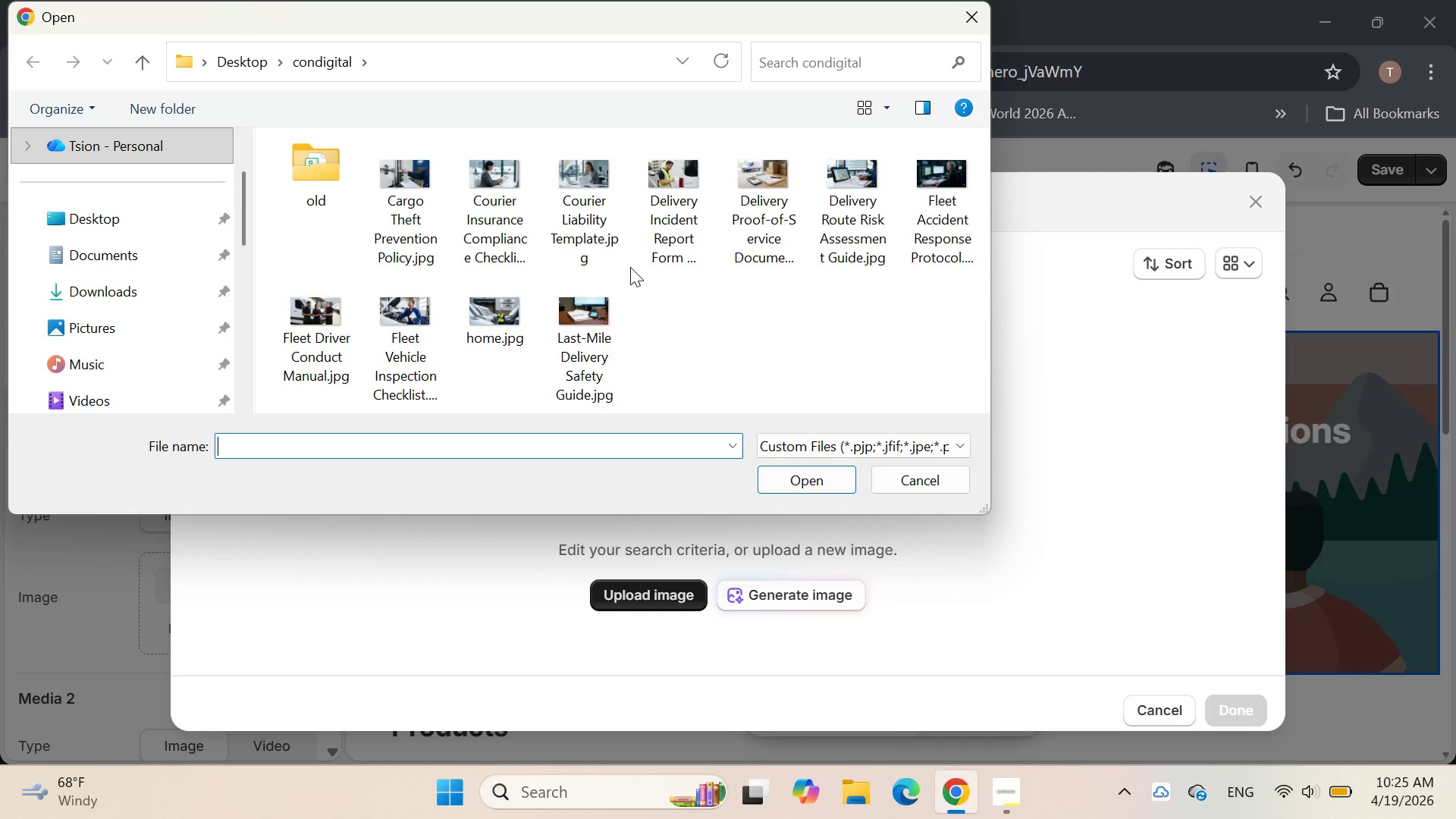 
double_click([513, 346])
 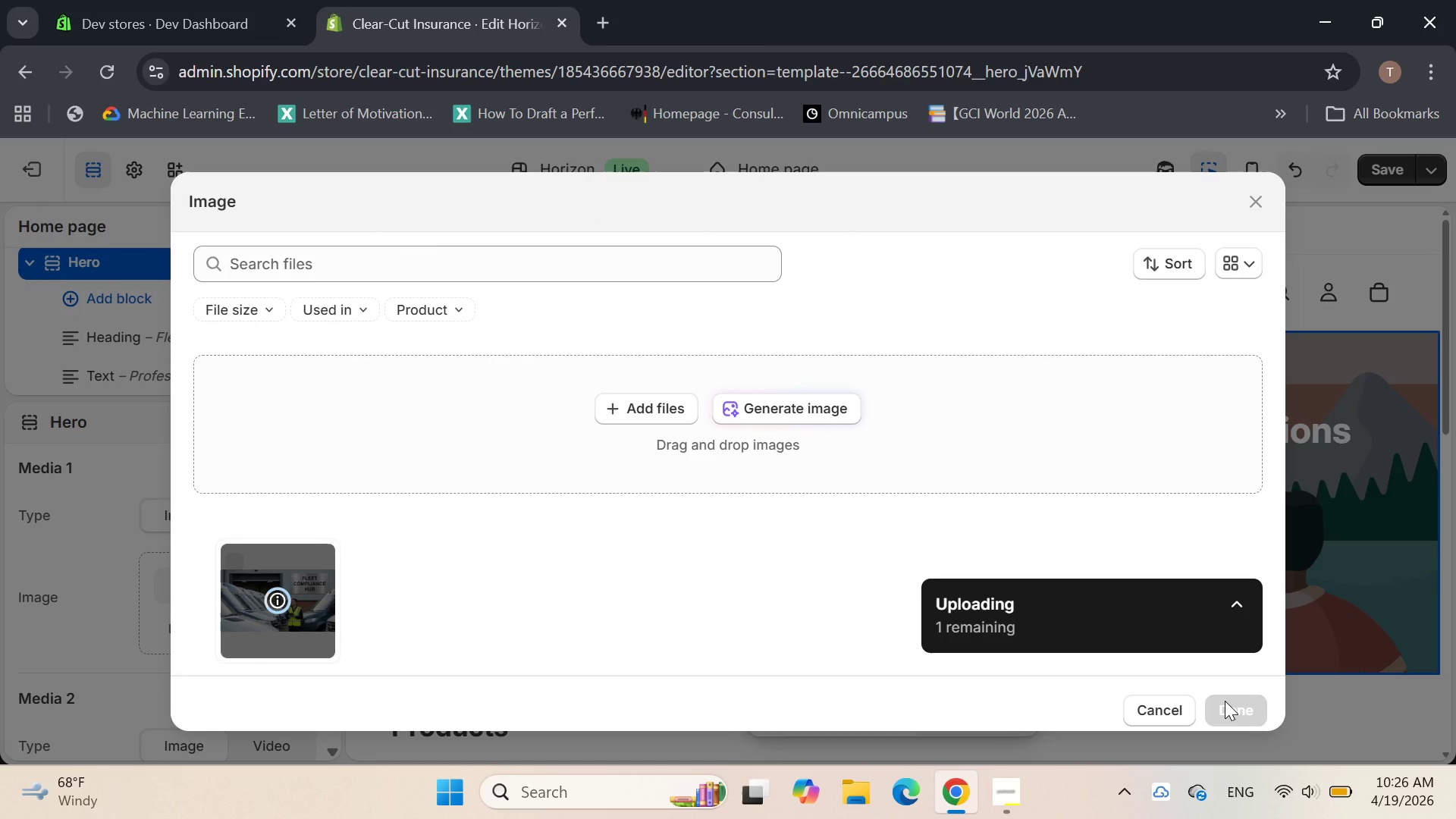 
wait(7.77)
 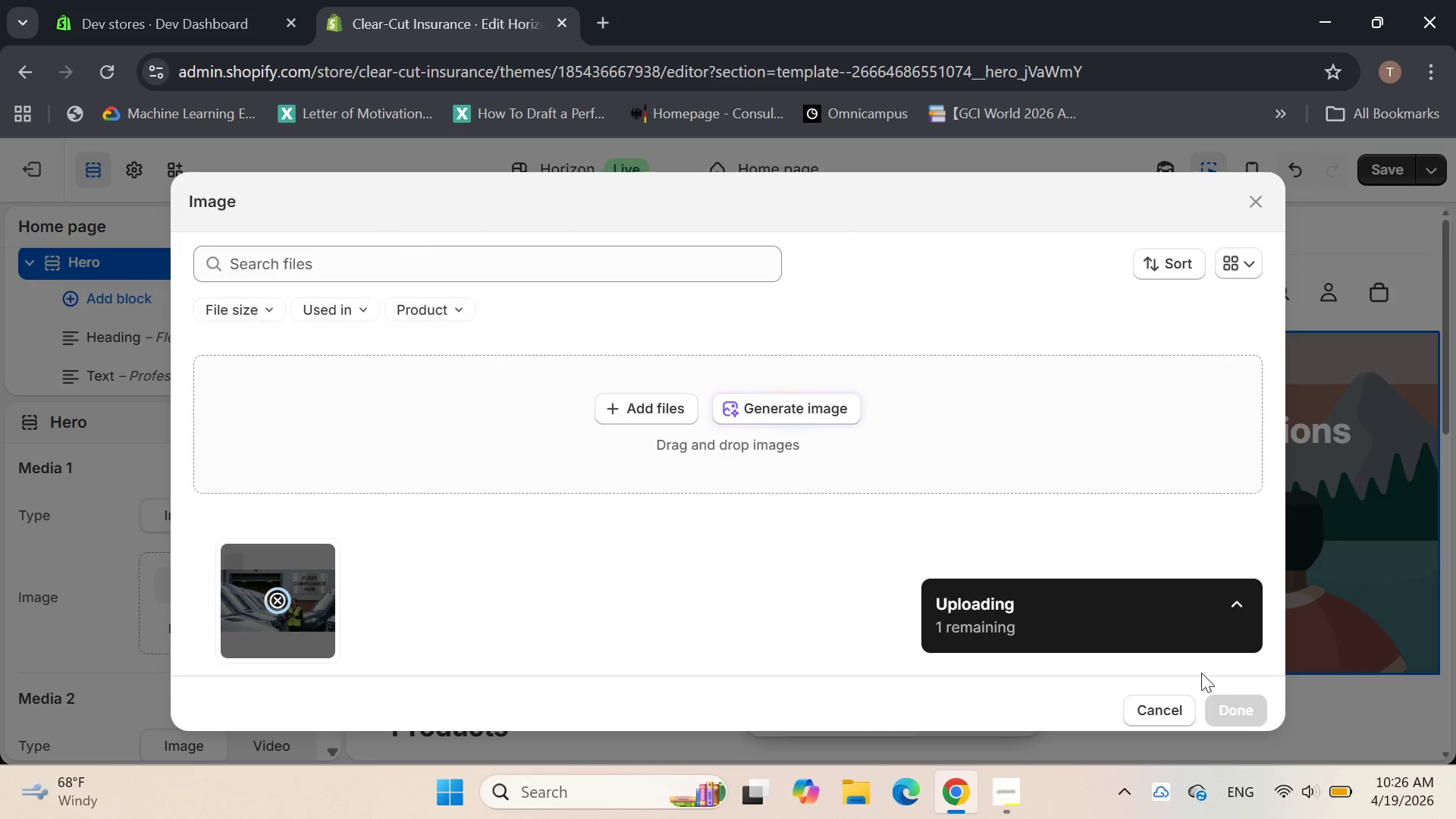 
left_click([1244, 704])
 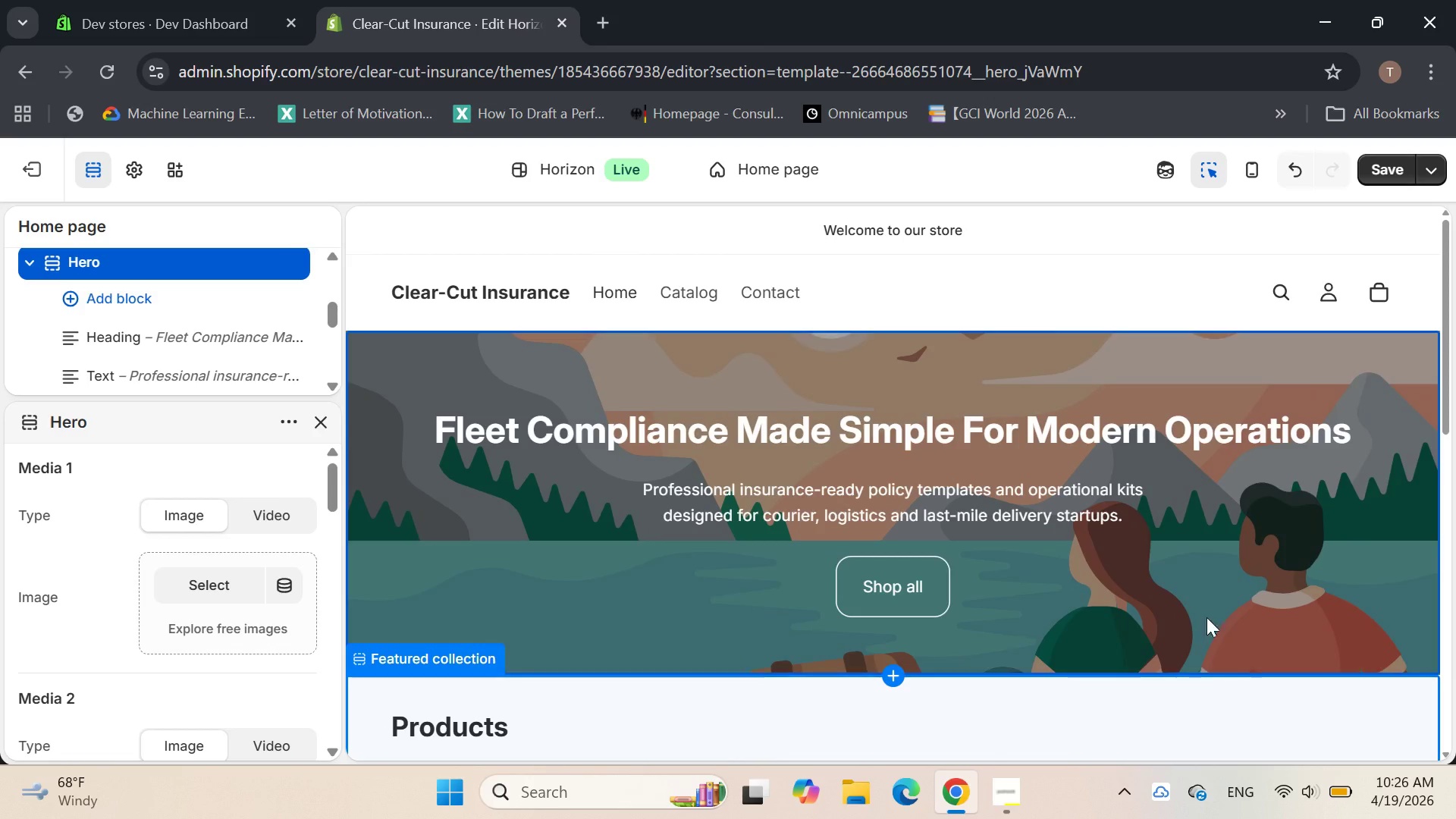 
mouse_move([1140, 595])
 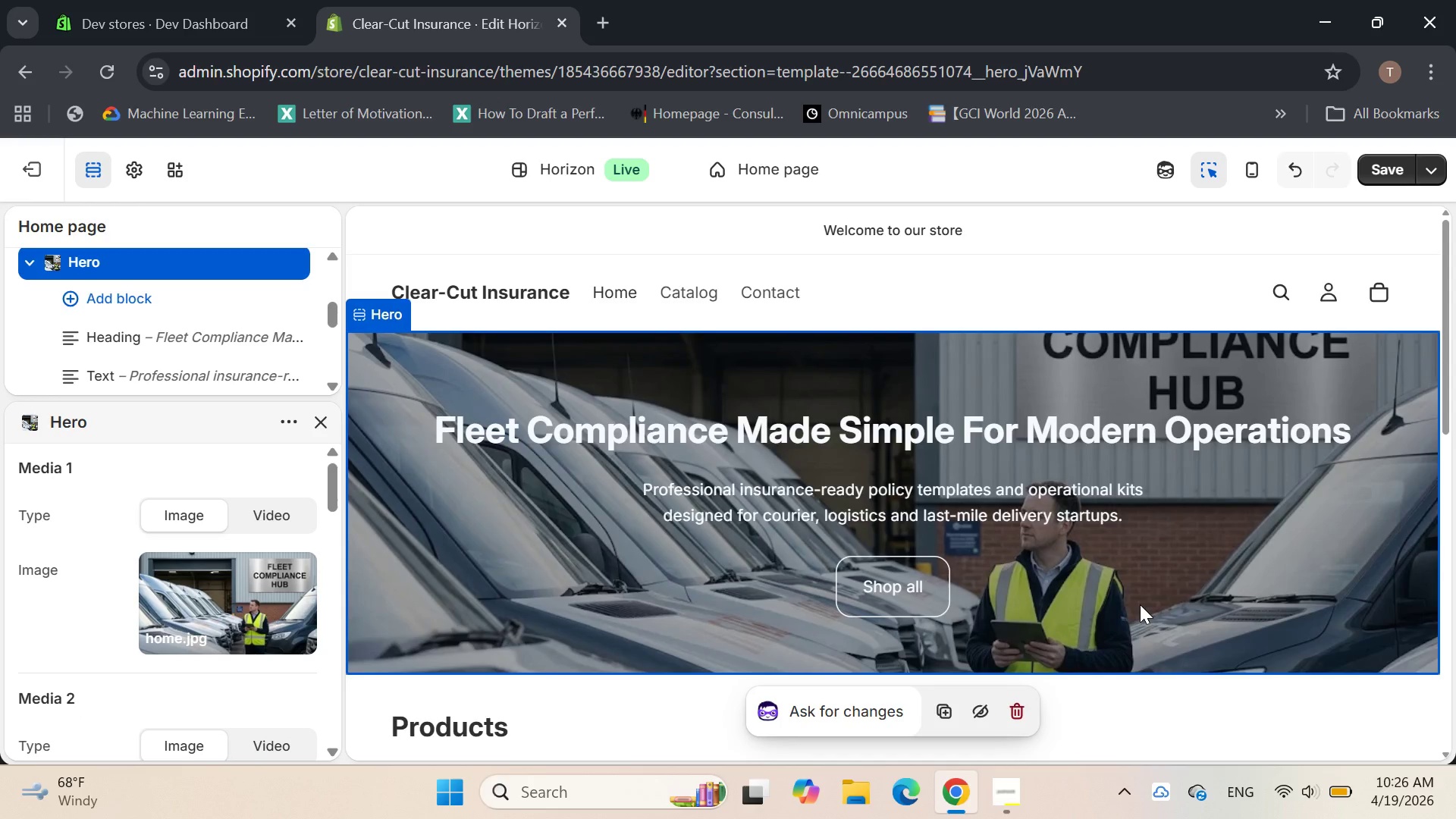 
scroll: coordinate [1140, 601], scroll_direction: none, amount: 0.0
 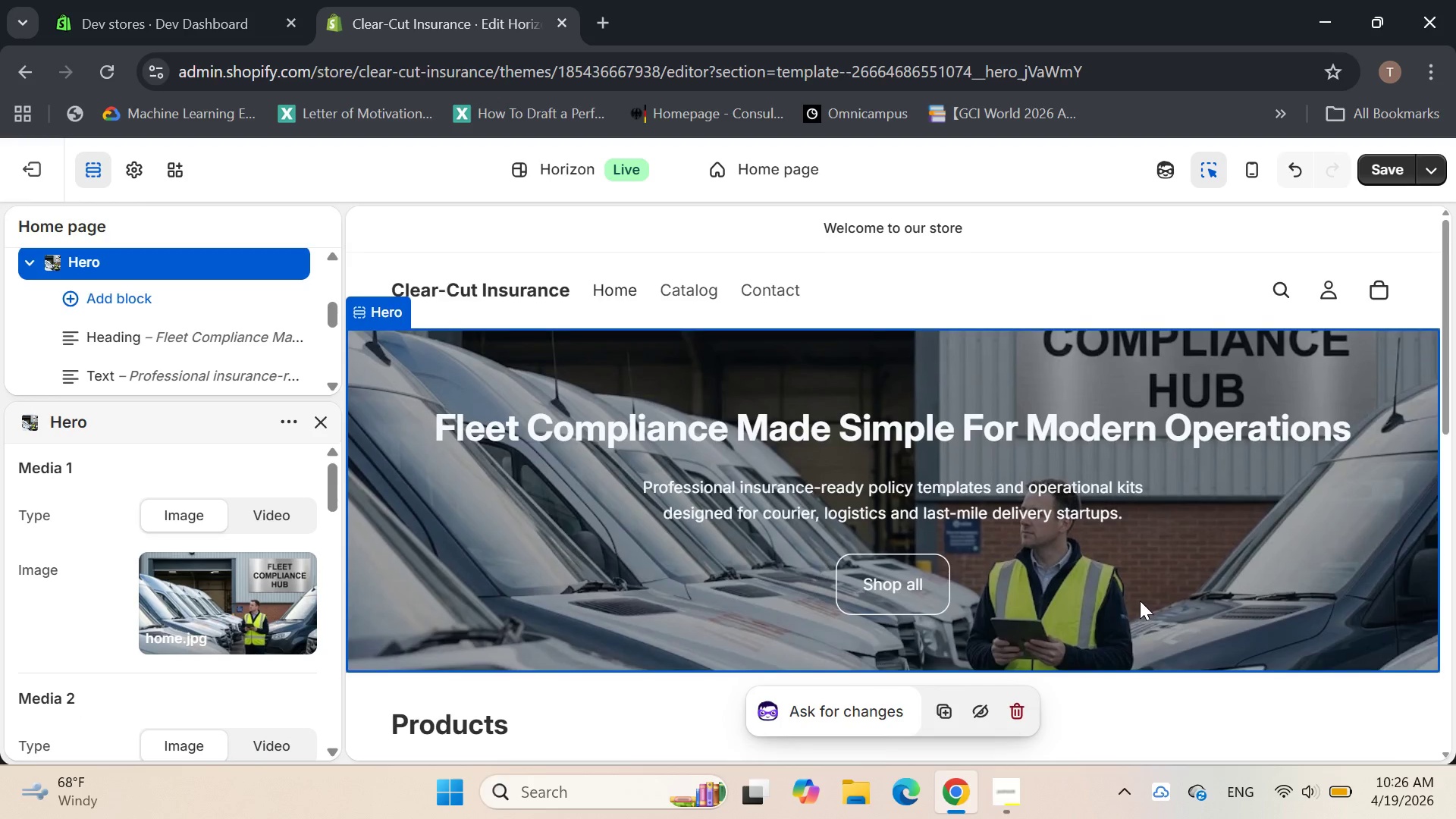 
scroll: coordinate [1140, 601], scroll_direction: up, amount: 4.0
 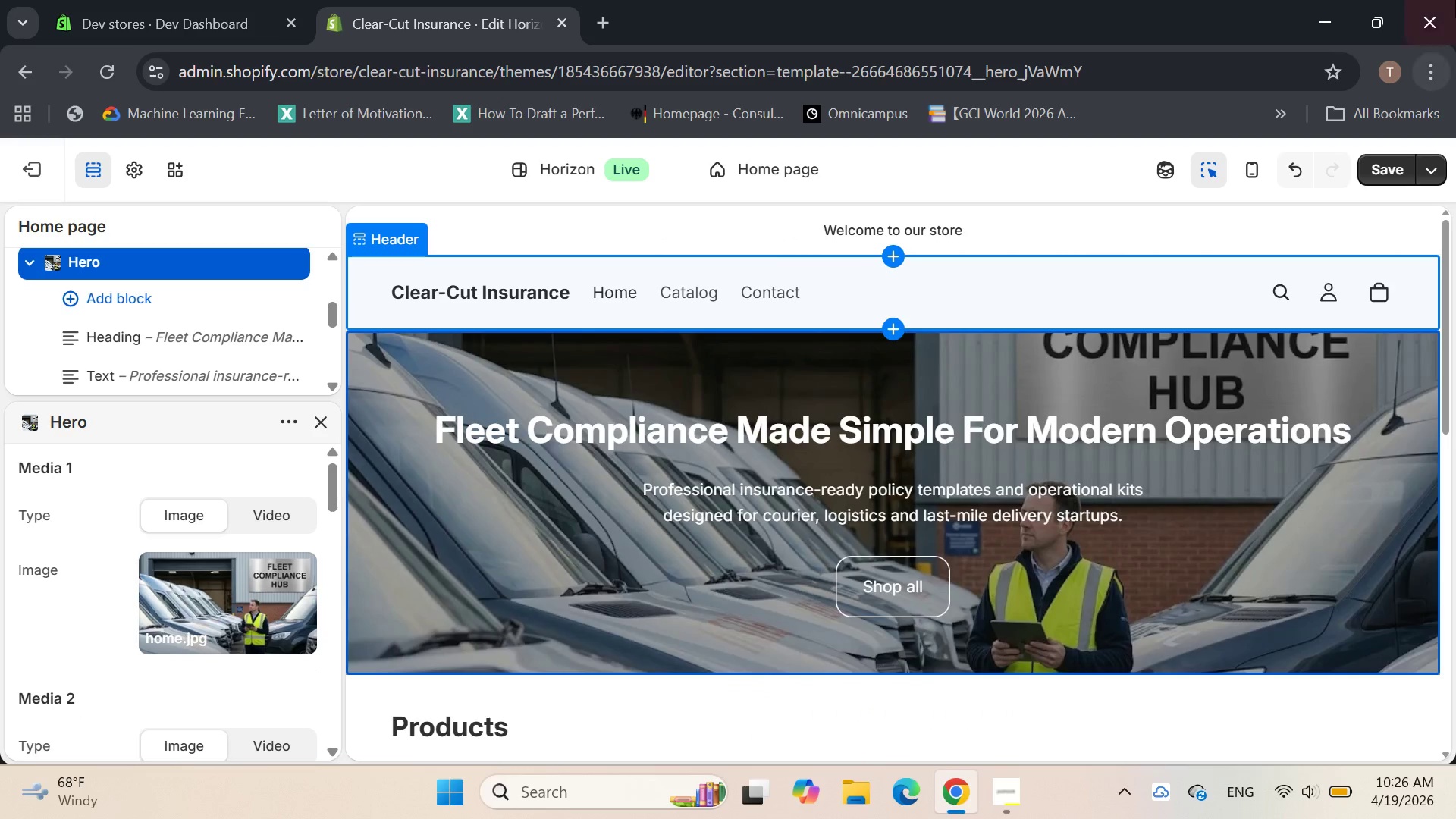 
left_click([1394, 162])
 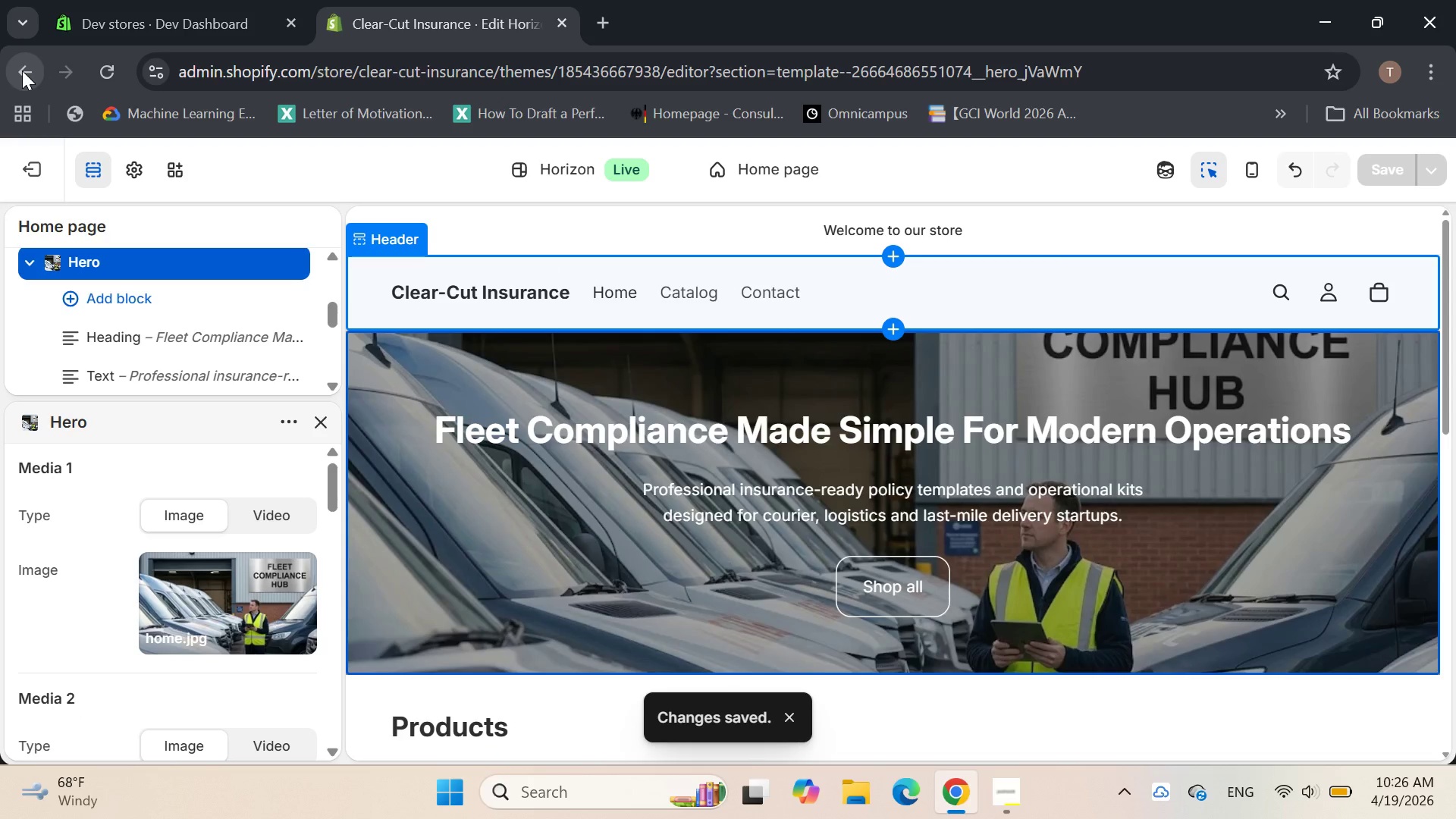 
wait(5.33)
 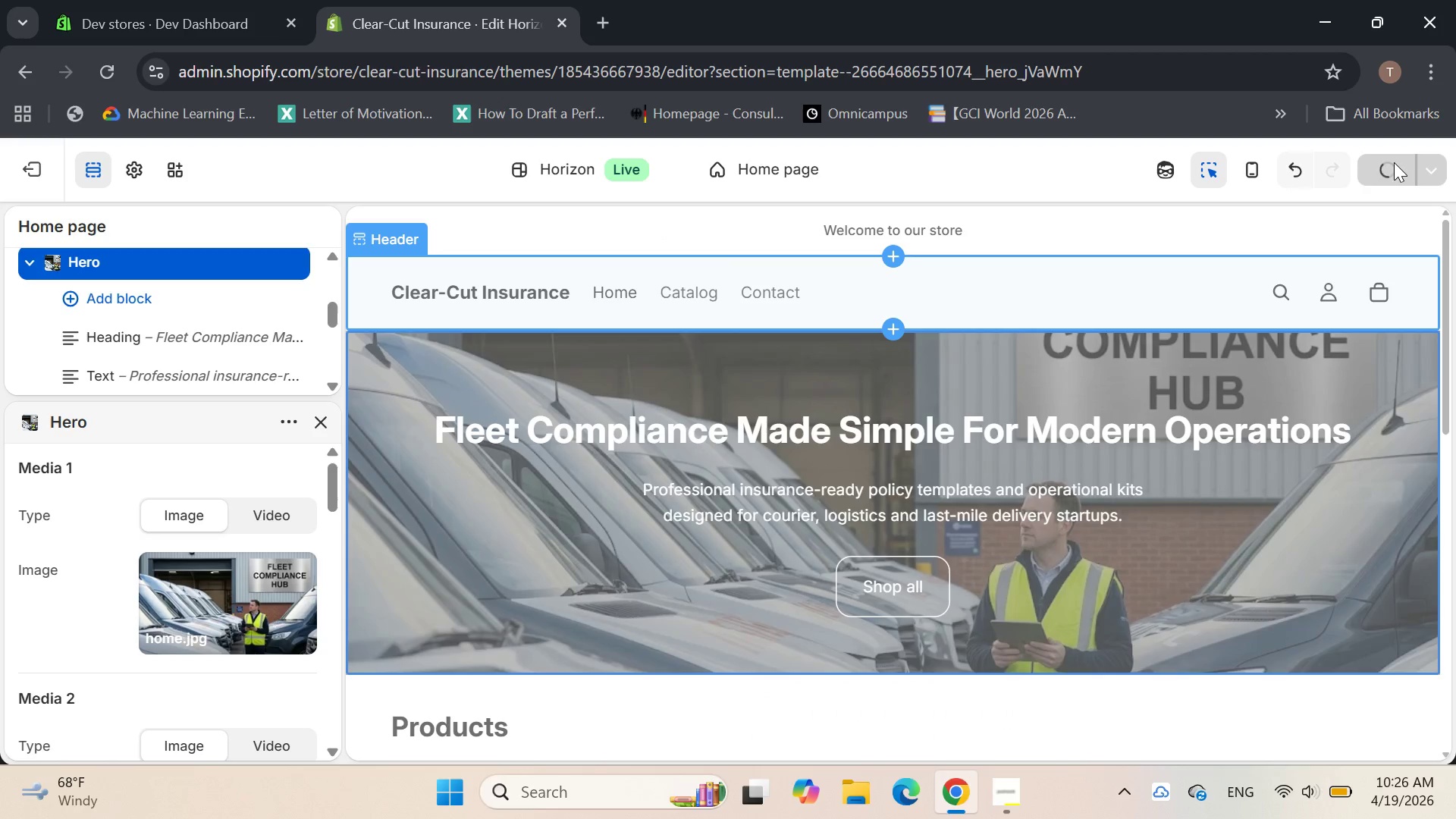 
left_click([30, 66])
 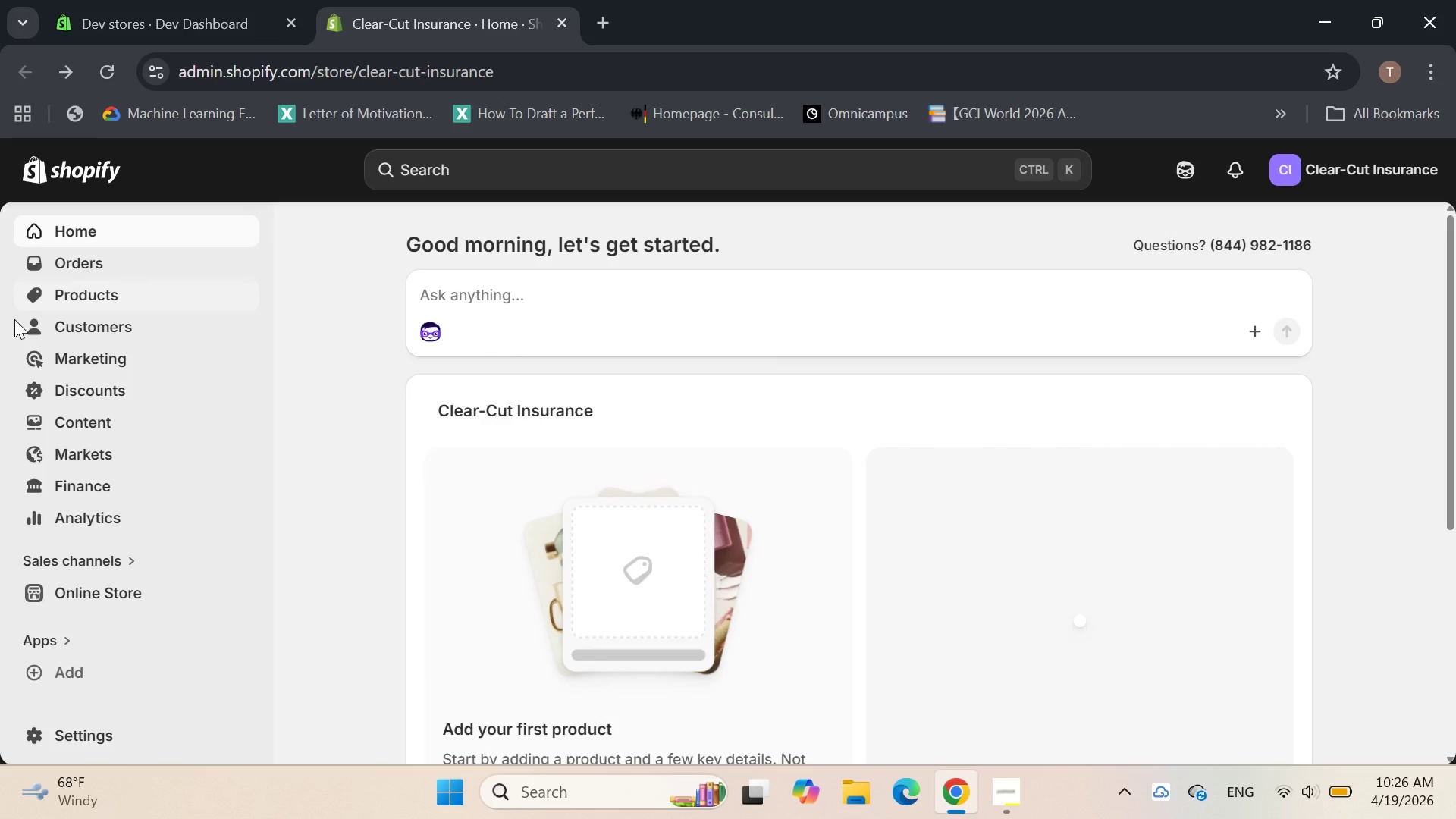 
wait(5.72)
 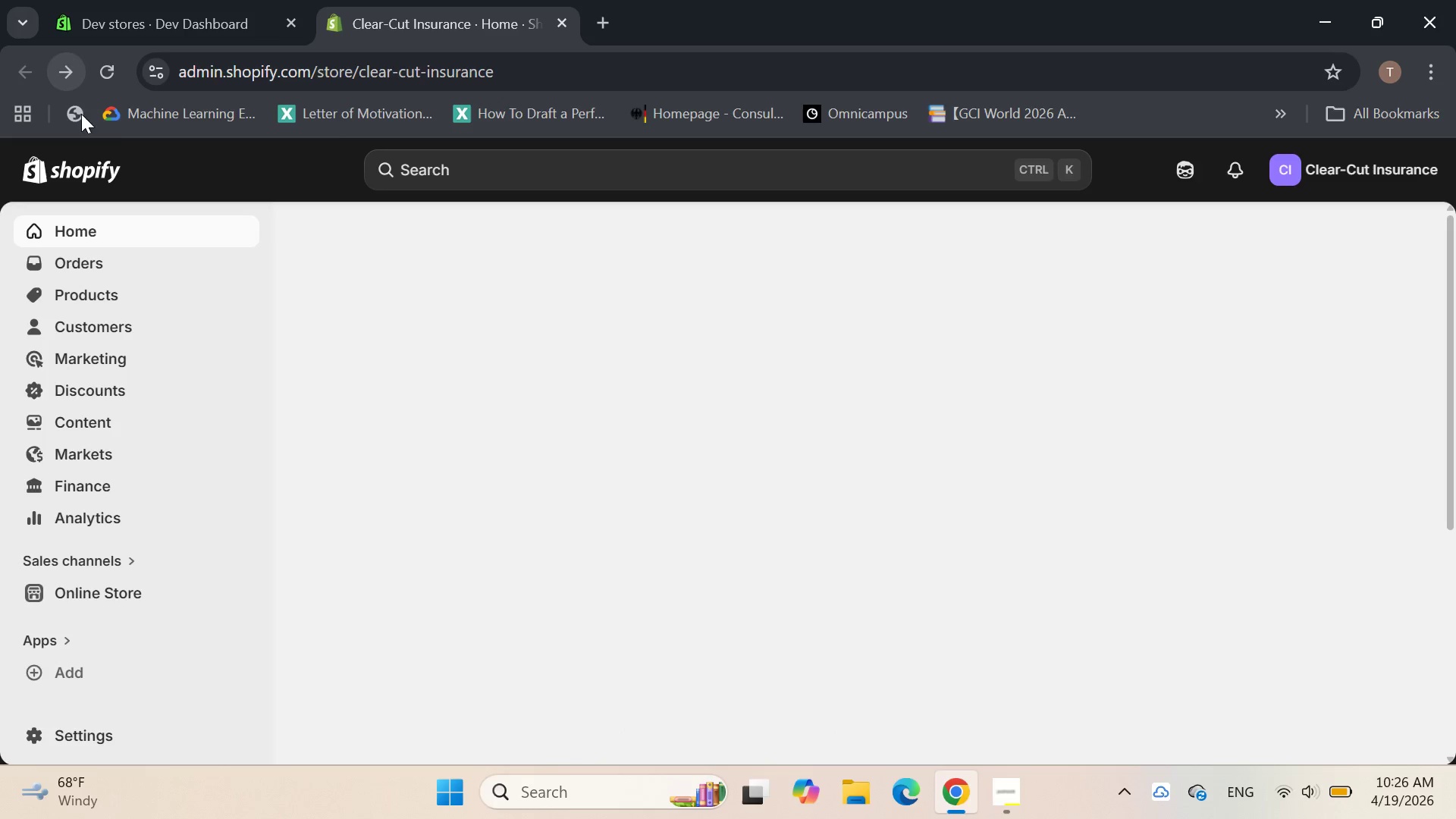 
left_click([72, 283])
 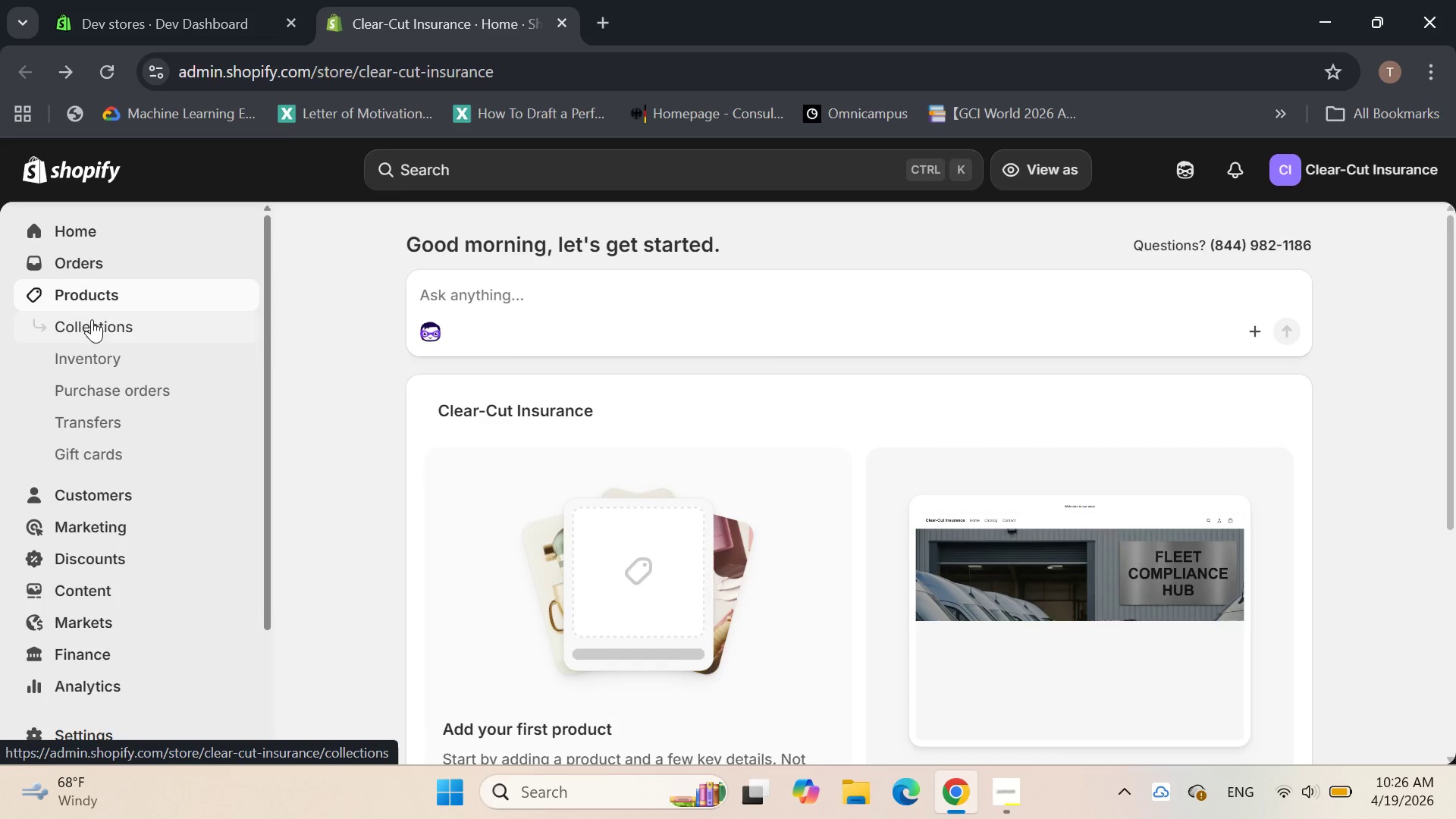 
left_click([92, 328])
 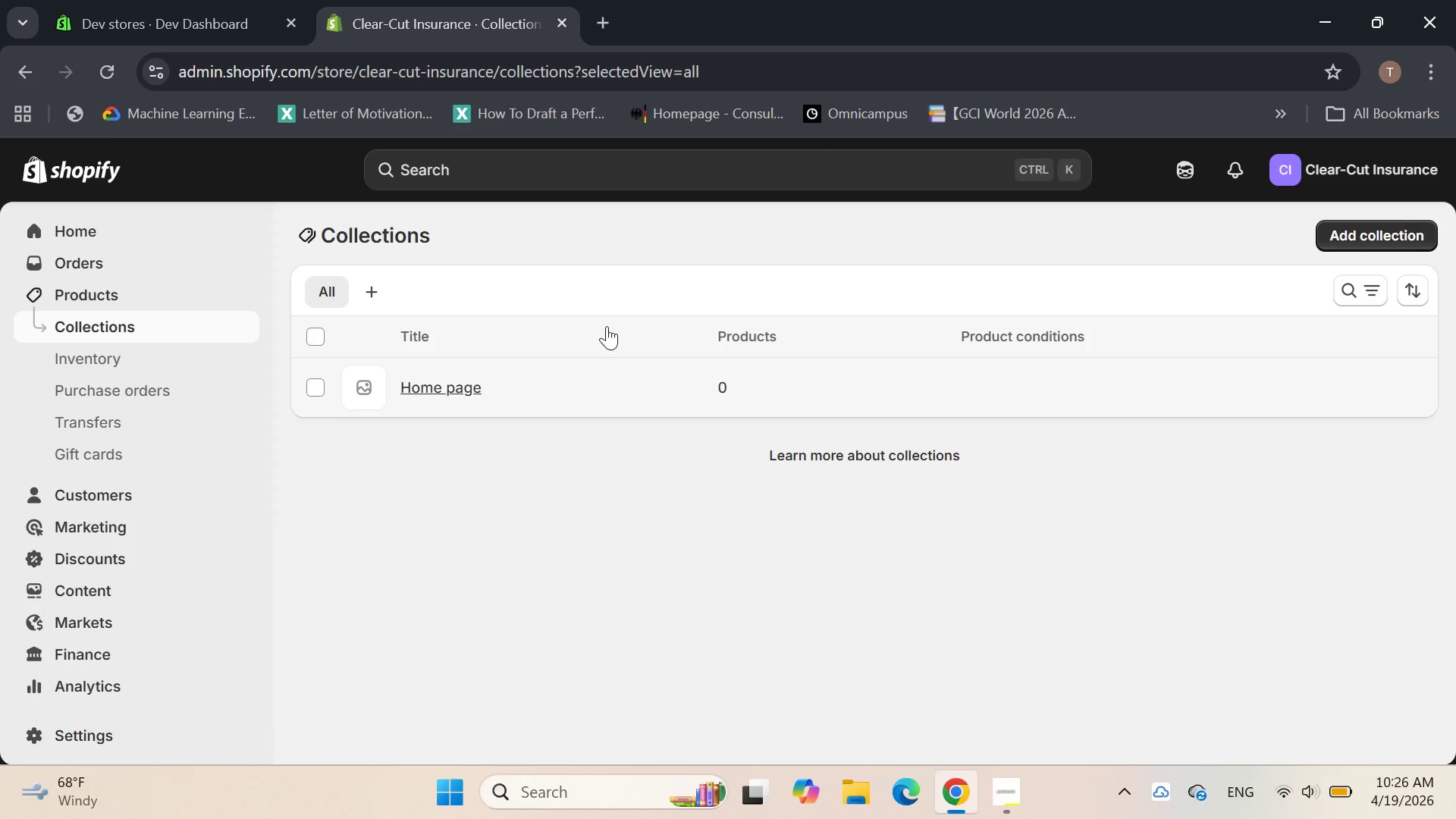 
wait(6.56)
 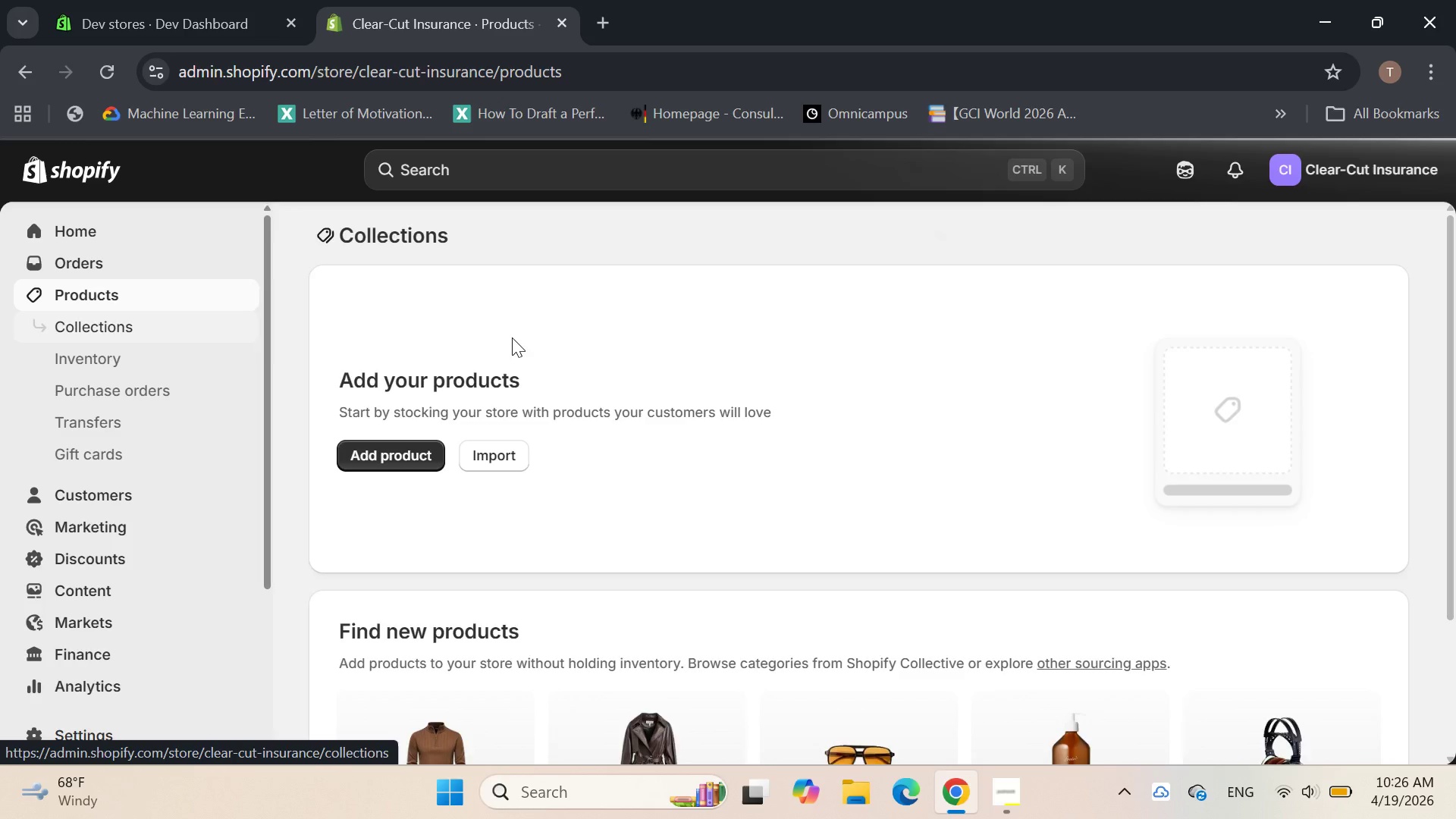 
left_click([1350, 233])
 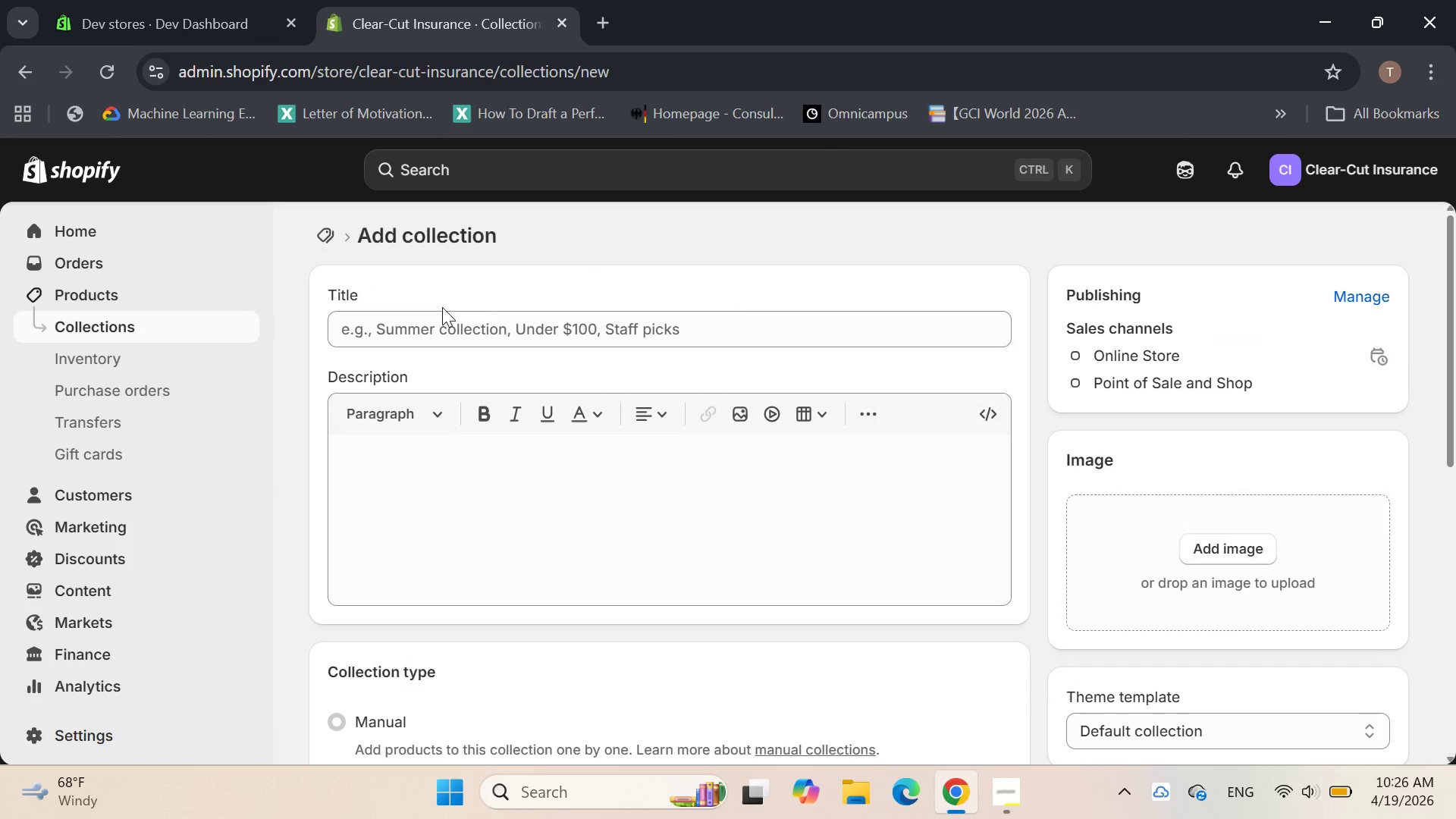 
left_click([439, 317])
 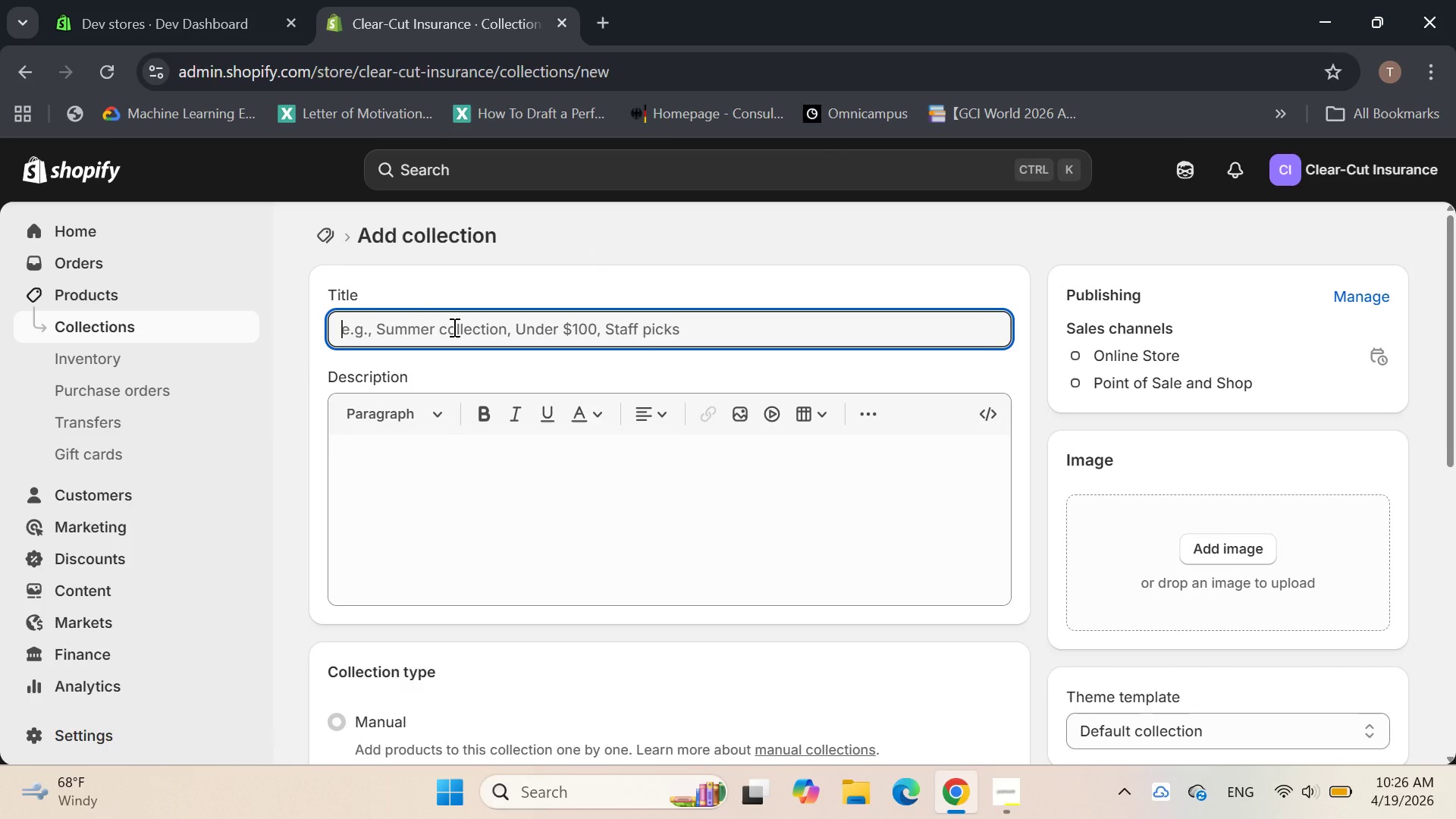 
type(Compll)
key(Backspace)
type(iance Kits)
 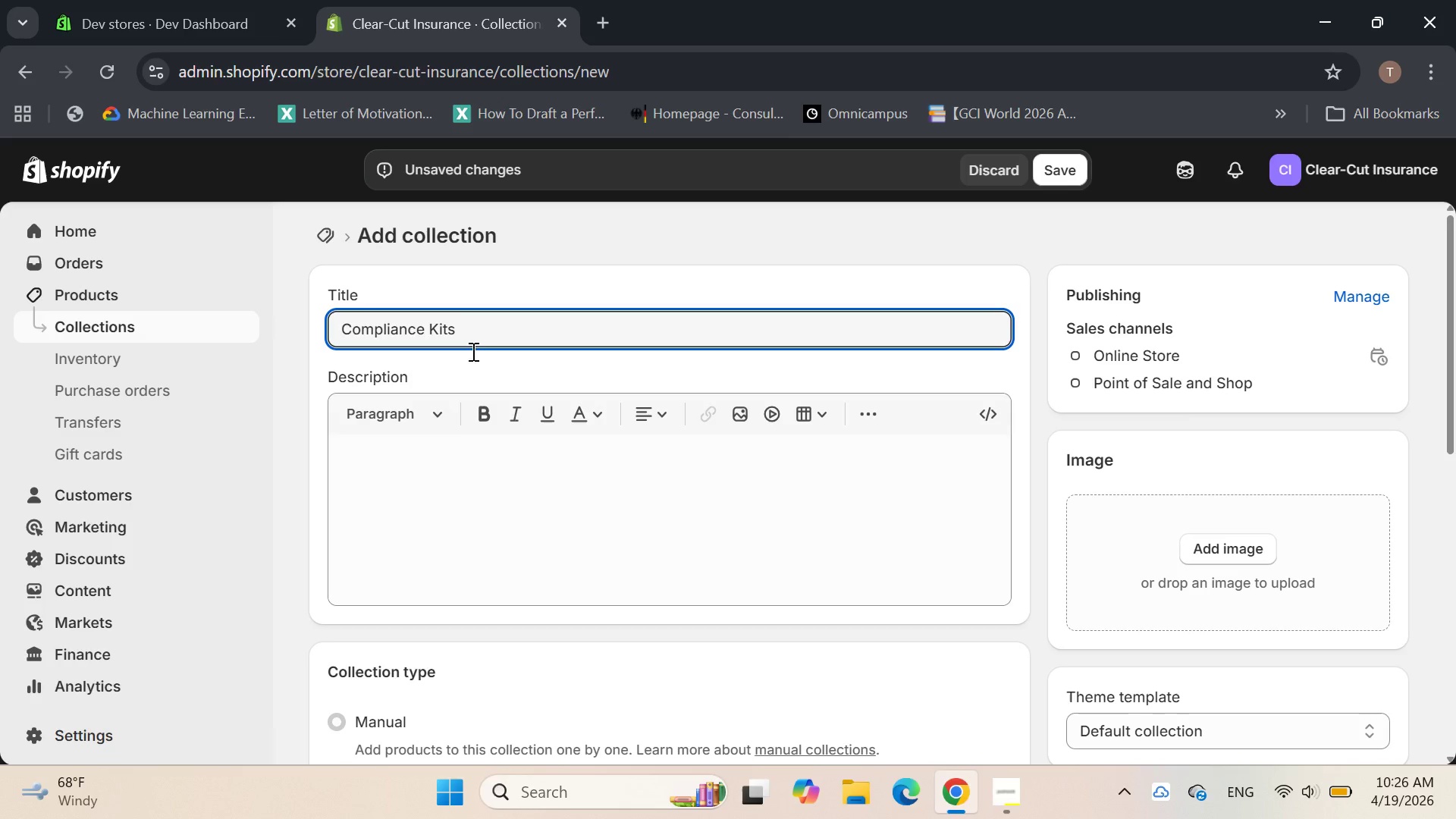 
left_click([342, 617])
 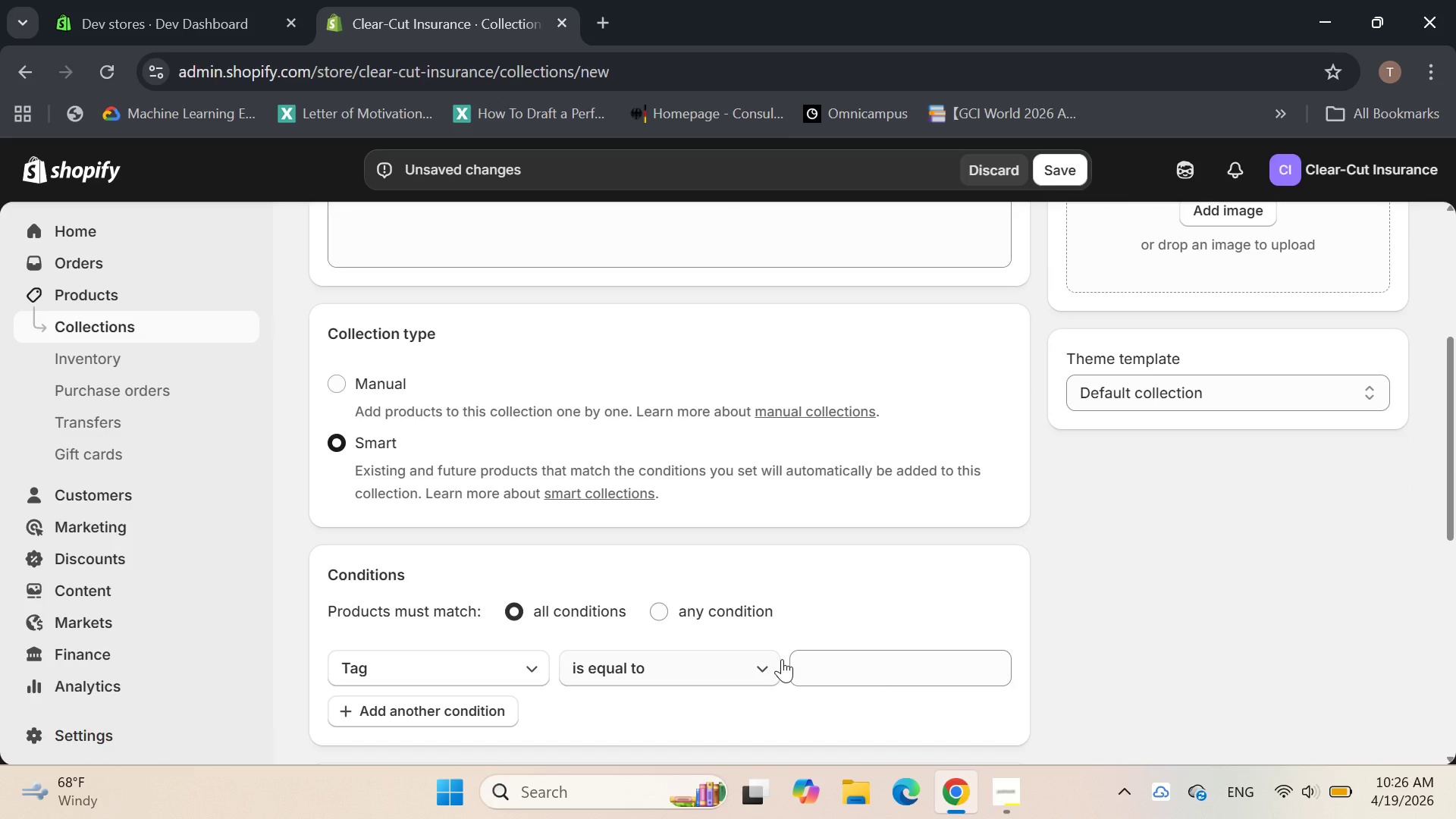 
left_click([879, 673])
 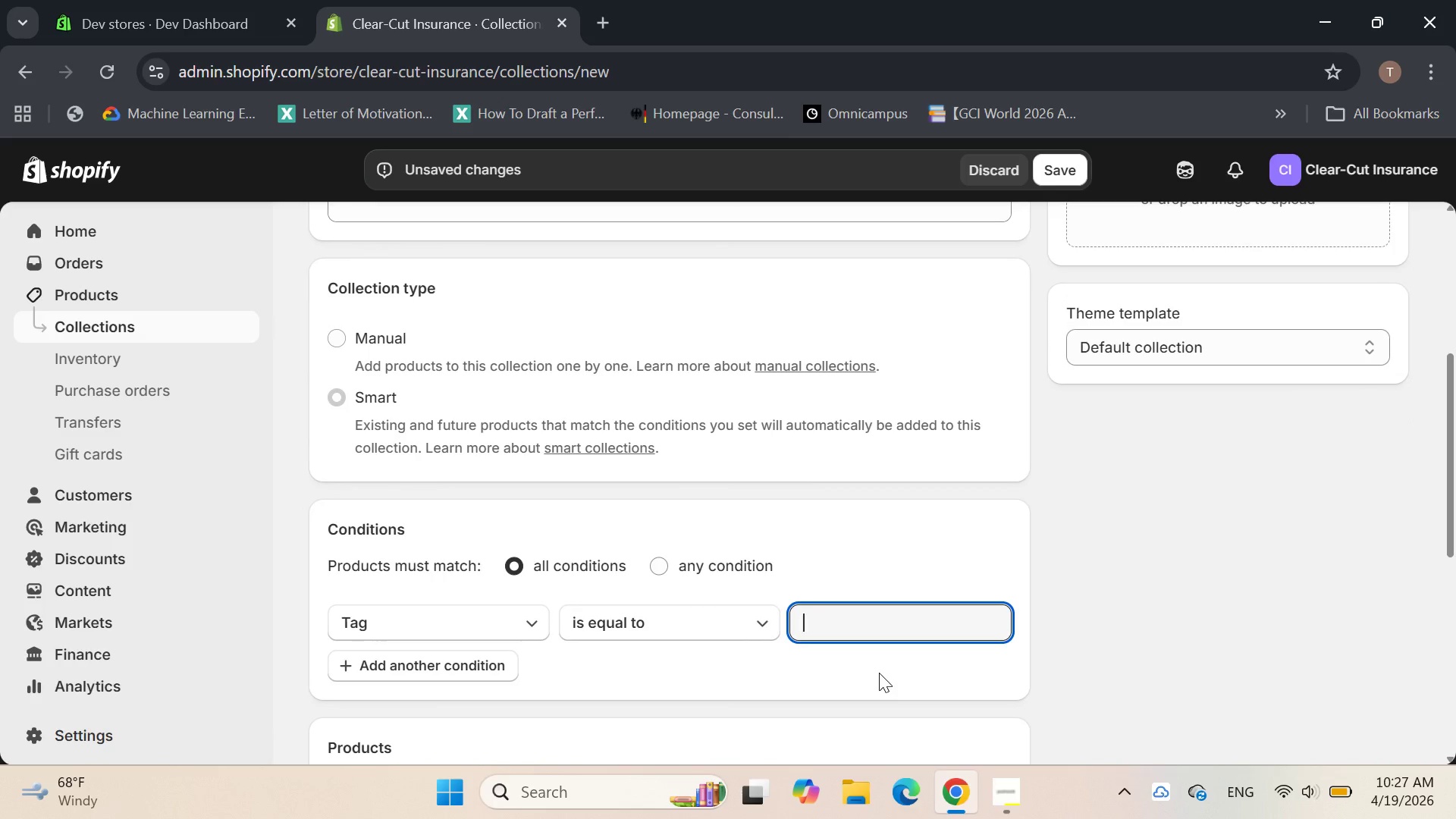 
type(Compliance-kit)
 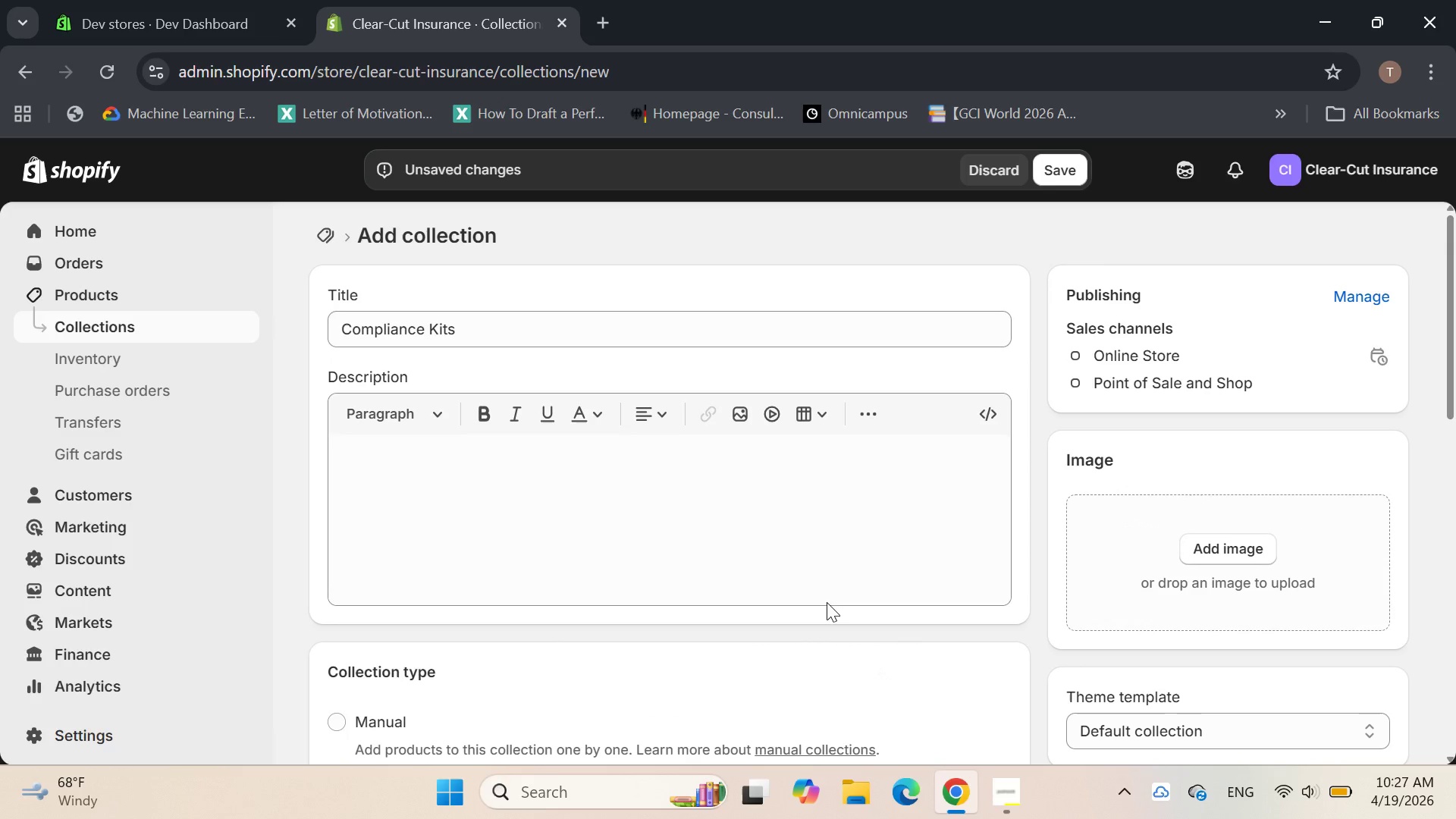 
wait(10.89)
 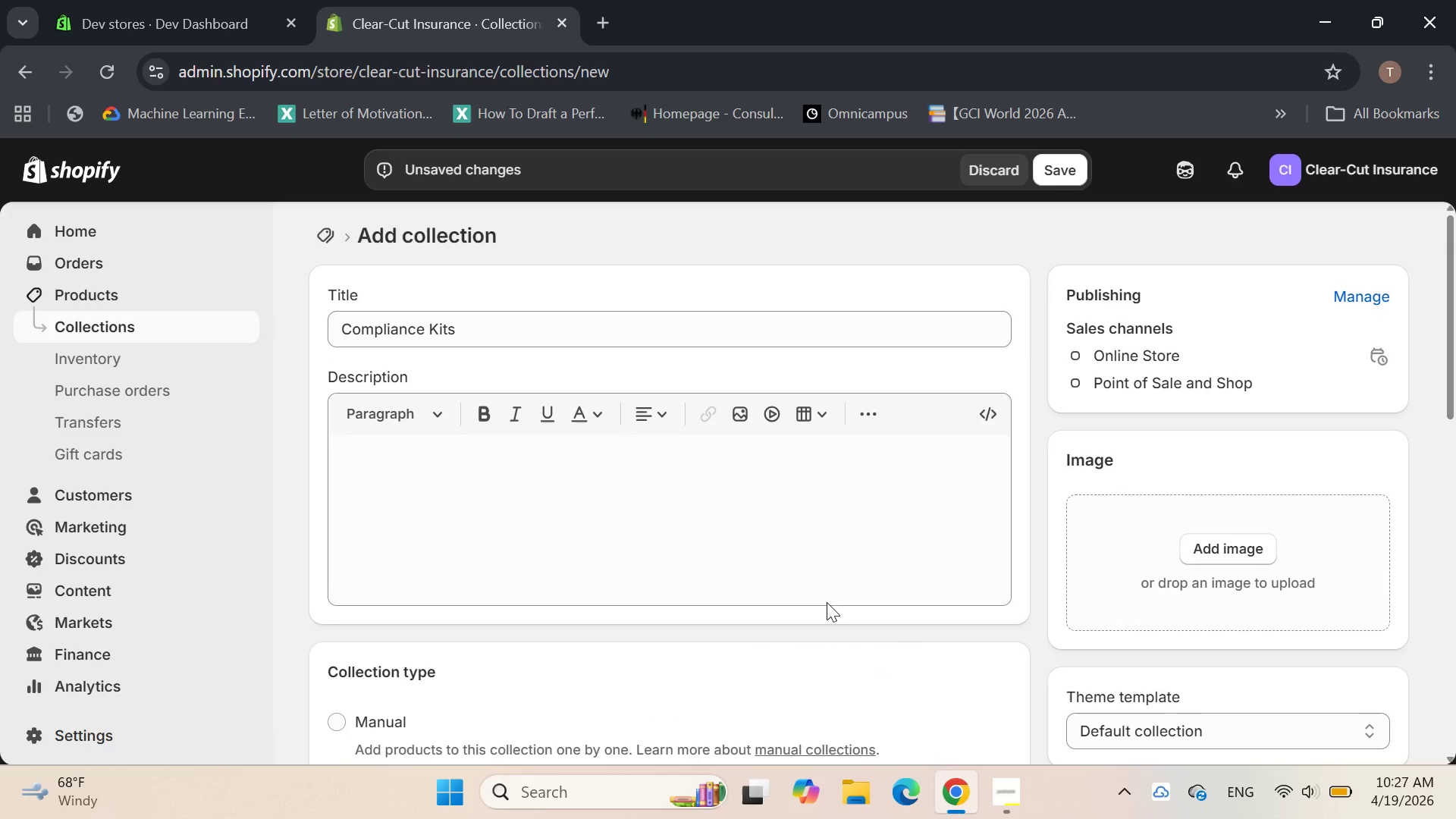 
left_click([1068, 354])
 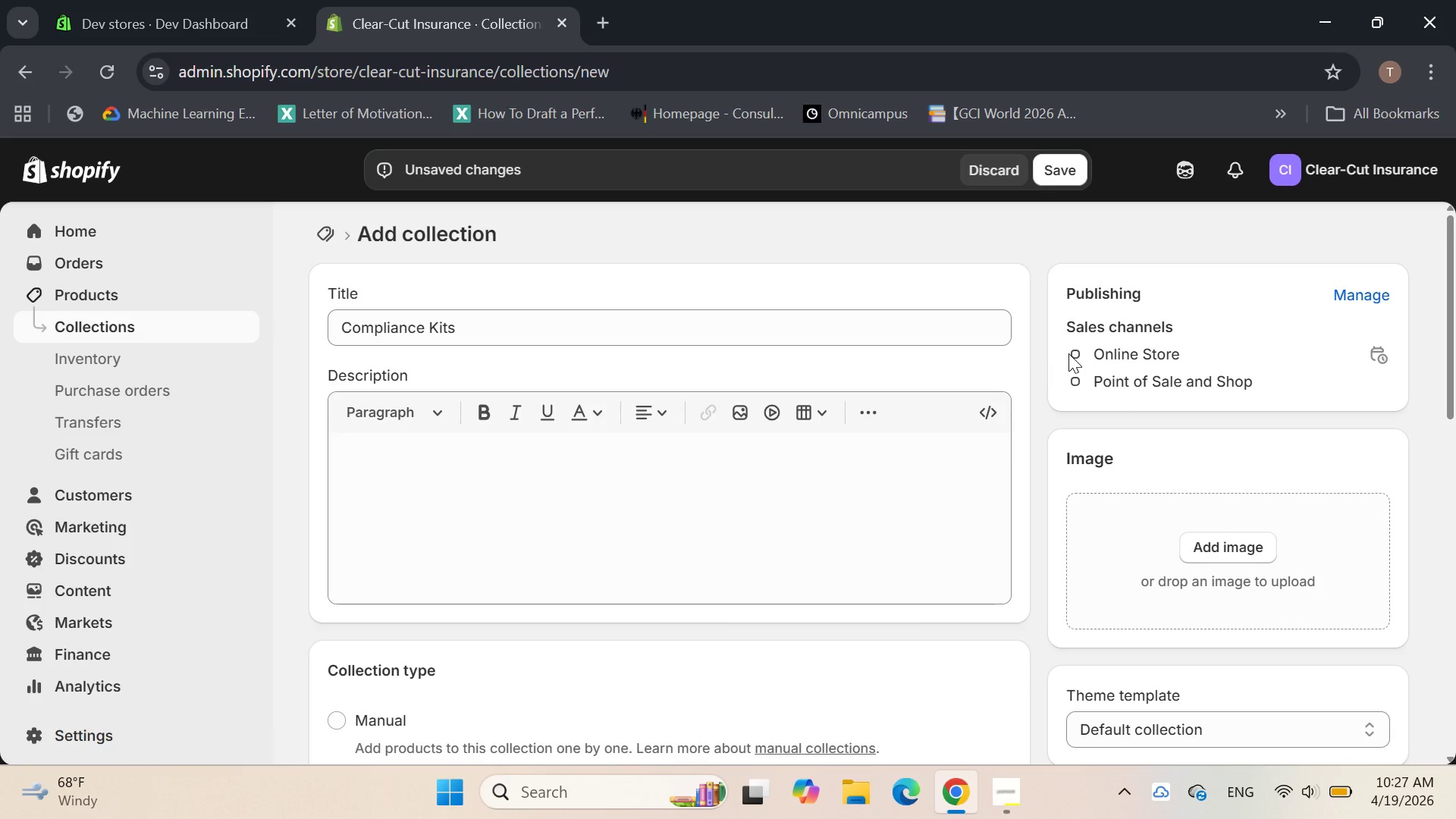 
left_click([1068, 353])
 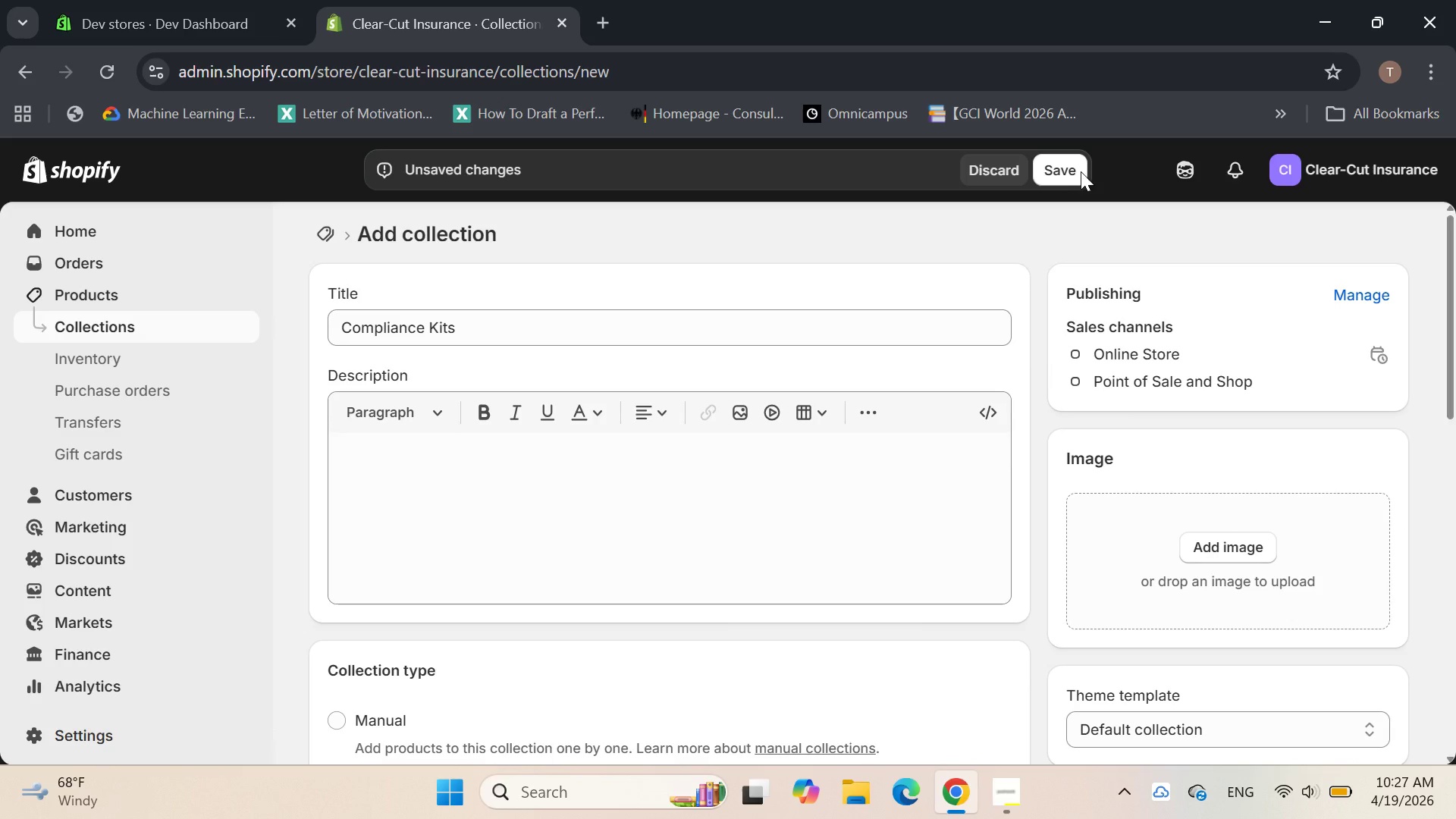 
left_click([1067, 170])
 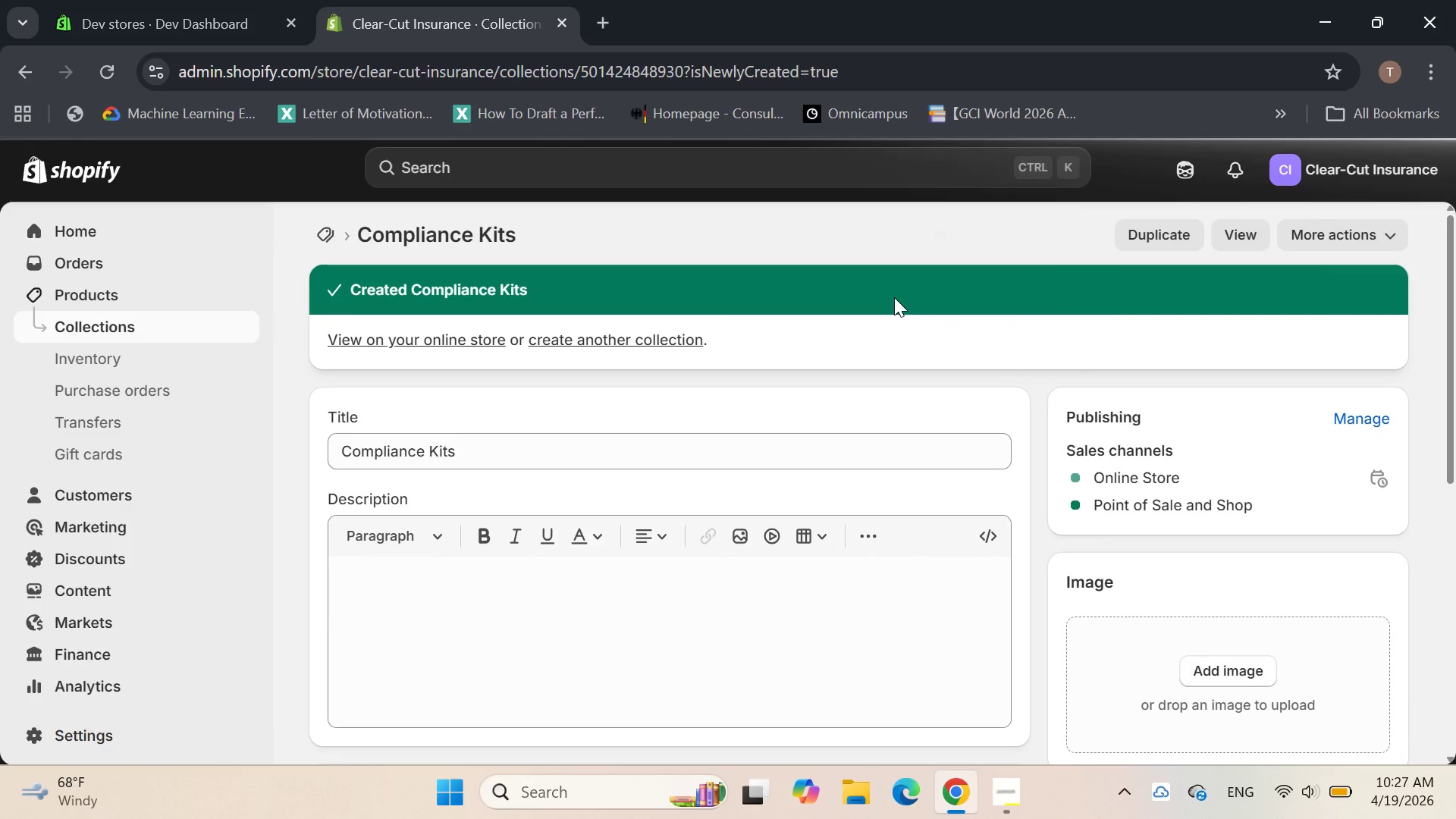 
wait(5.45)
 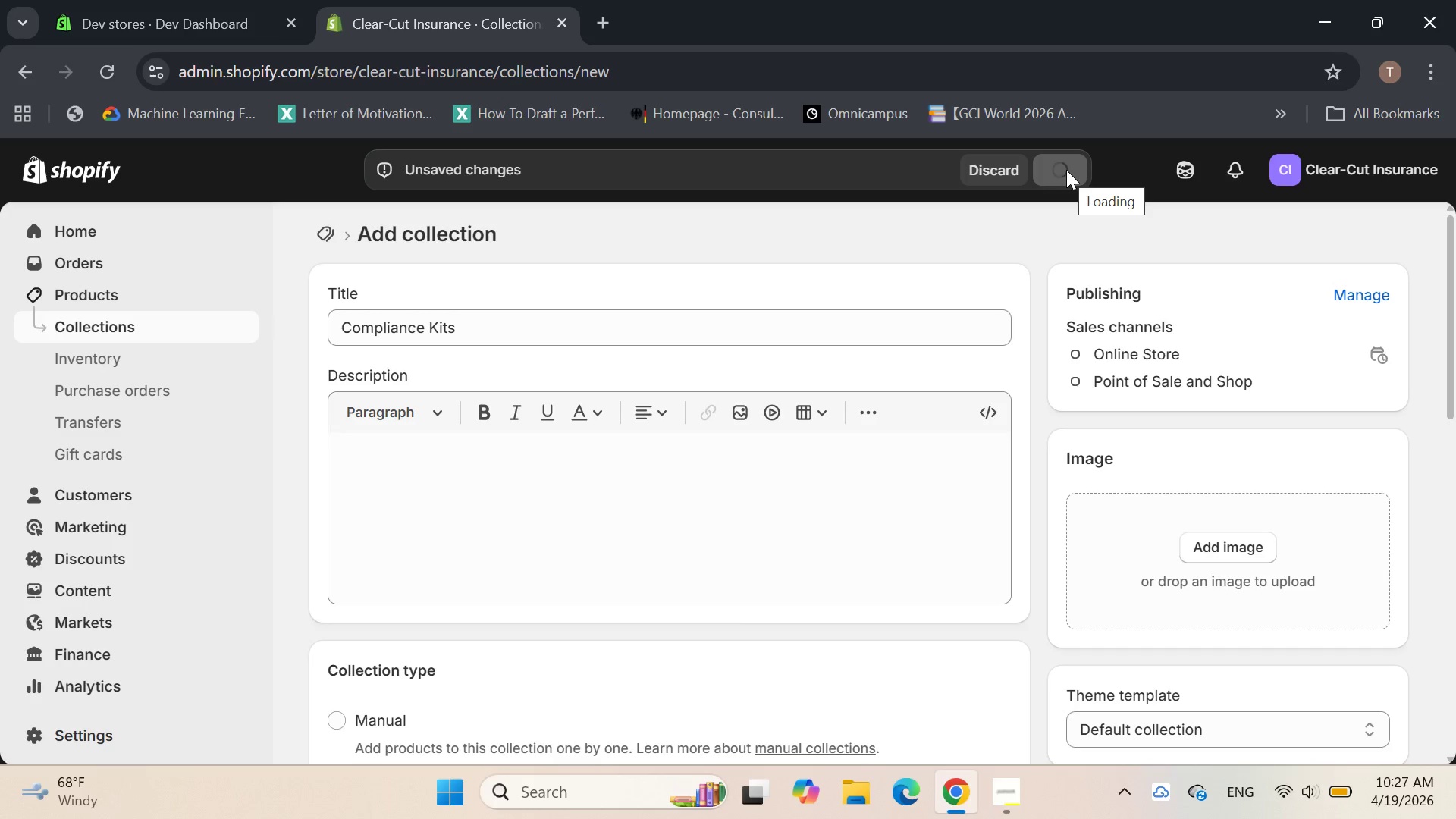 
scroll: coordinate [732, 267], scroll_direction: down, amount: 3.0
 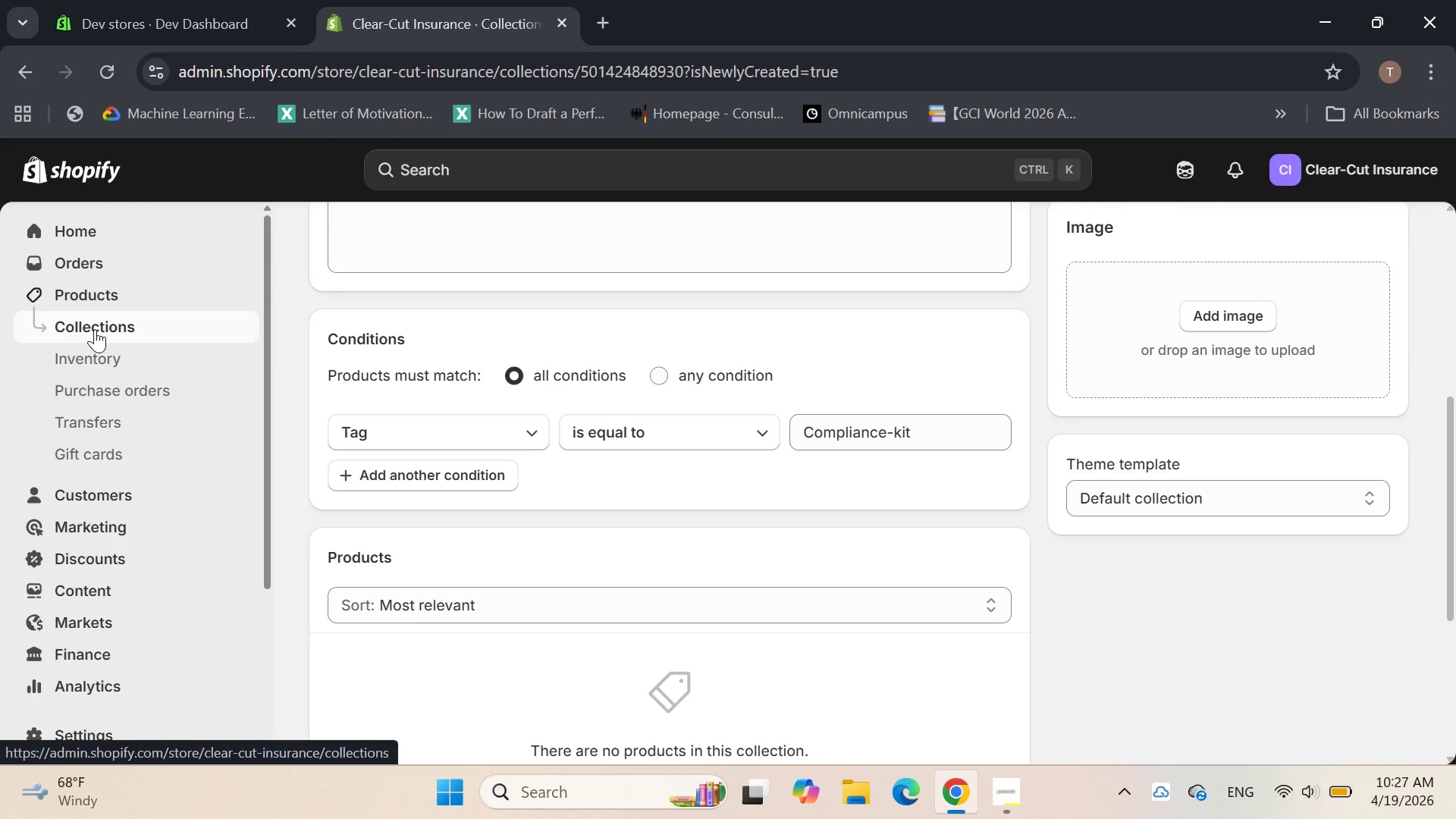 
left_click([169, 300])
 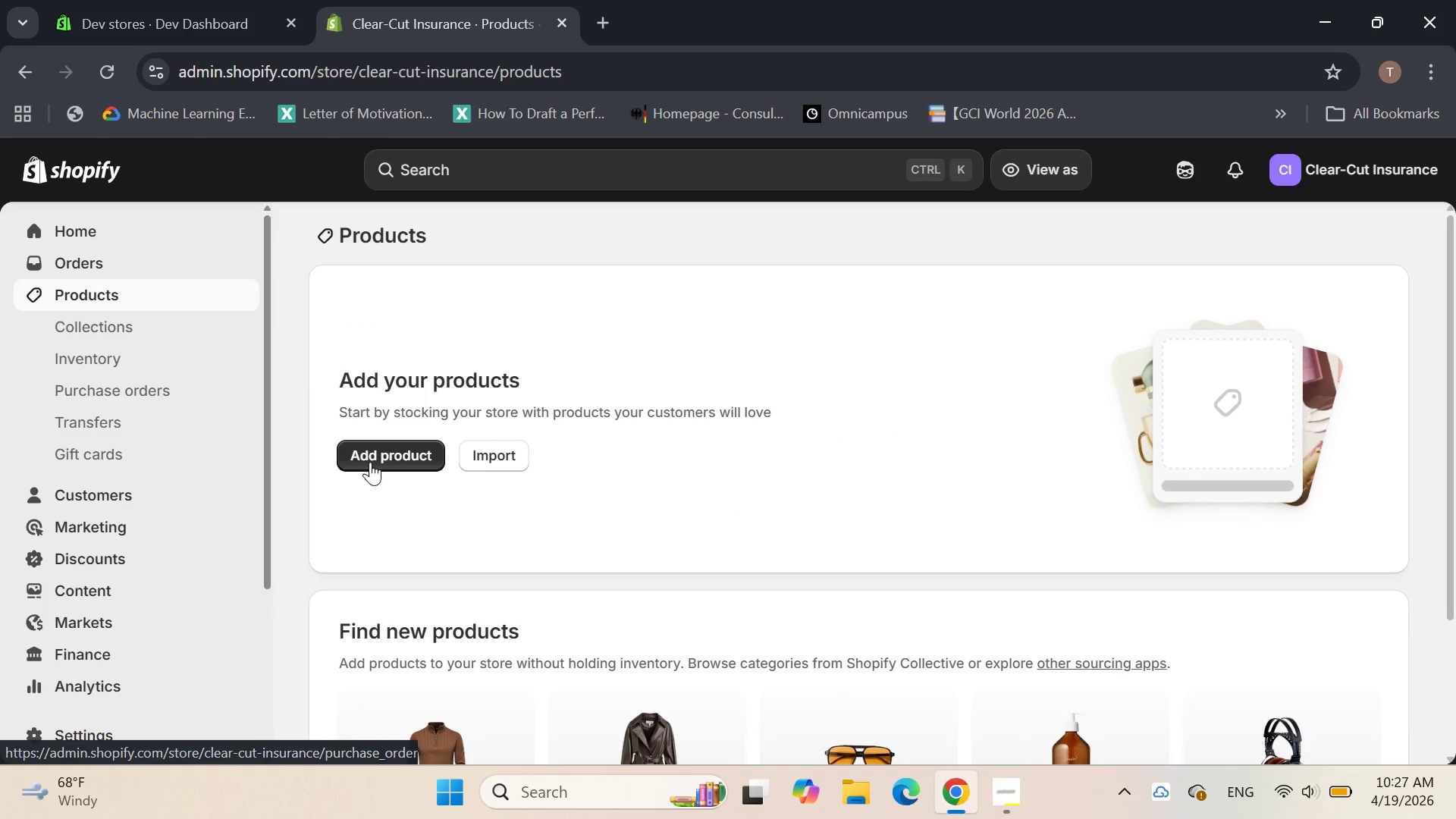 
left_click([384, 452])
 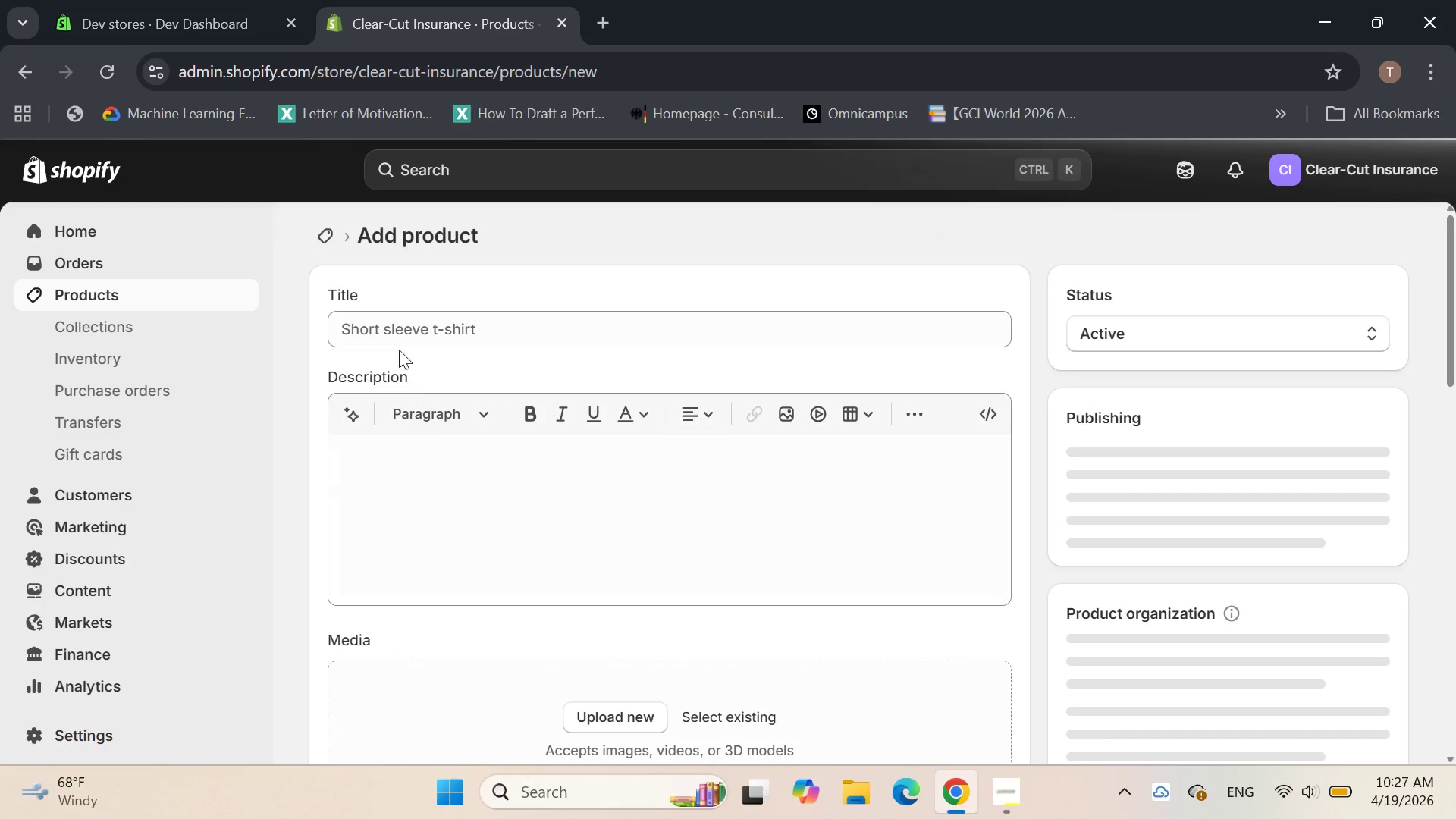 
left_click([391, 323])
 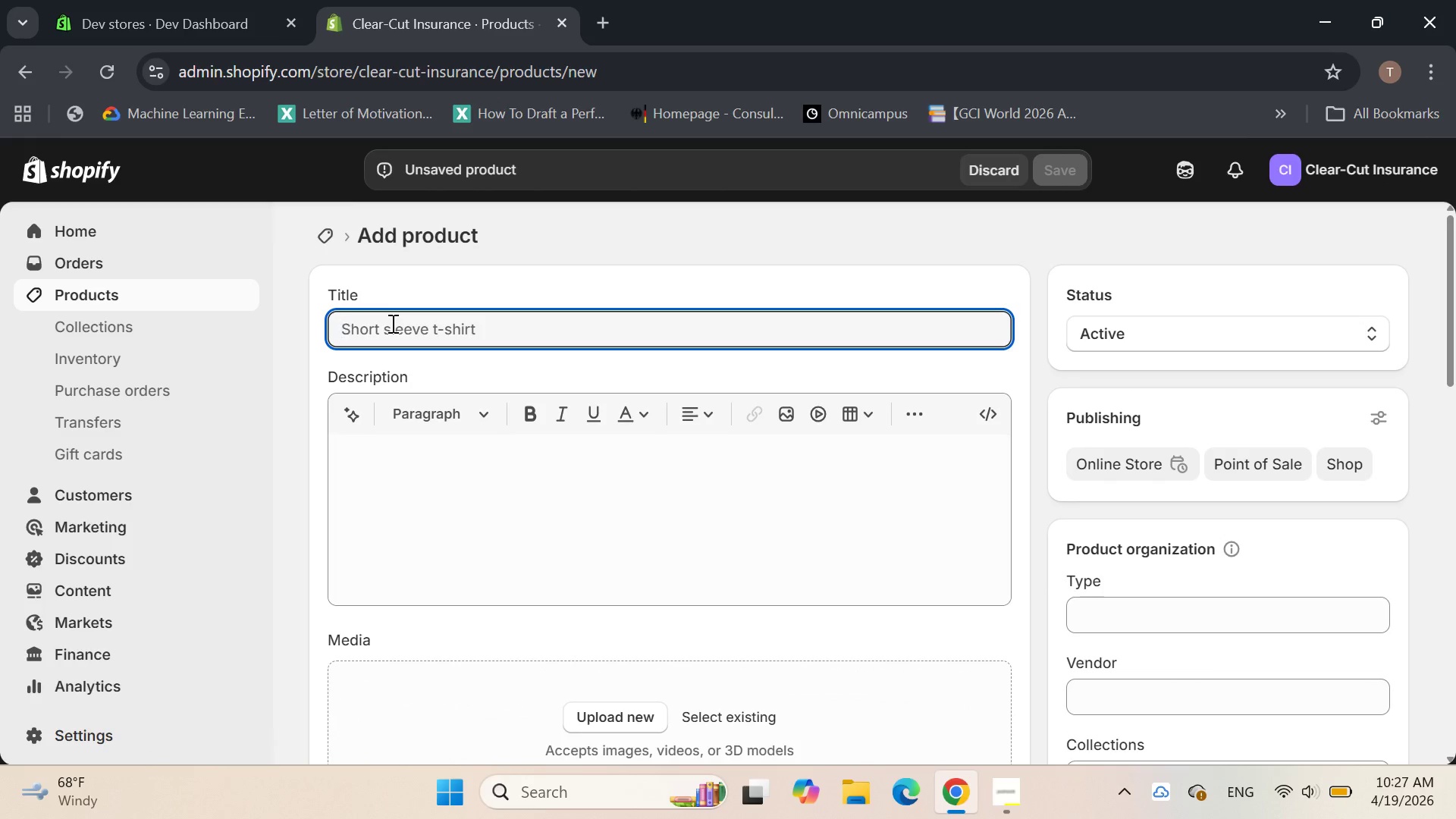 
type(Last Mile)
 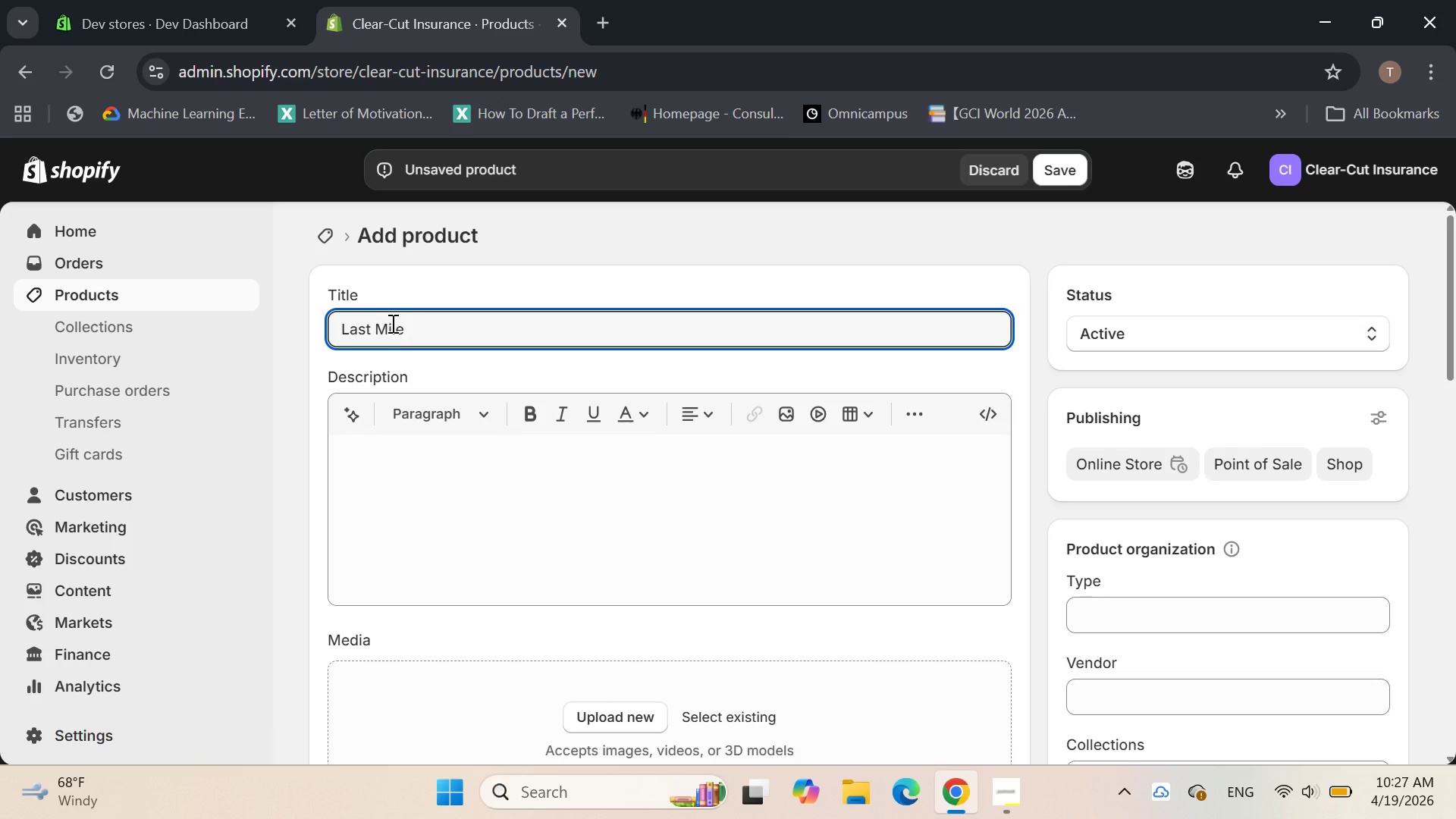 
type( Delivery Ssafer)
 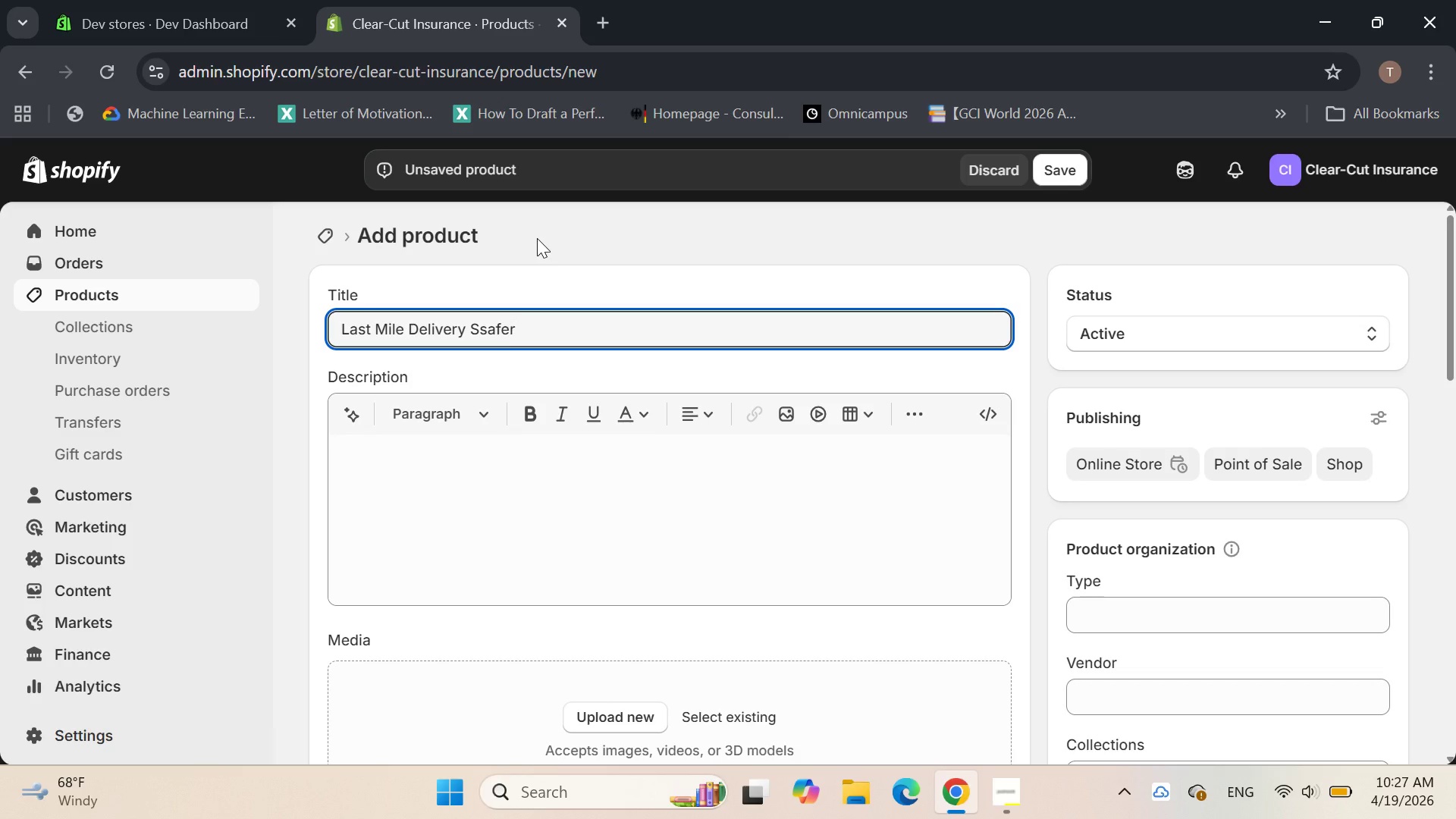 
key(ArrowLeft)
 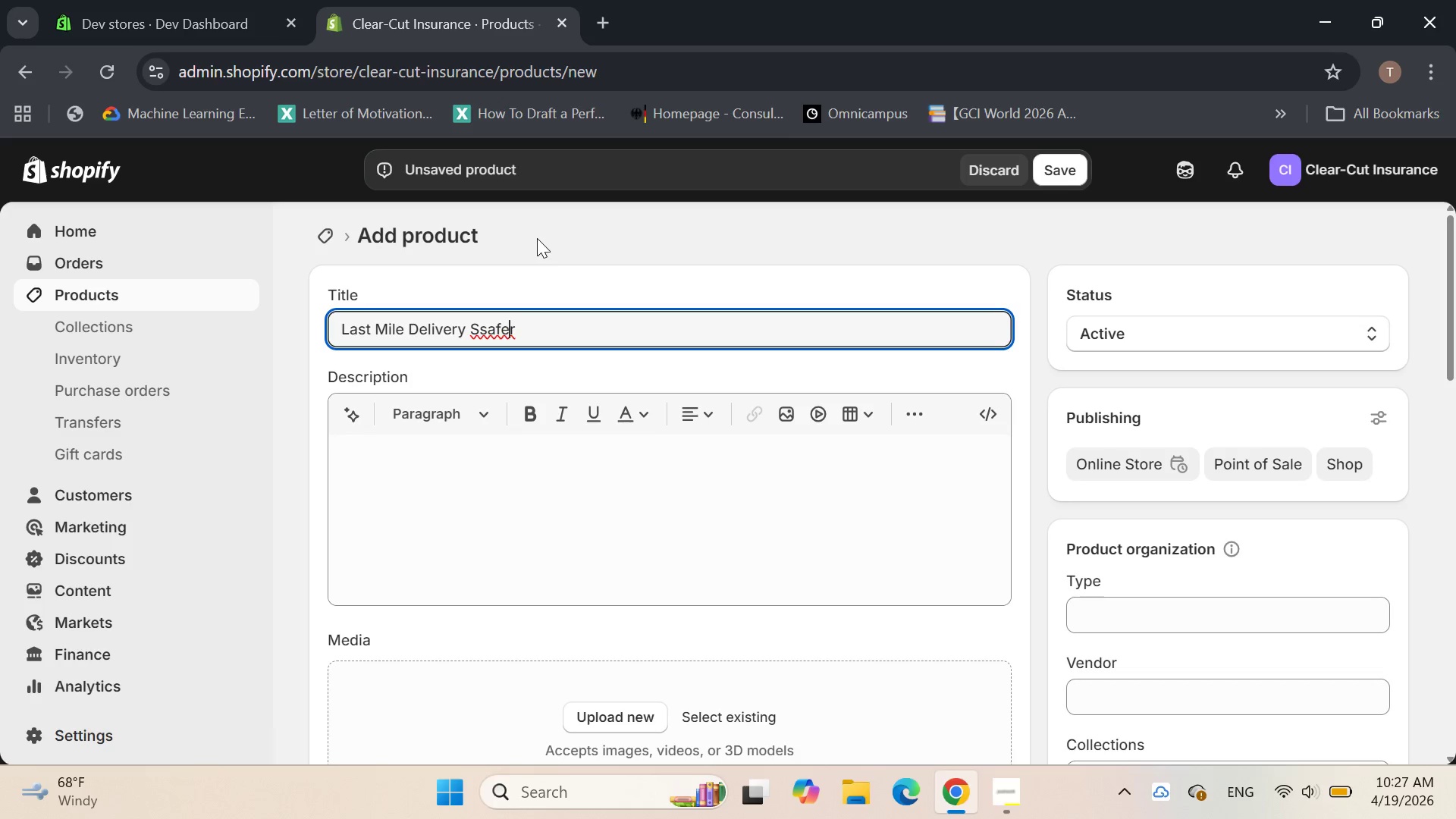 
key(ArrowLeft)
 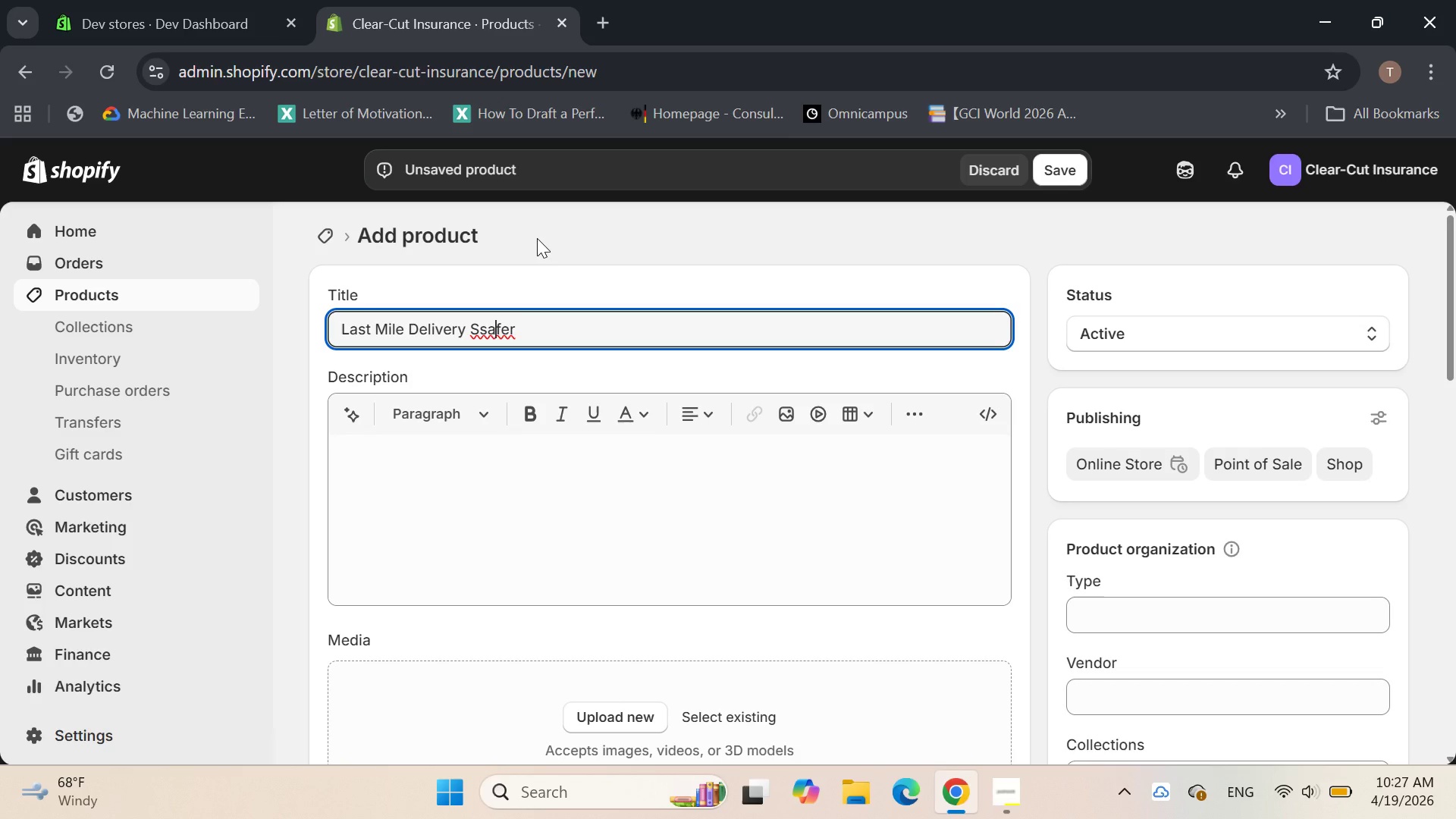 
key(ArrowLeft)
 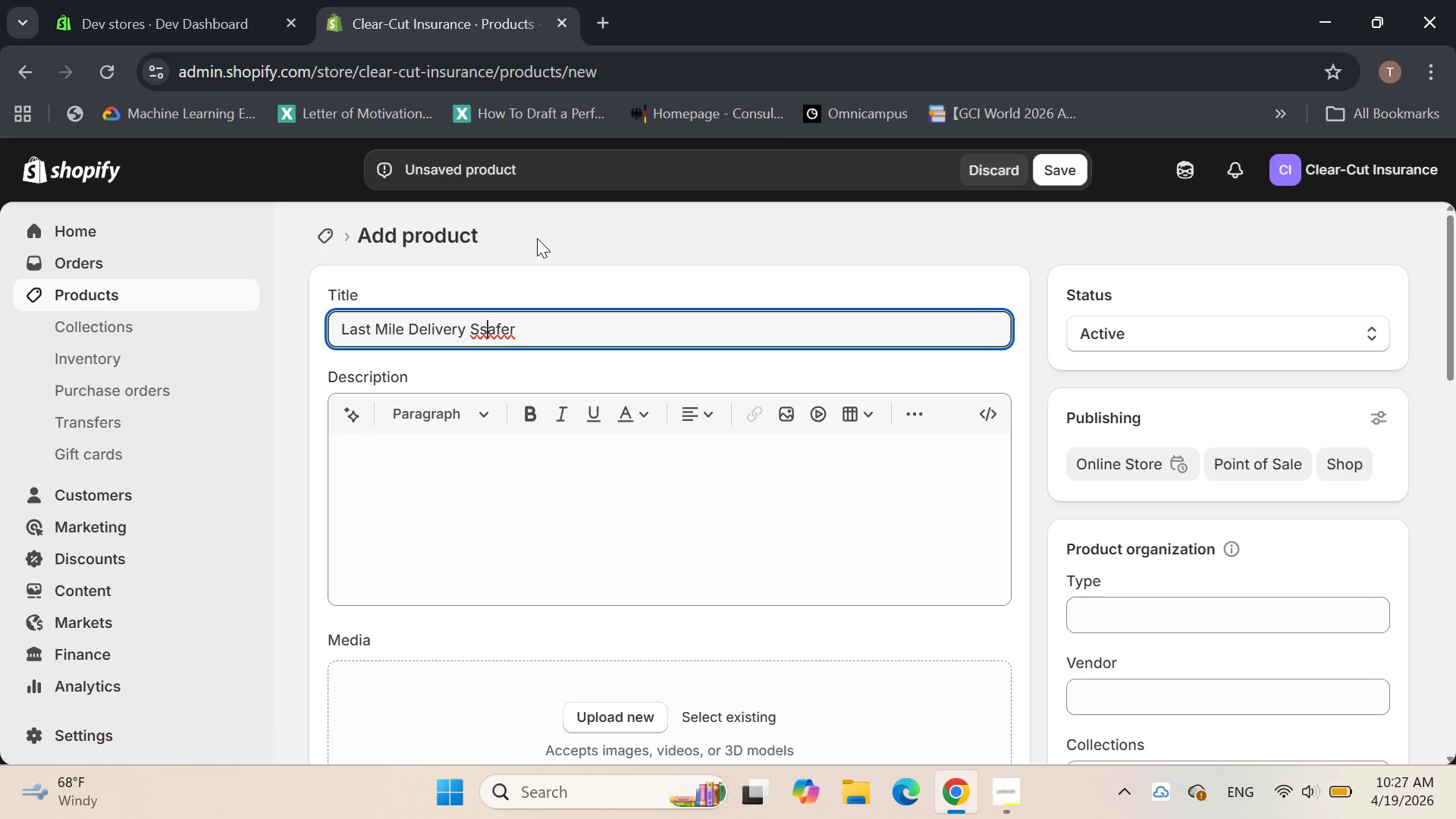 
key(ArrowLeft)
 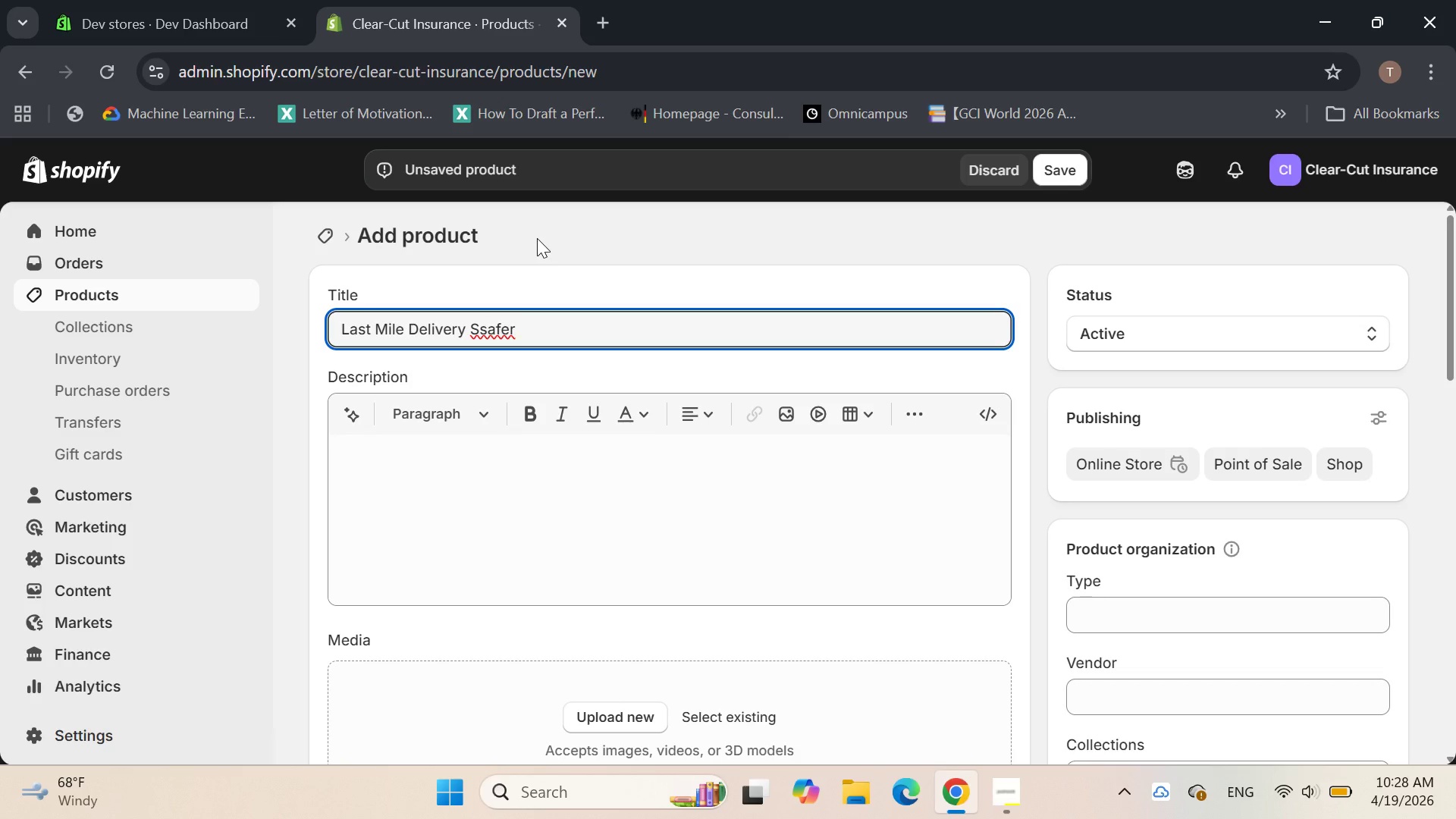 
key(Backspace)
 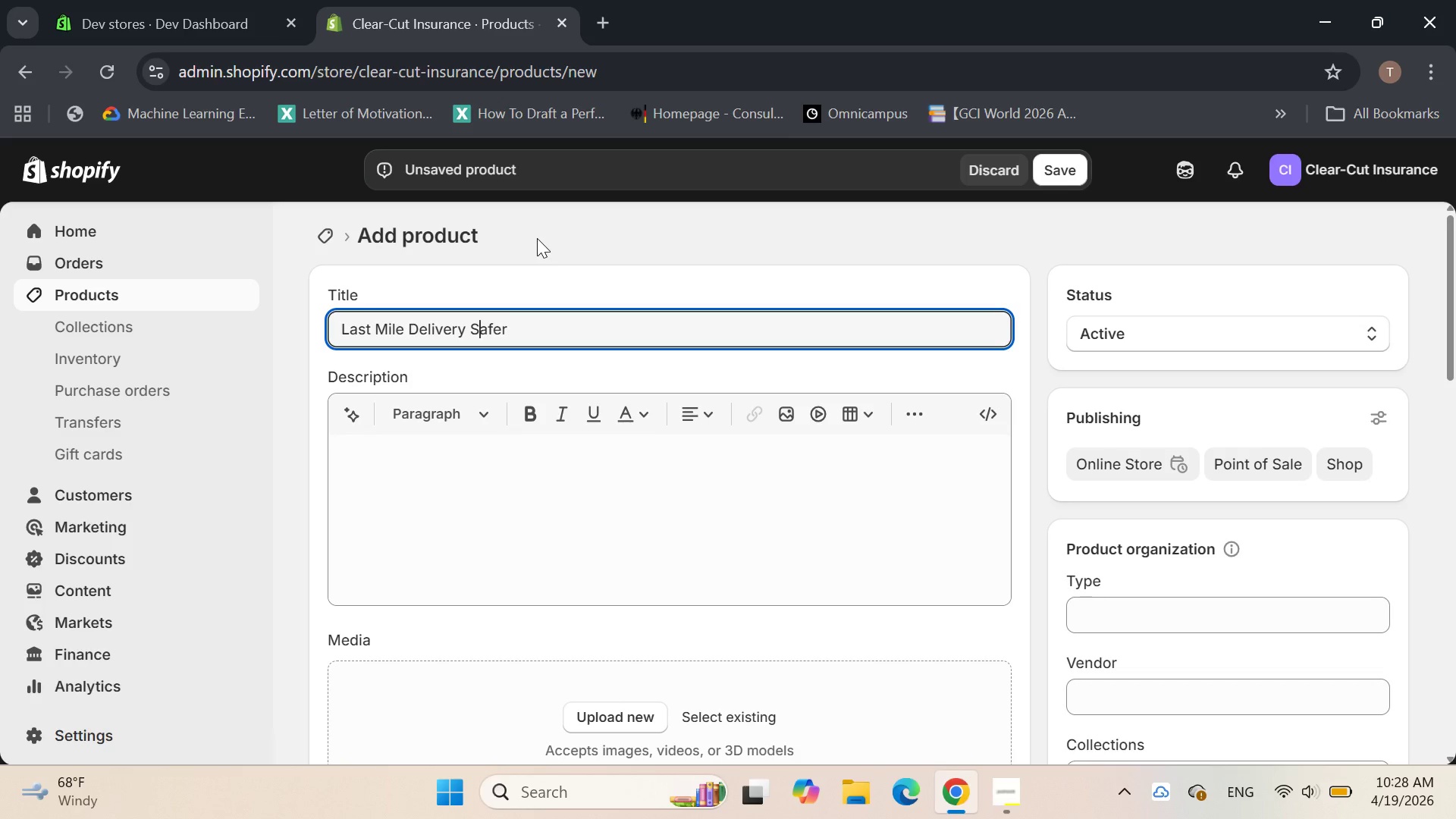 
key(ArrowRight)
 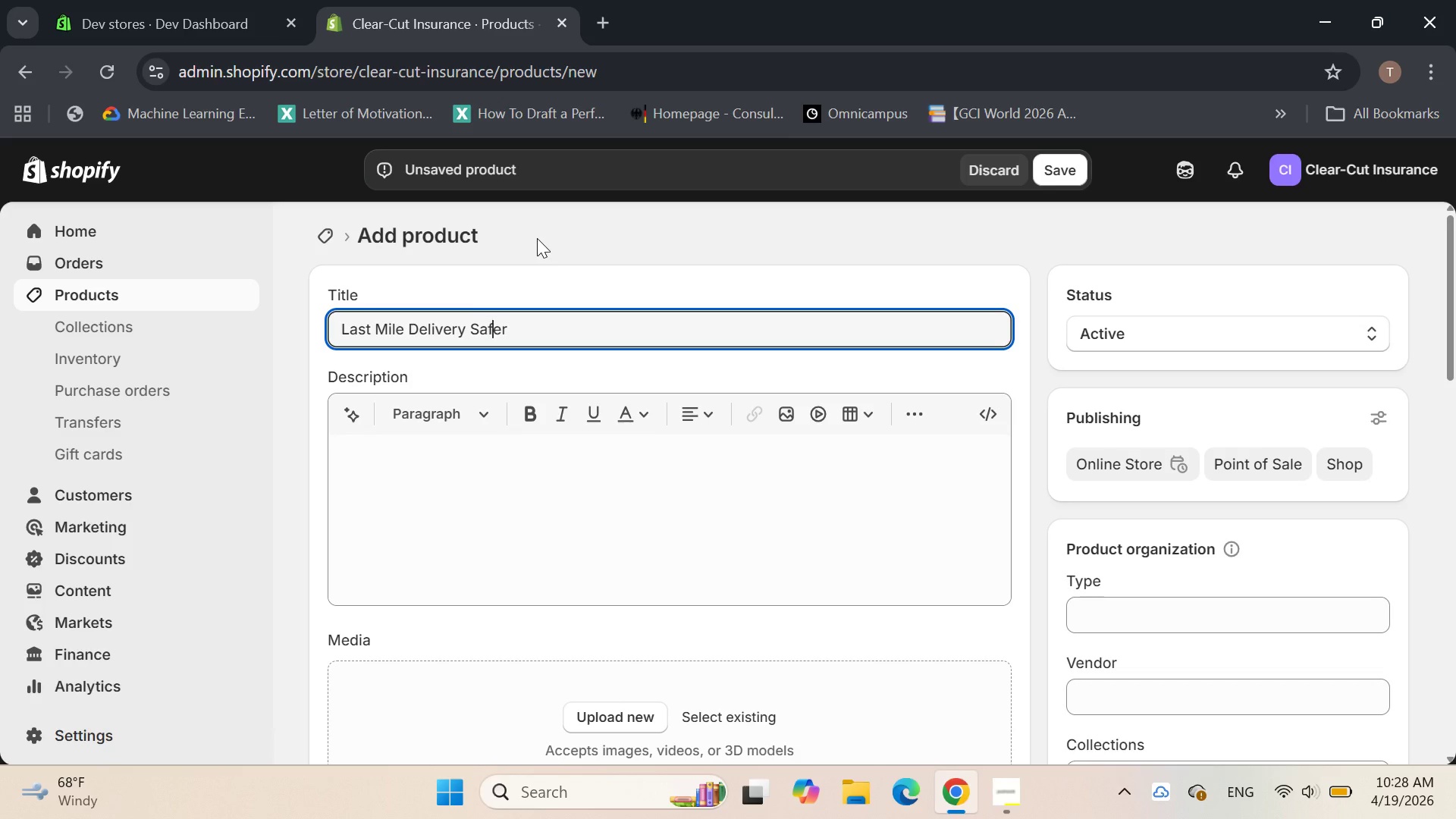 
key(ArrowRight)
 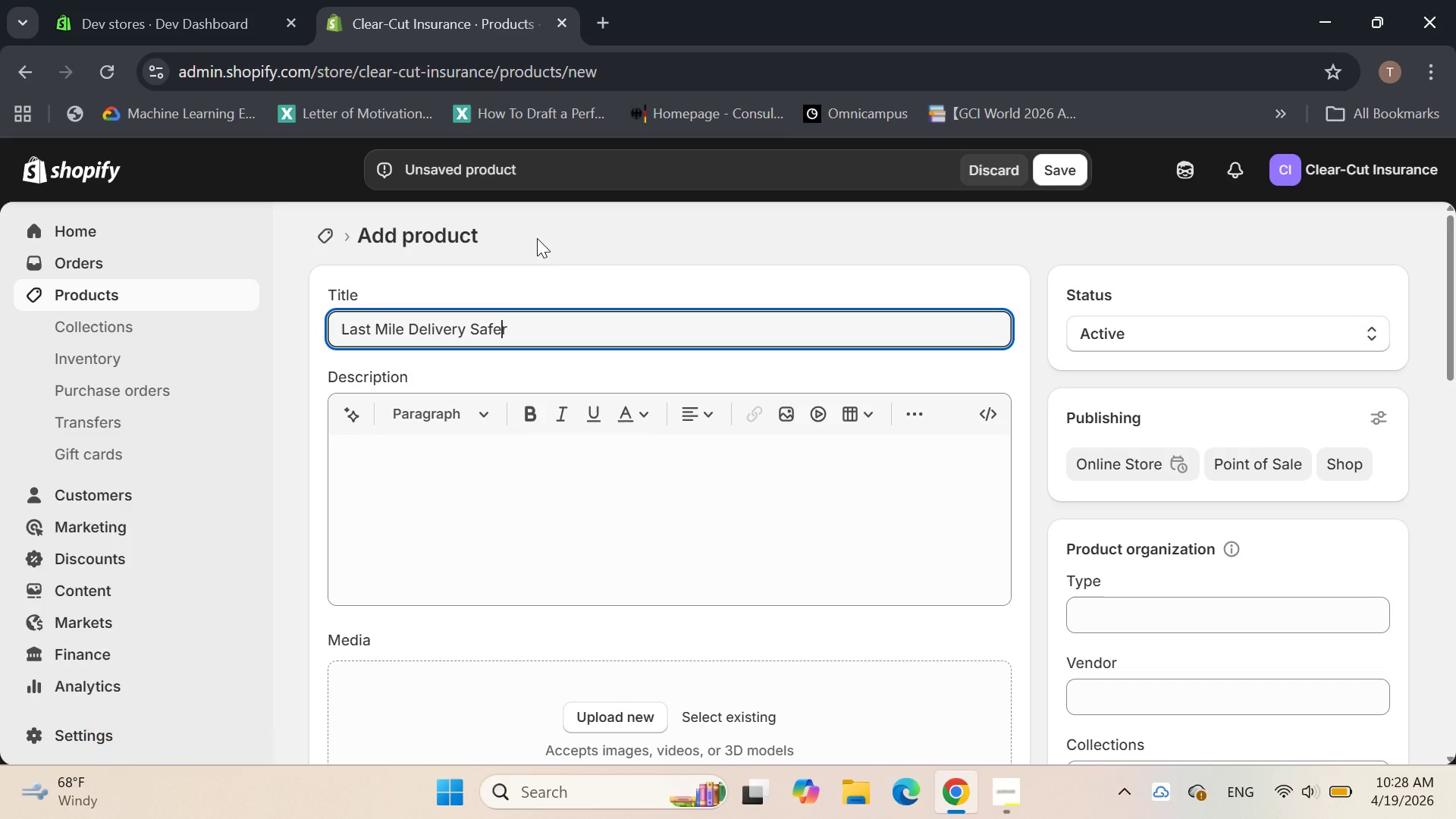 
key(ArrowRight)
 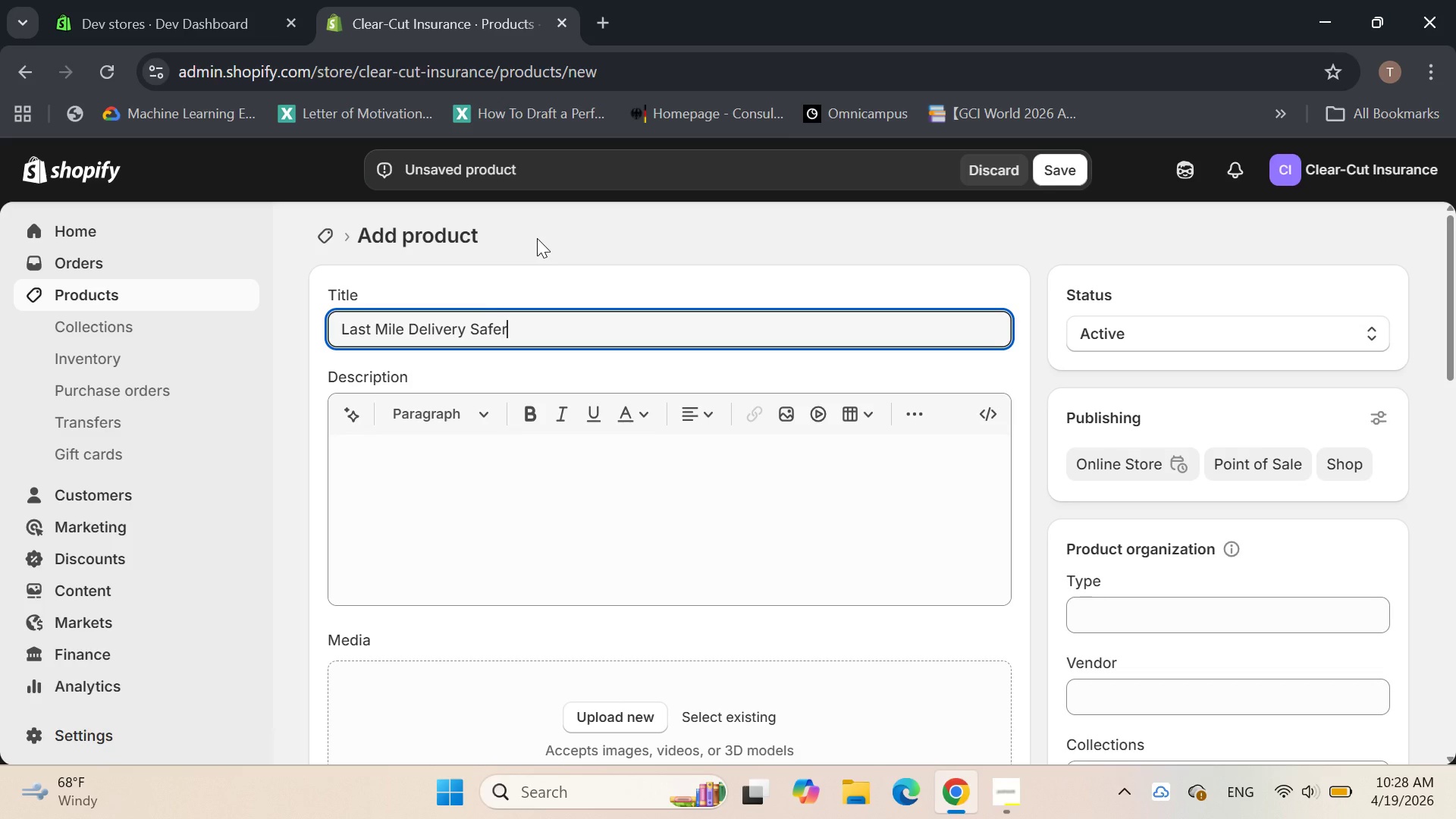 
key(ArrowRight)
 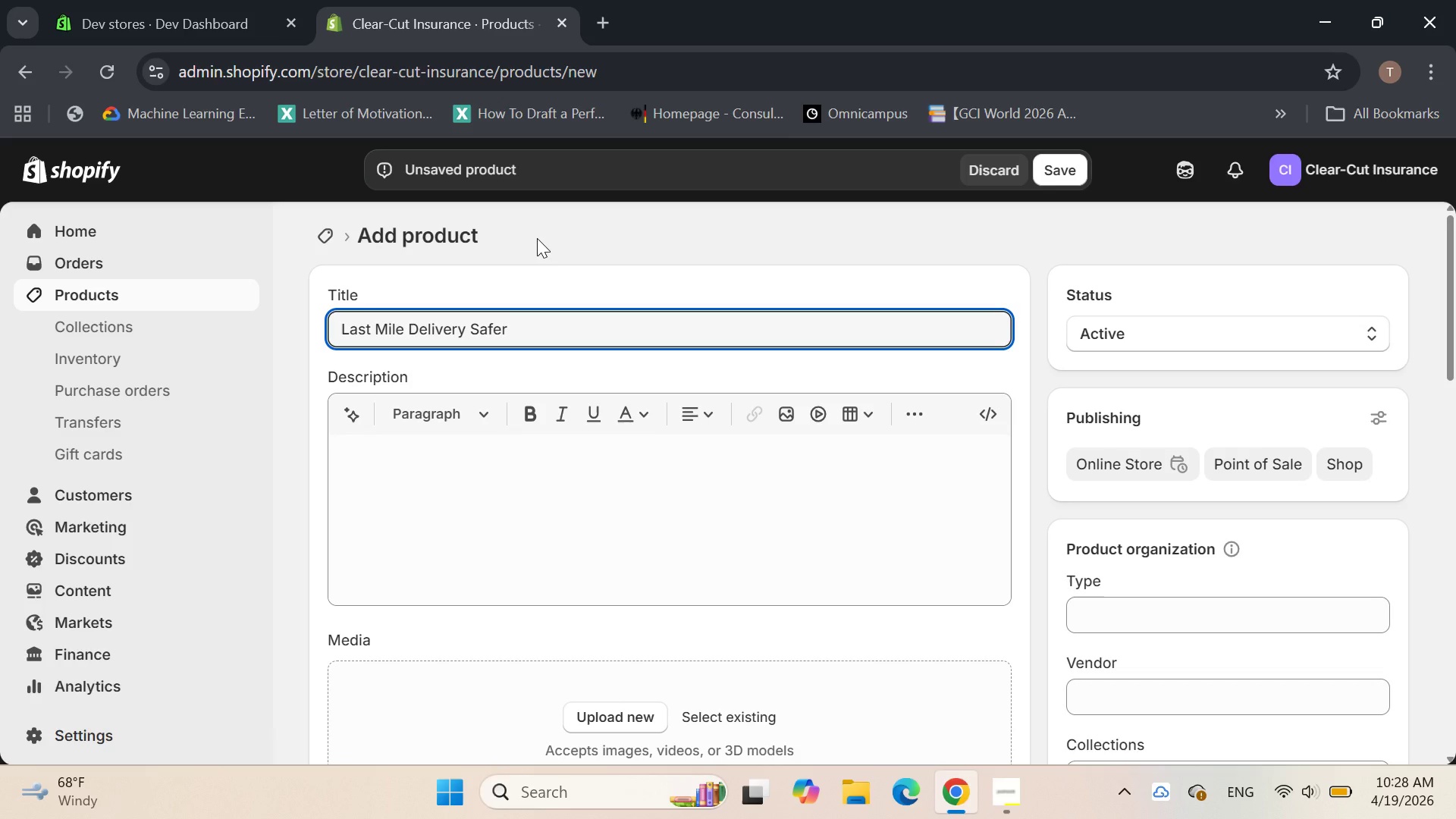 
key(Backspace)
type(ty Guide)
 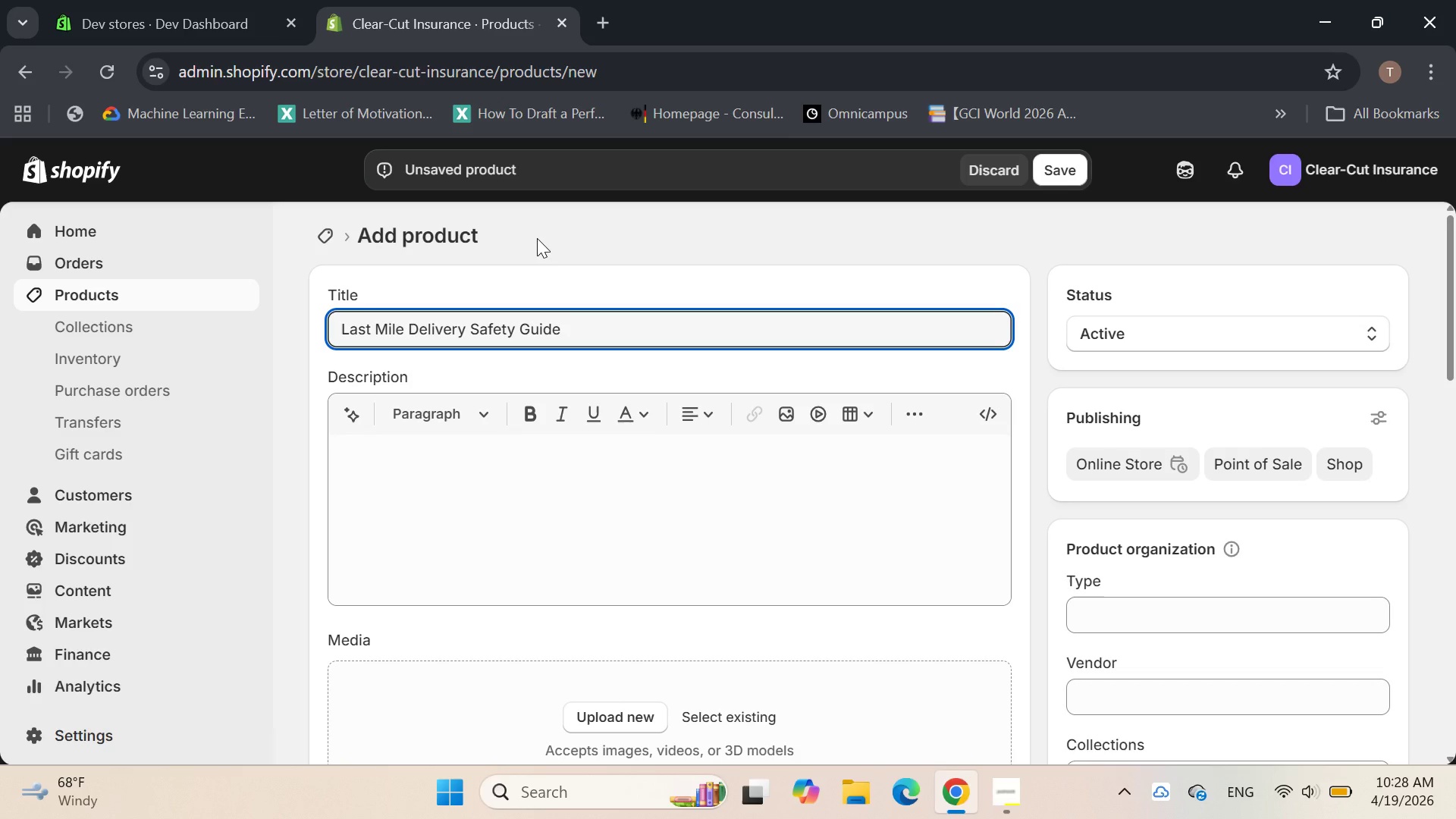 
left_click([477, 448])
 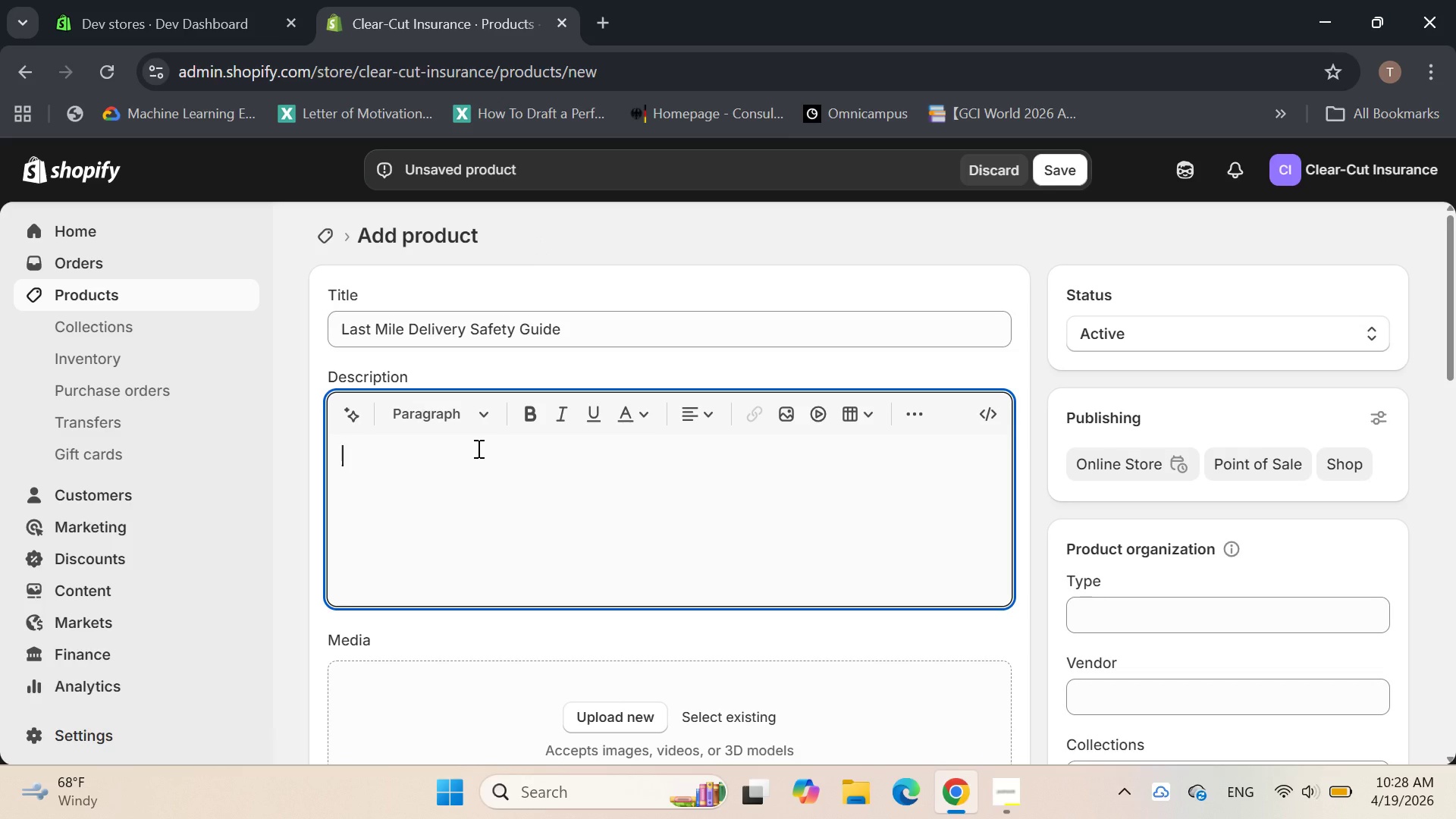 
type(A structure )
key(Backspace)
type(d operational guide )
 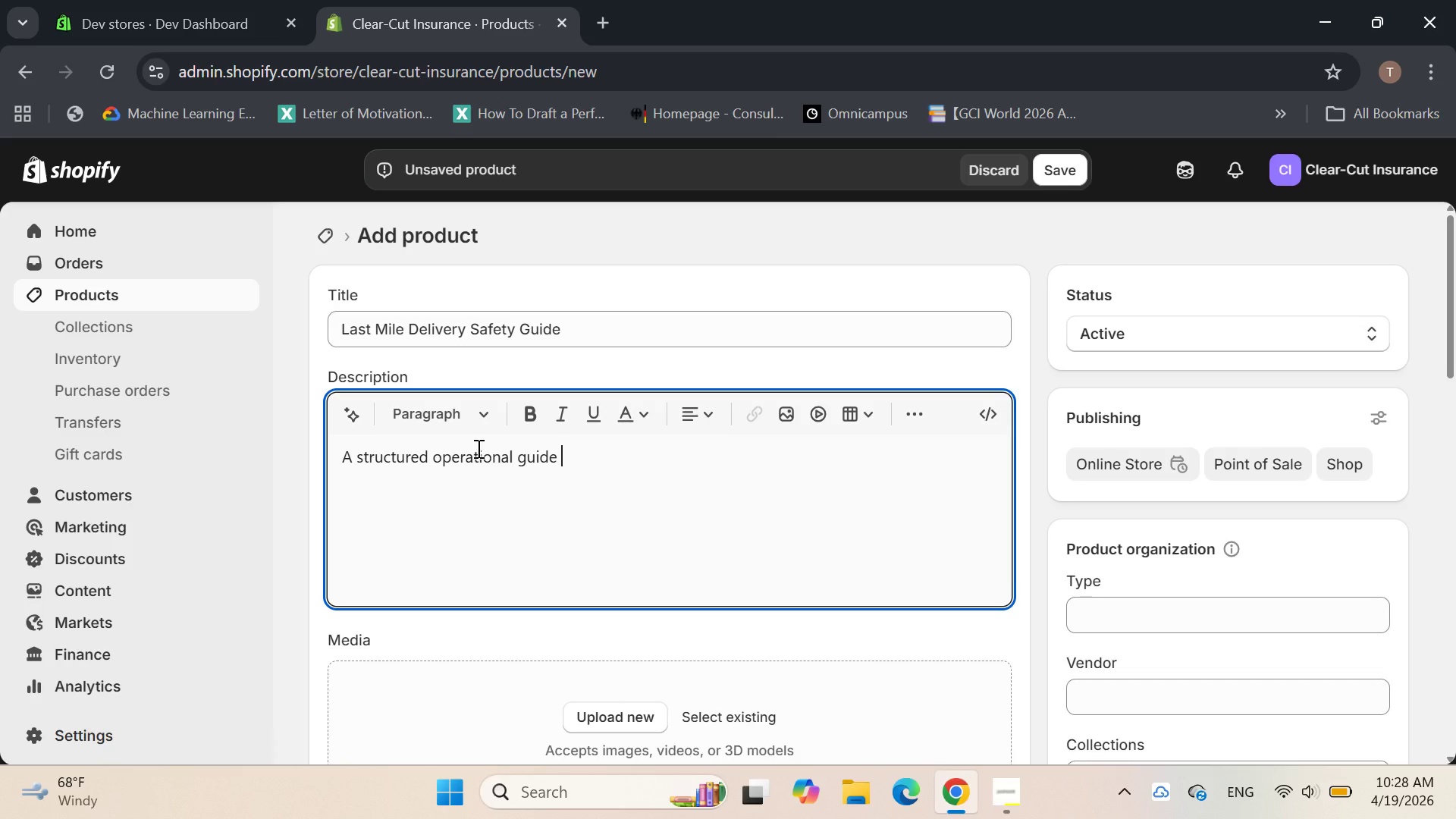 
type(designed for small cui)
key(Backspace)
type(urier)
 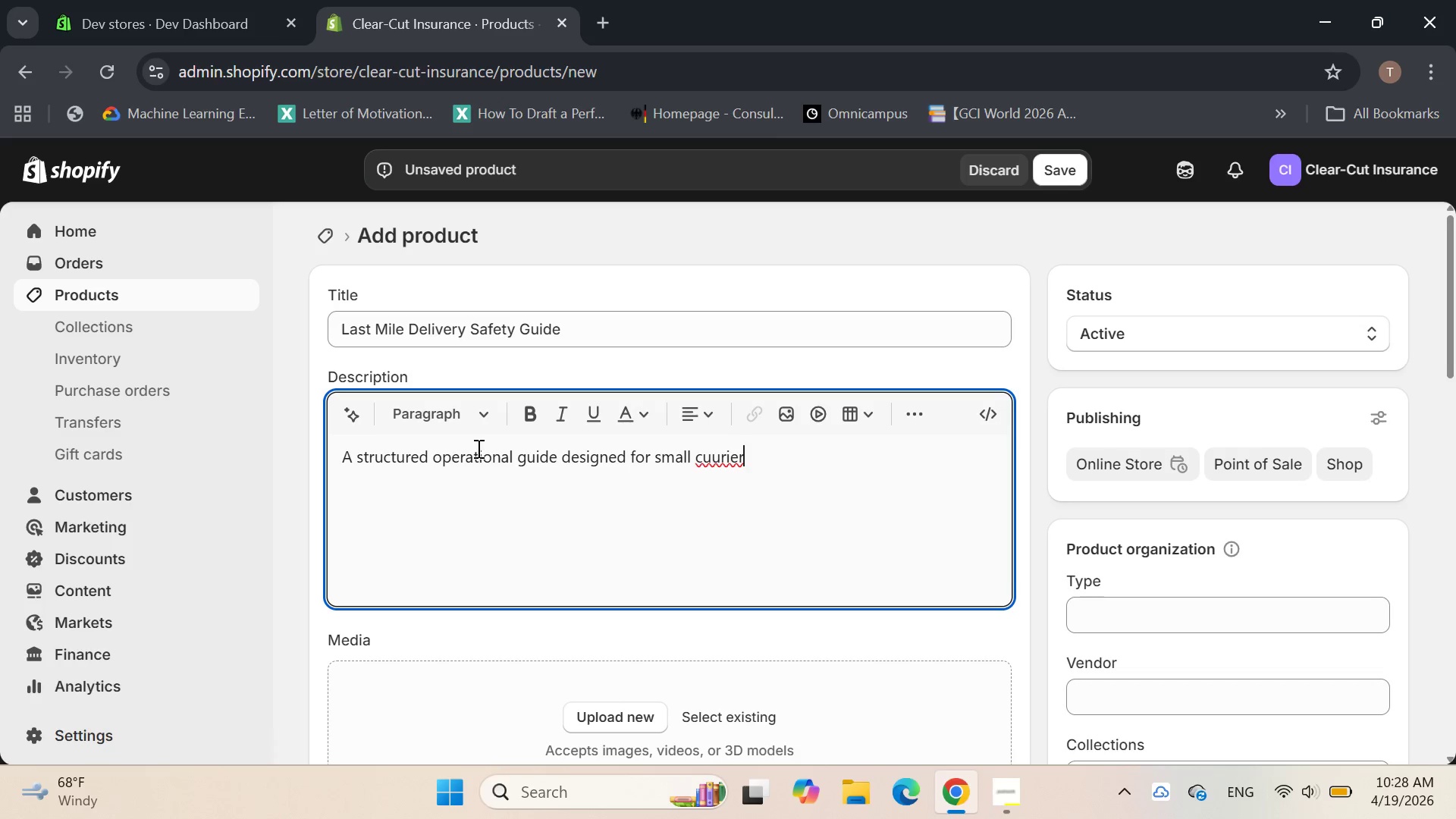 
key(ArrowLeft)
 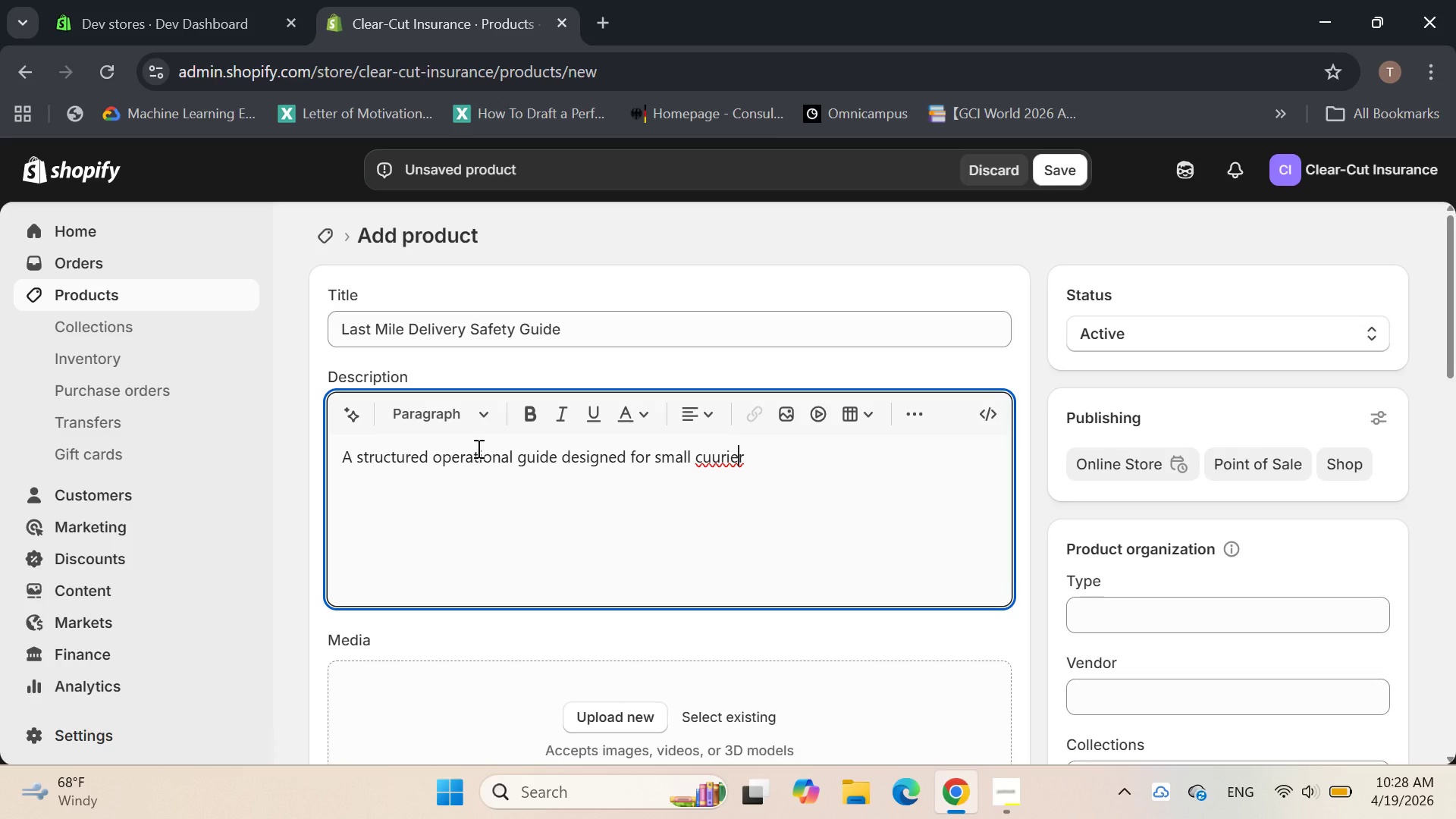 
key(ArrowLeft)
 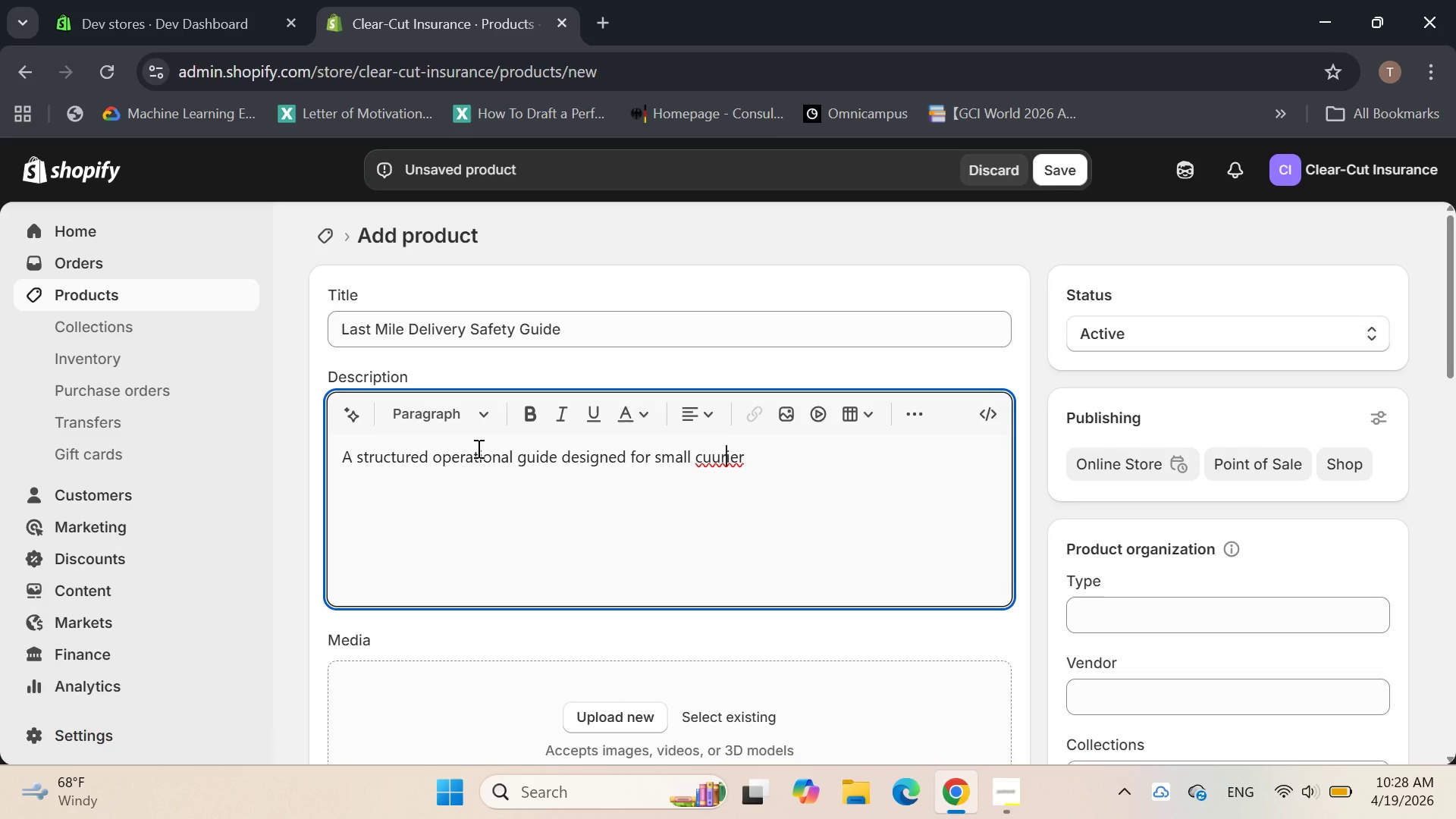 
key(ArrowLeft)
 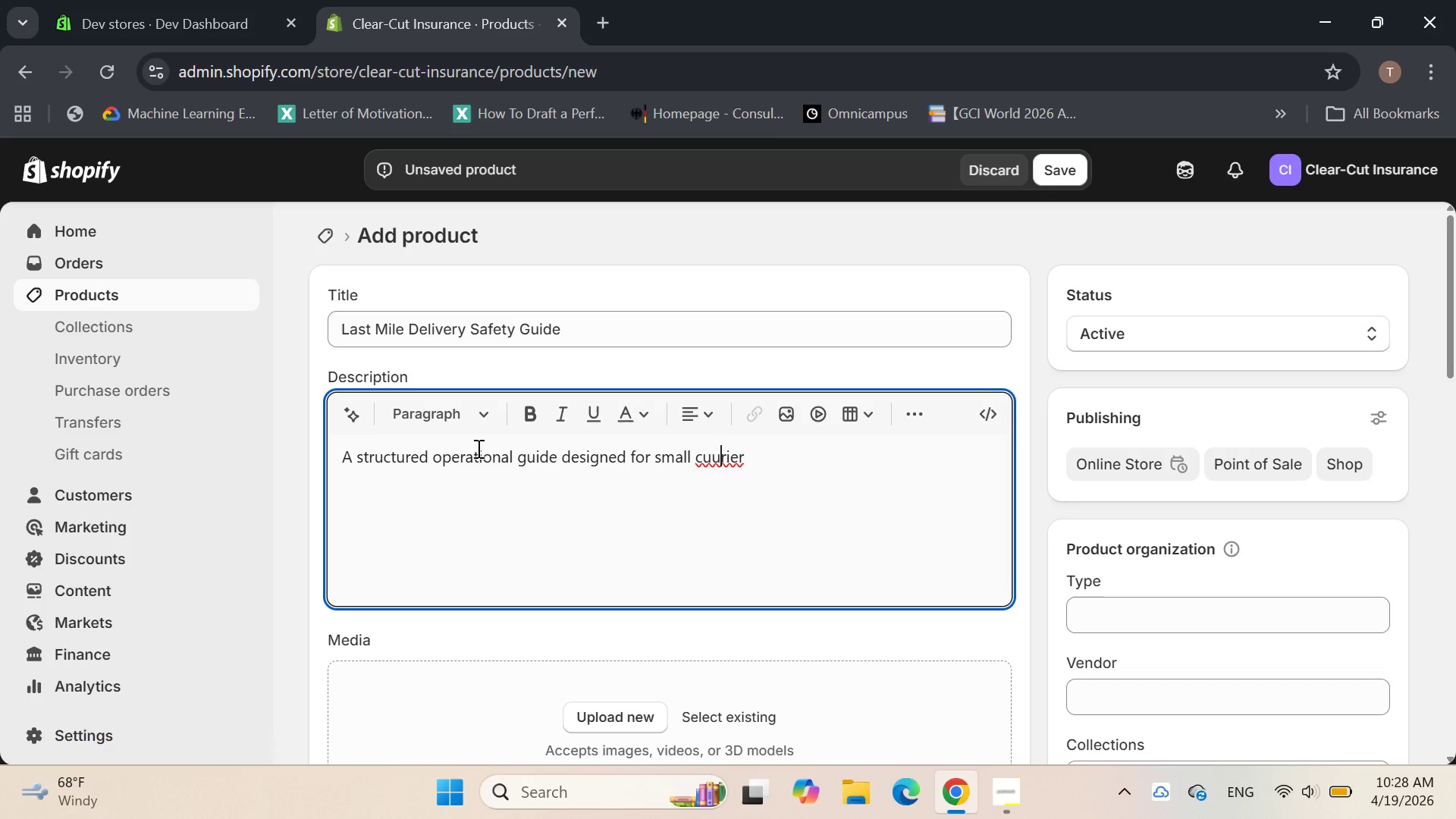 
key(ArrowLeft)
 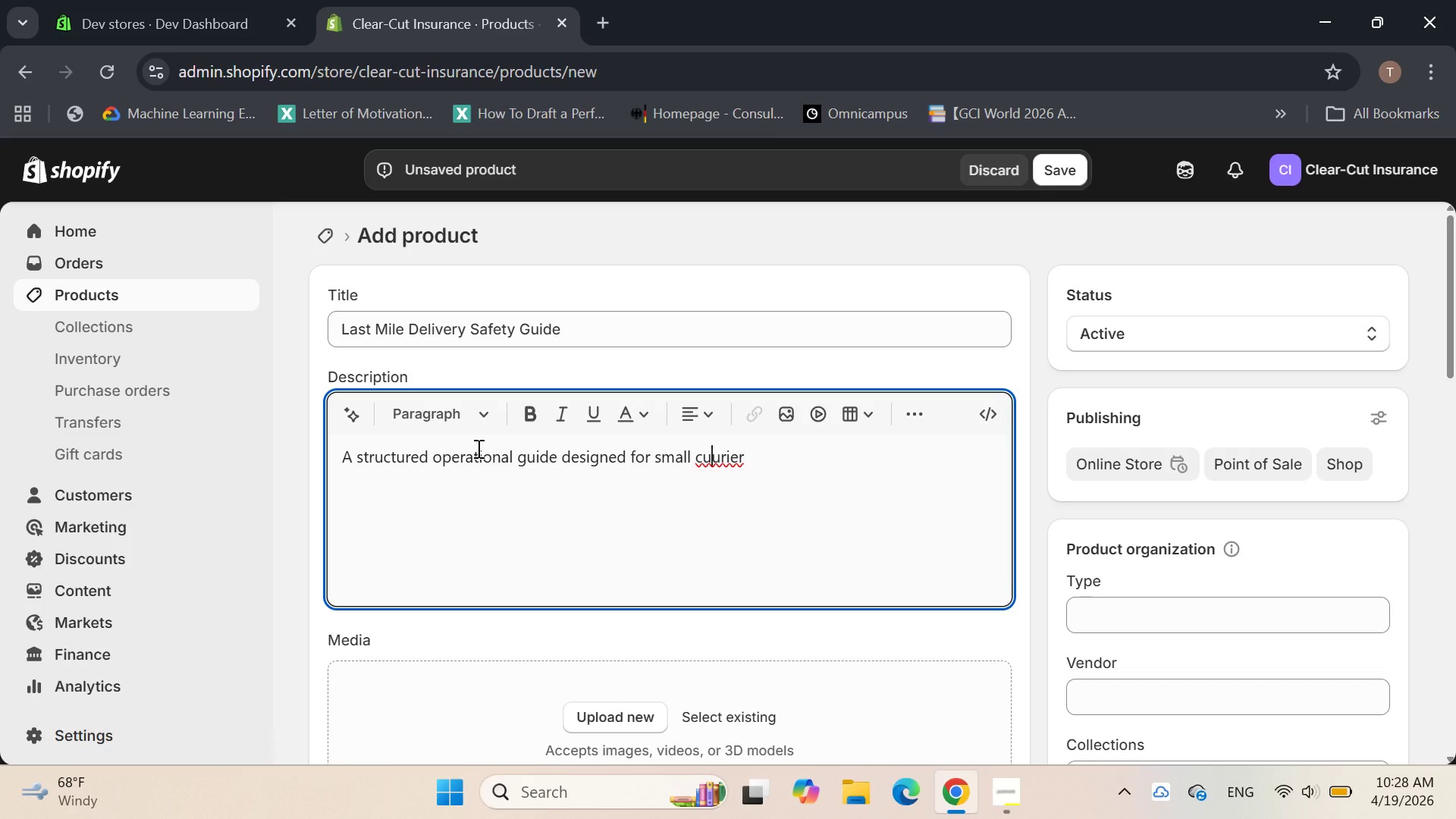 
key(ArrowLeft)
 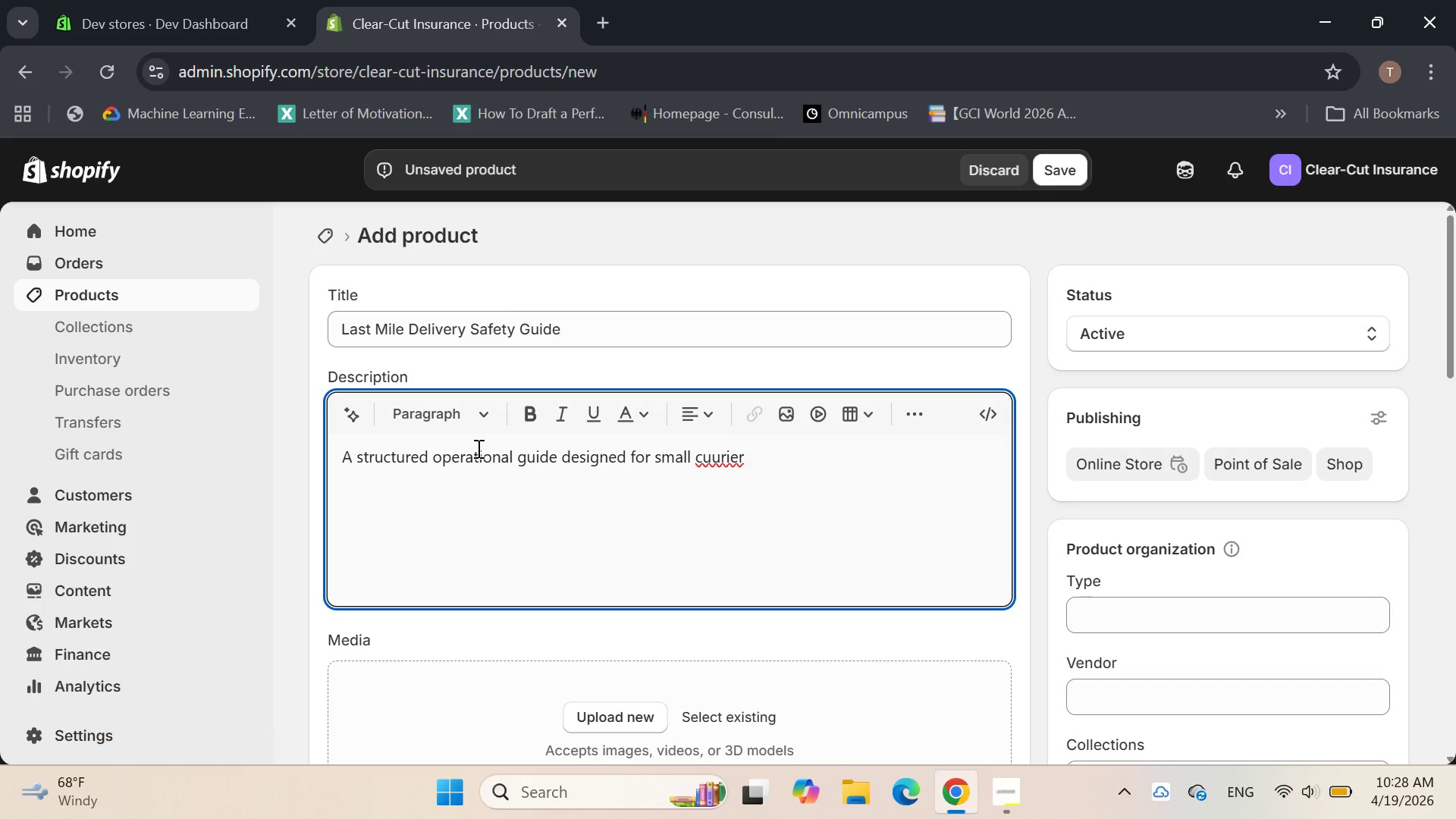 
key(Backspace)
 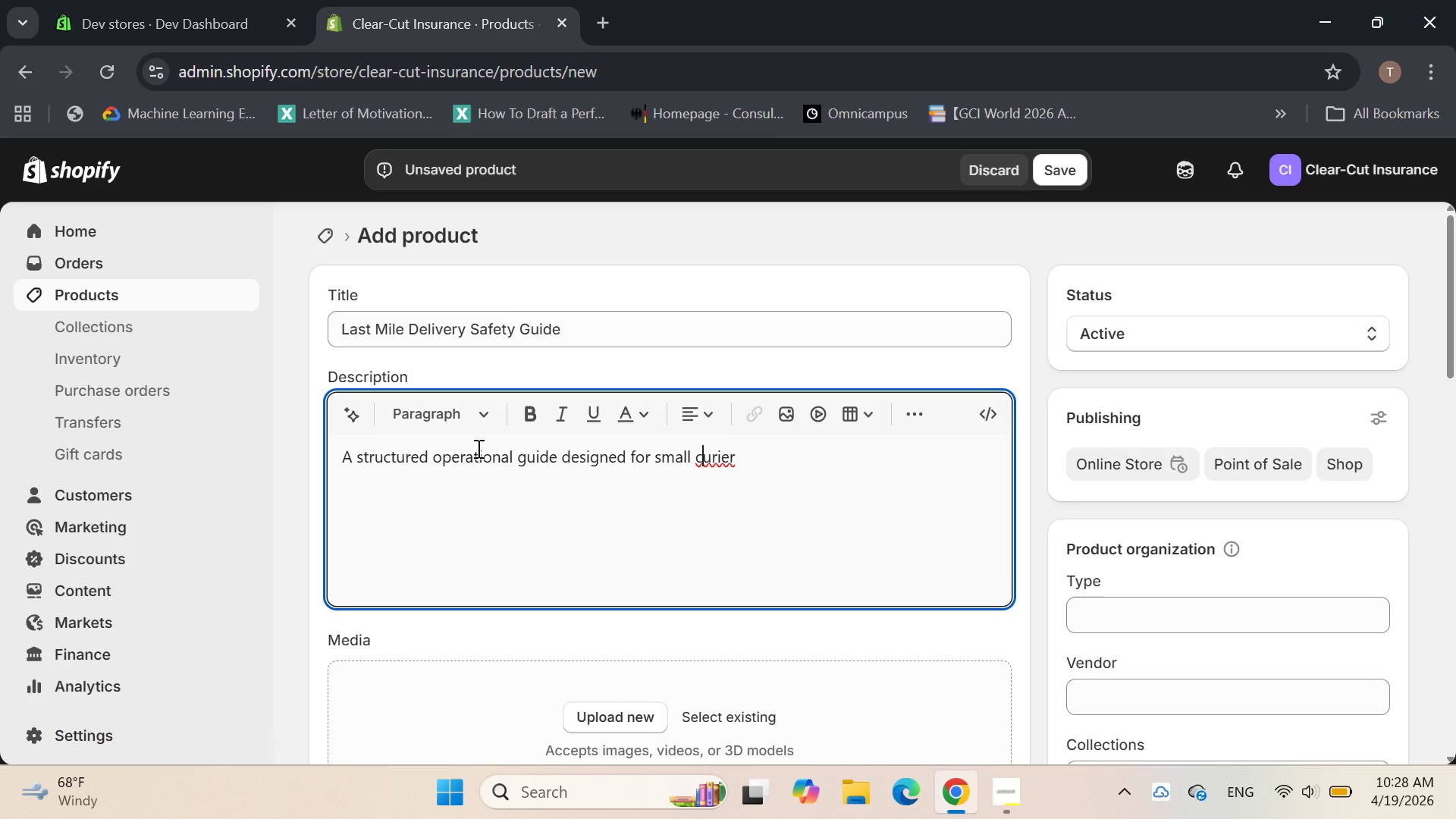 
key(O)
 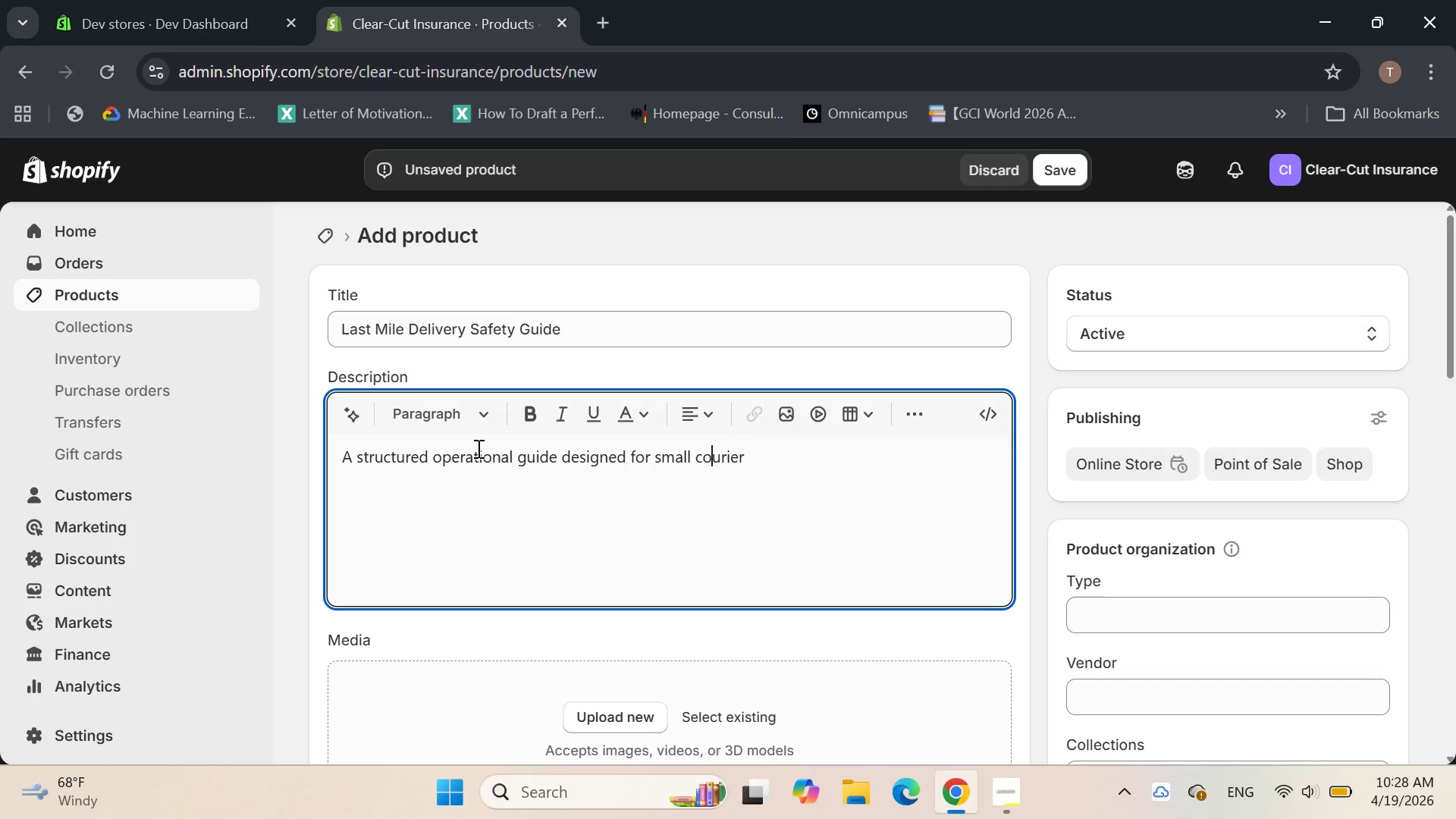 
key(ArrowRight)
 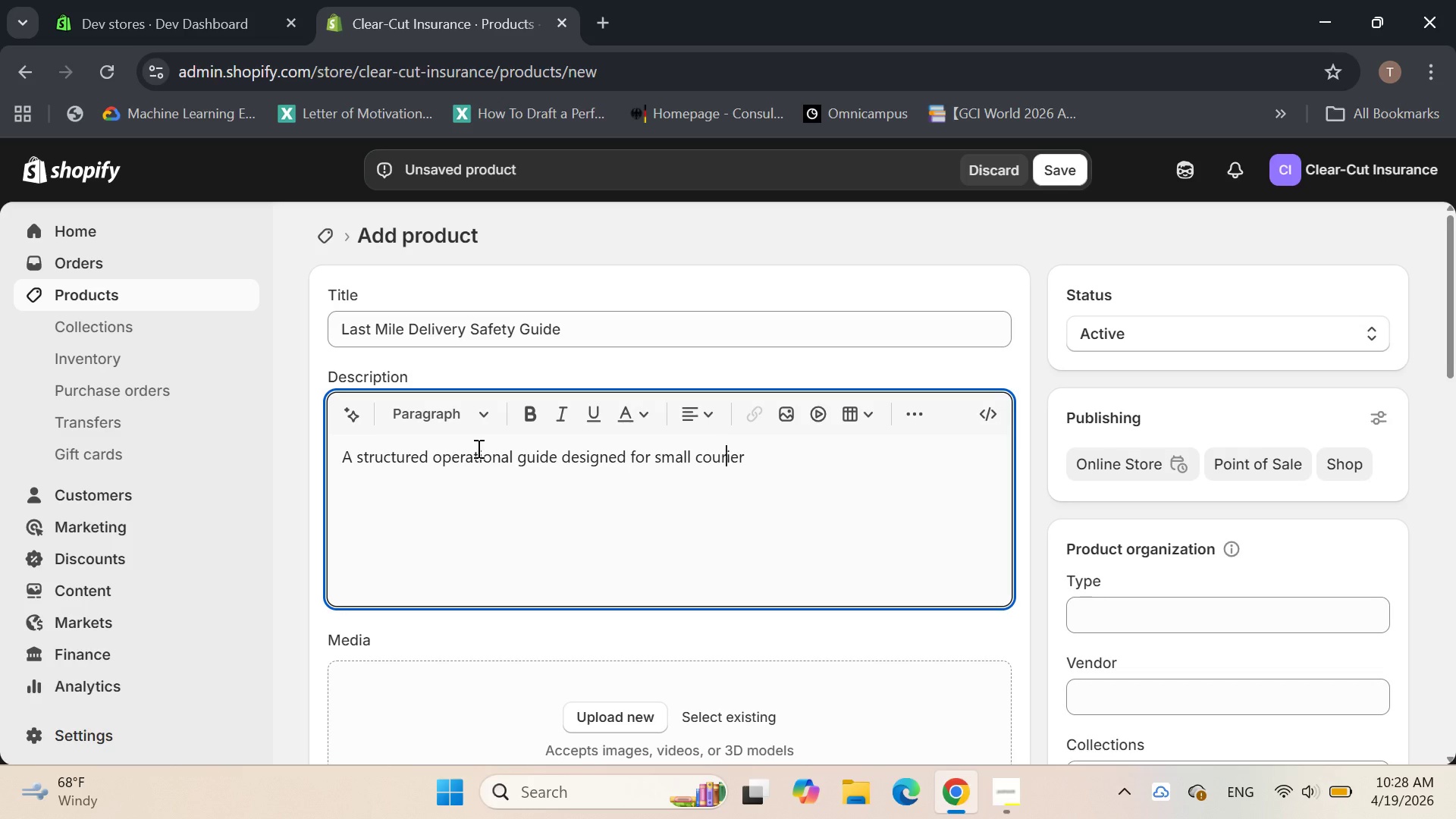 
hold_key(key=ArrowRight, duration=0.73)
 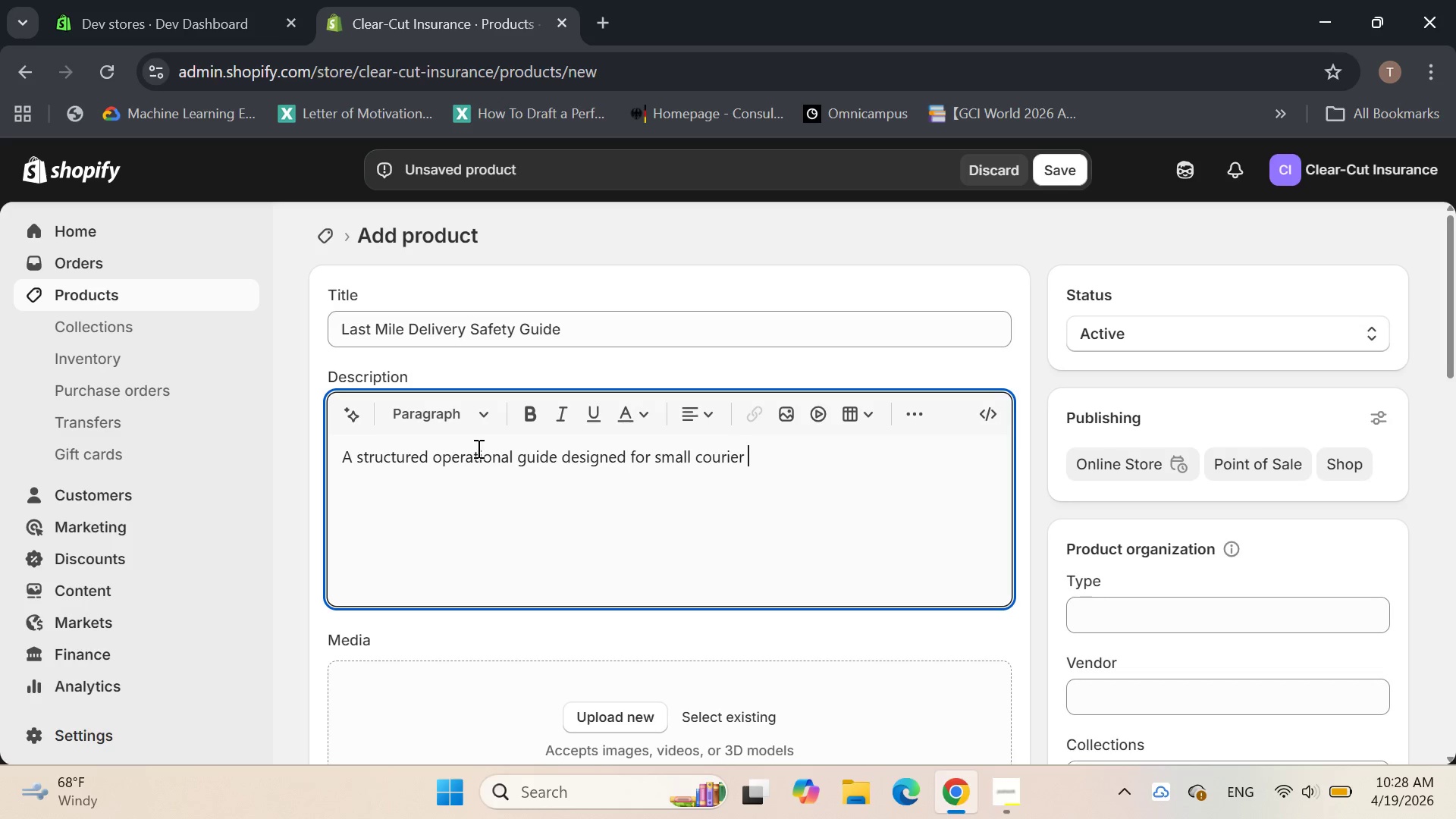 
key(Space)
 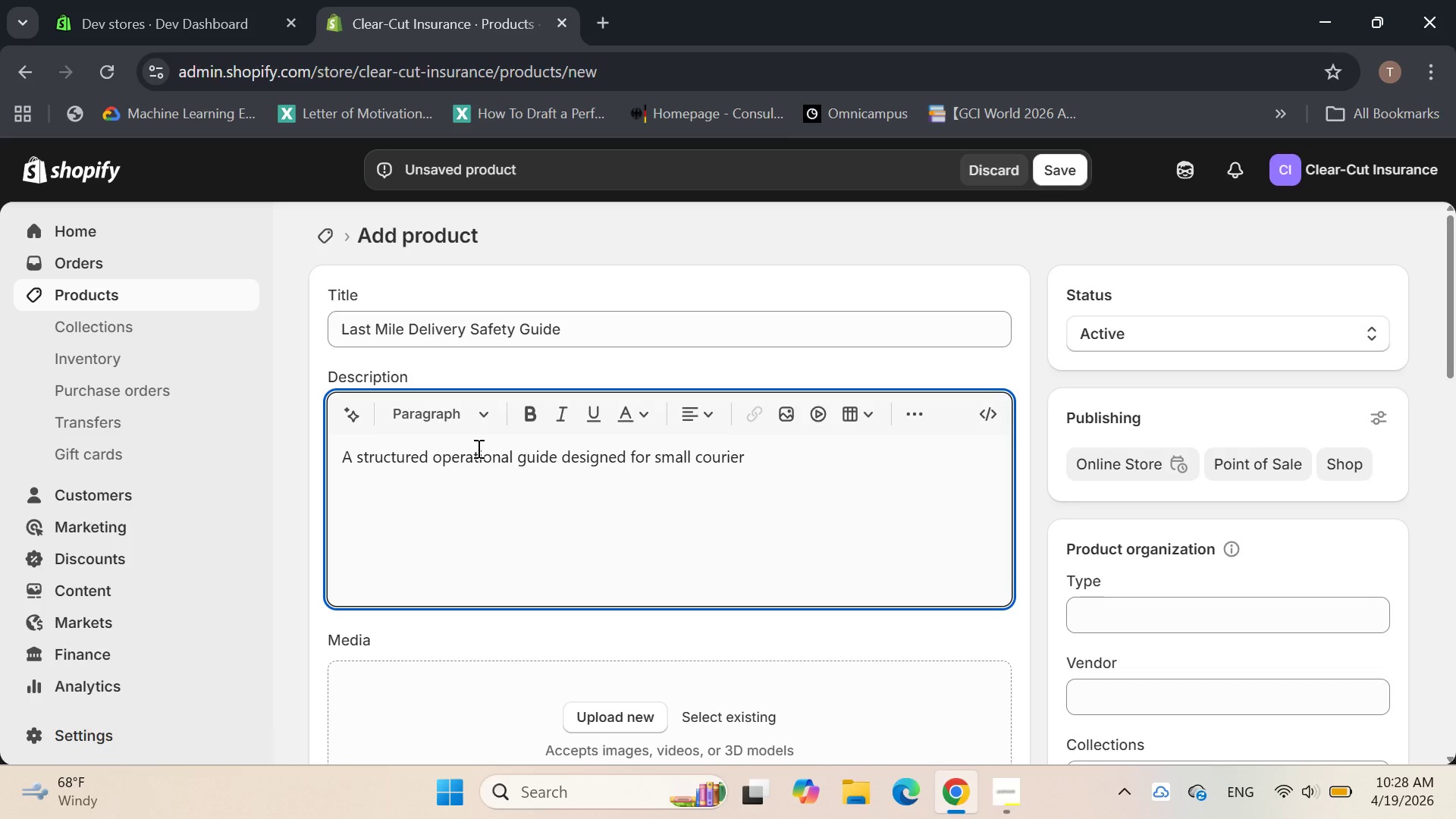 
type(businesses management last mile delicer)
key(Backspace)
key(Backspace)
key(Backspace)
type(vert )
key(Backspace)
key(Backspace)
type(y risk.)
key(Backspace)
type(s. It outlines essential safer)
key(Backspace)
type(ty procedures )
key(Backspace)
type(, driver responsib)
 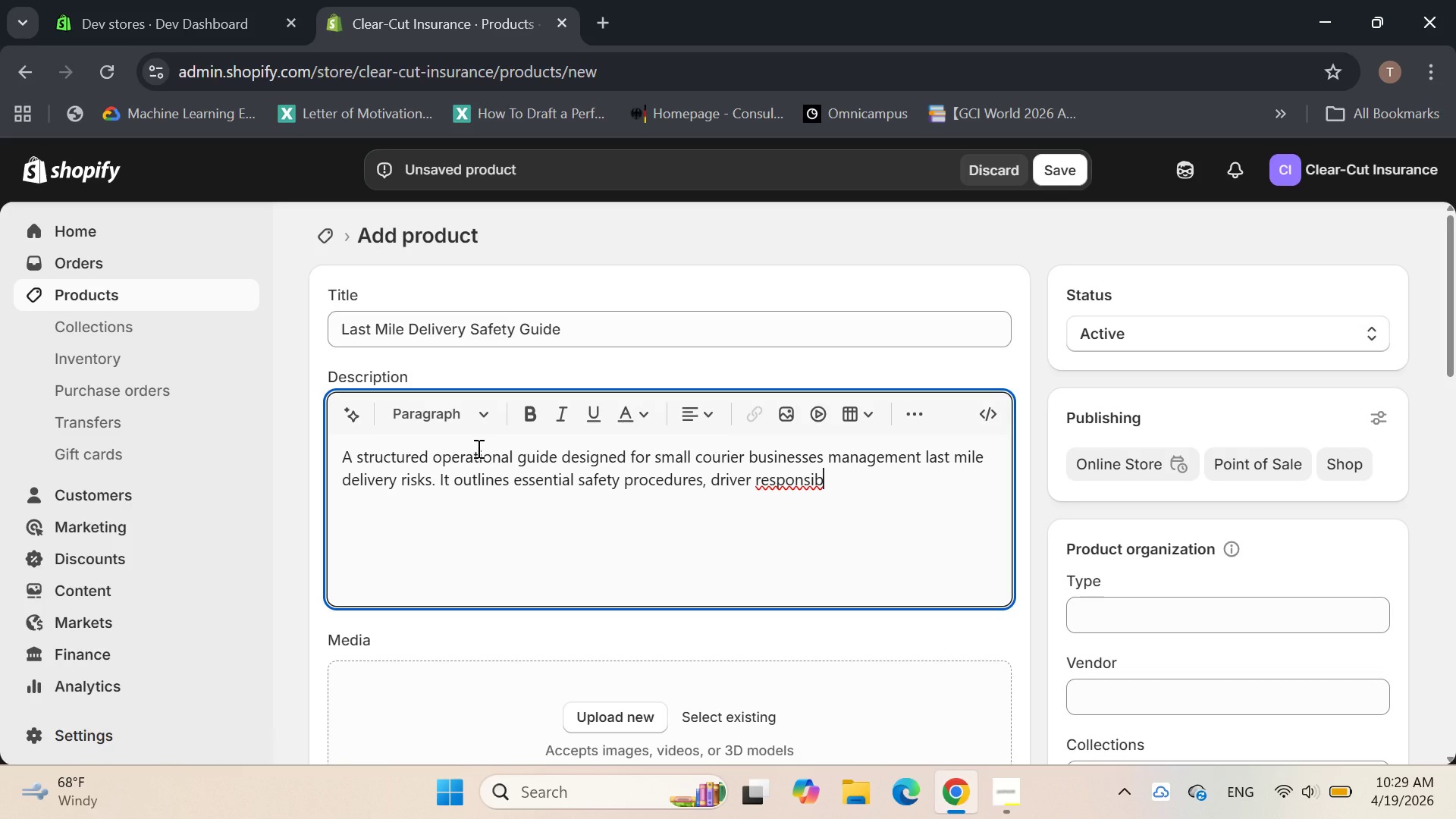 
type(ility)
key(Backspace)
type(ies, and incidence)
key(Backspace)
key(Backspace)
type(t )
 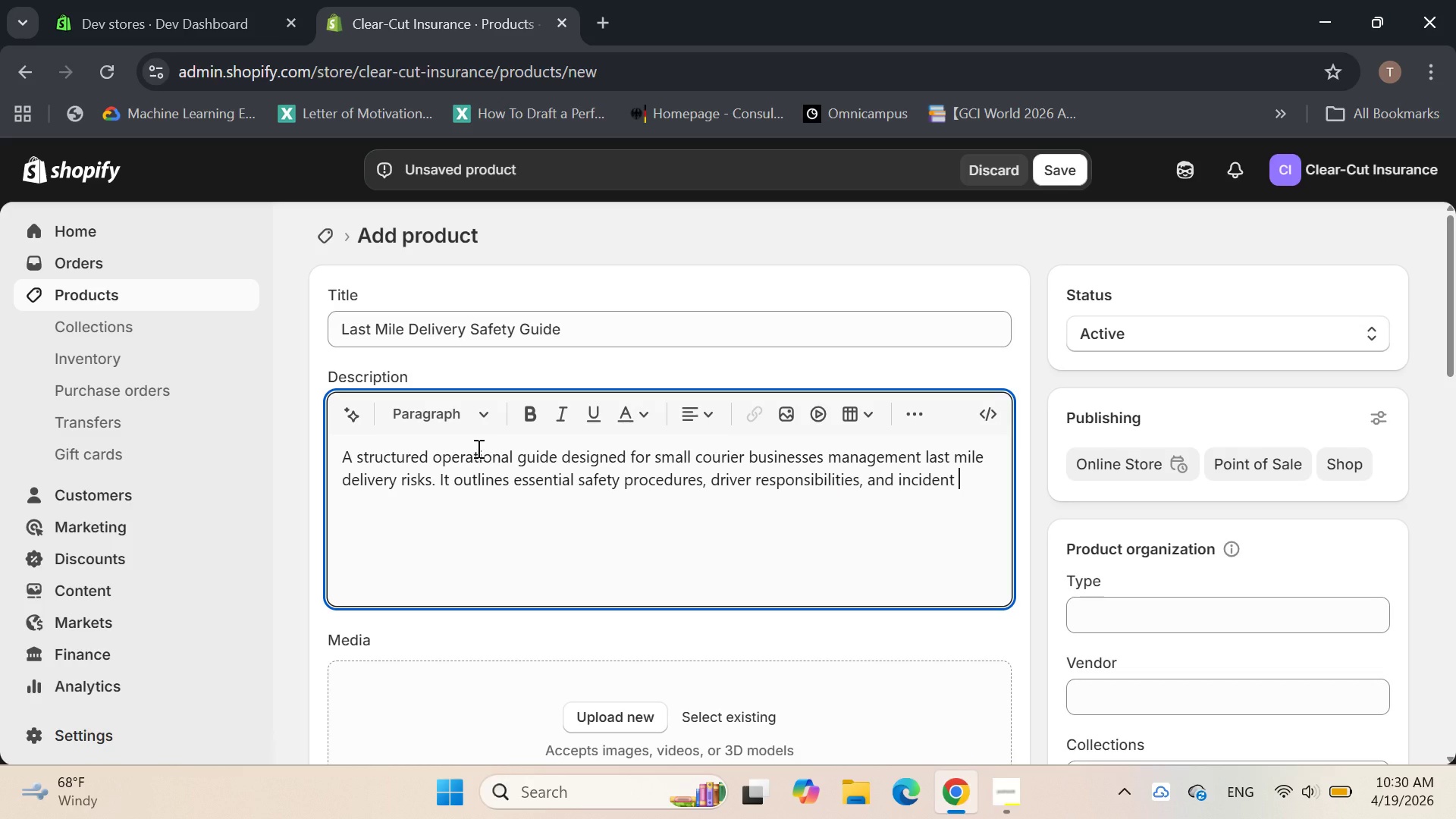 
type(reporting frameworks.)
 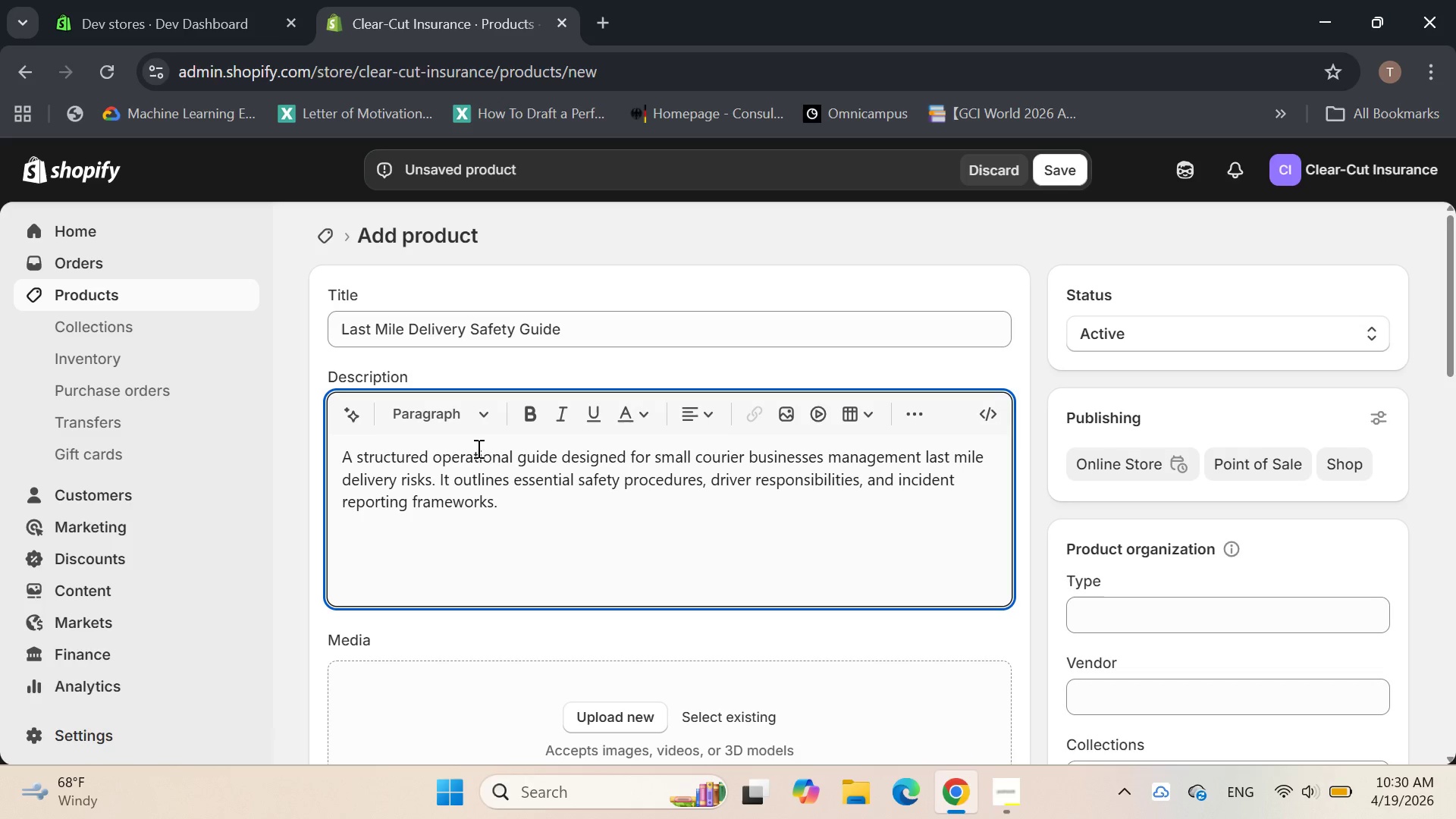 
key(Enter)
 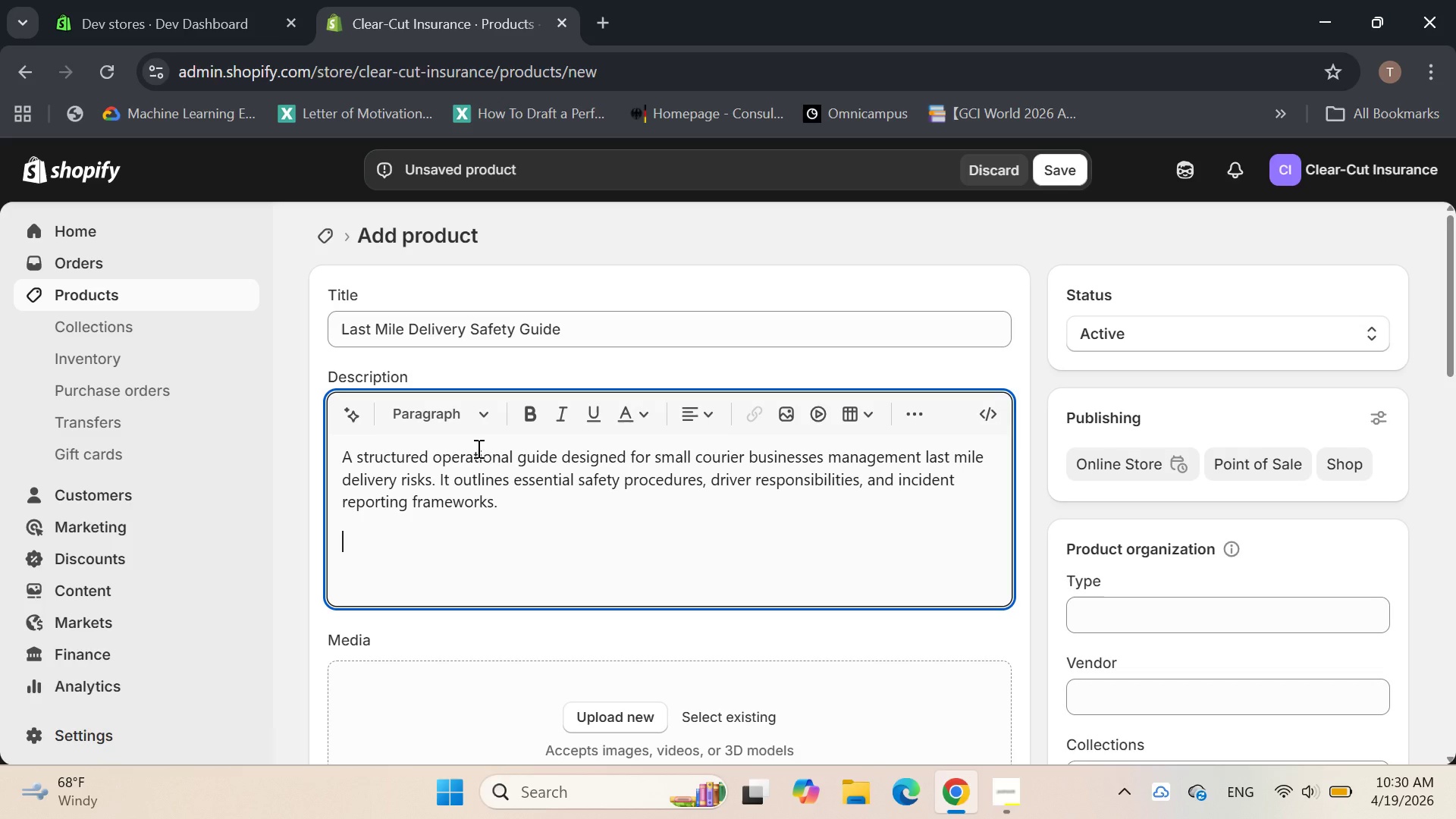 
type(This templates helps start ups rea)
key(Backspace)
key(Backspace)
type(educes)
key(Backspace)
type( liability exposure while maintaina)
key(Backspace)
type(ing consistent delivery standards across their fleed)
key(Backspace)
type(t operations.)
 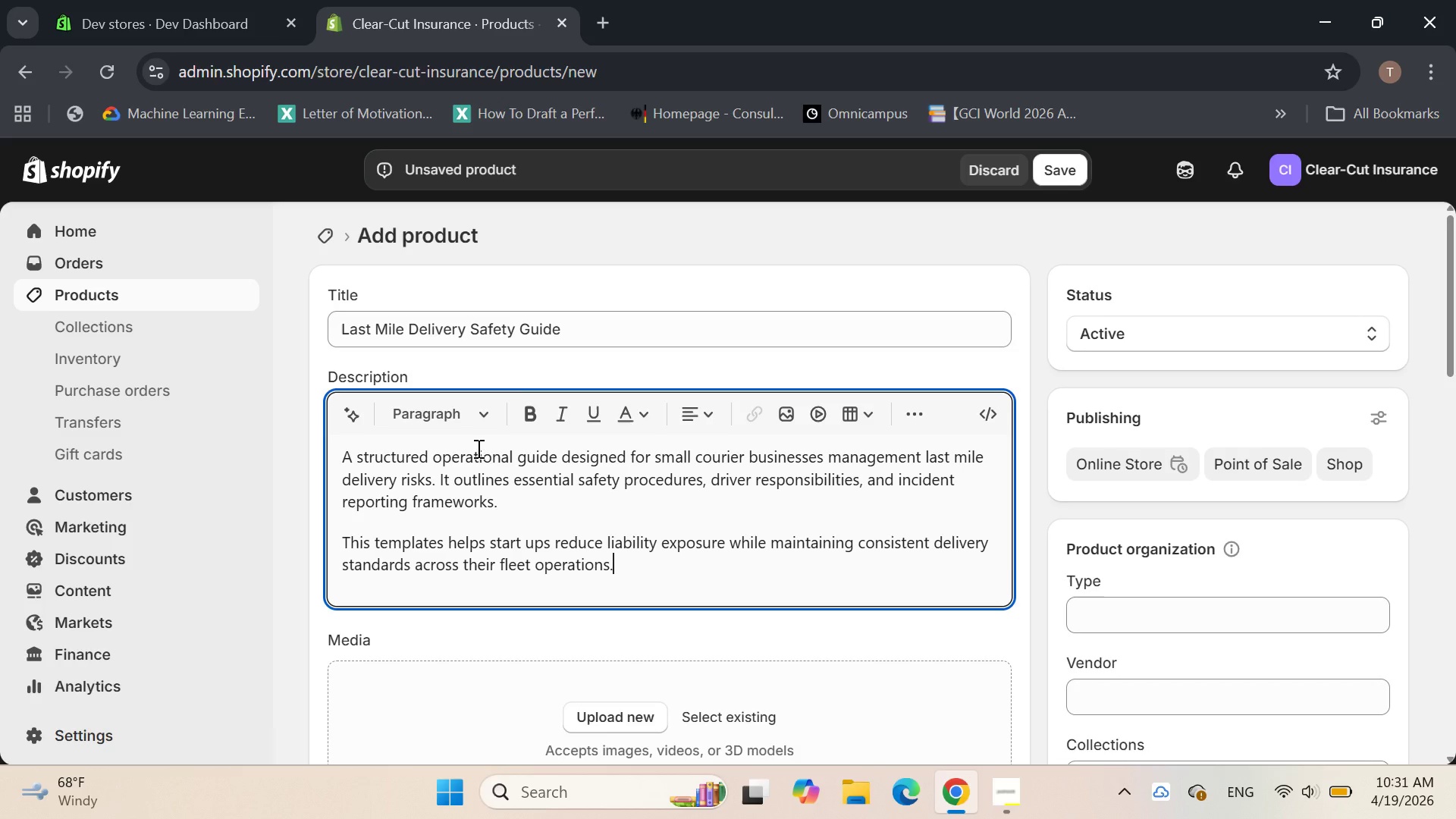 
wait(8.44)
 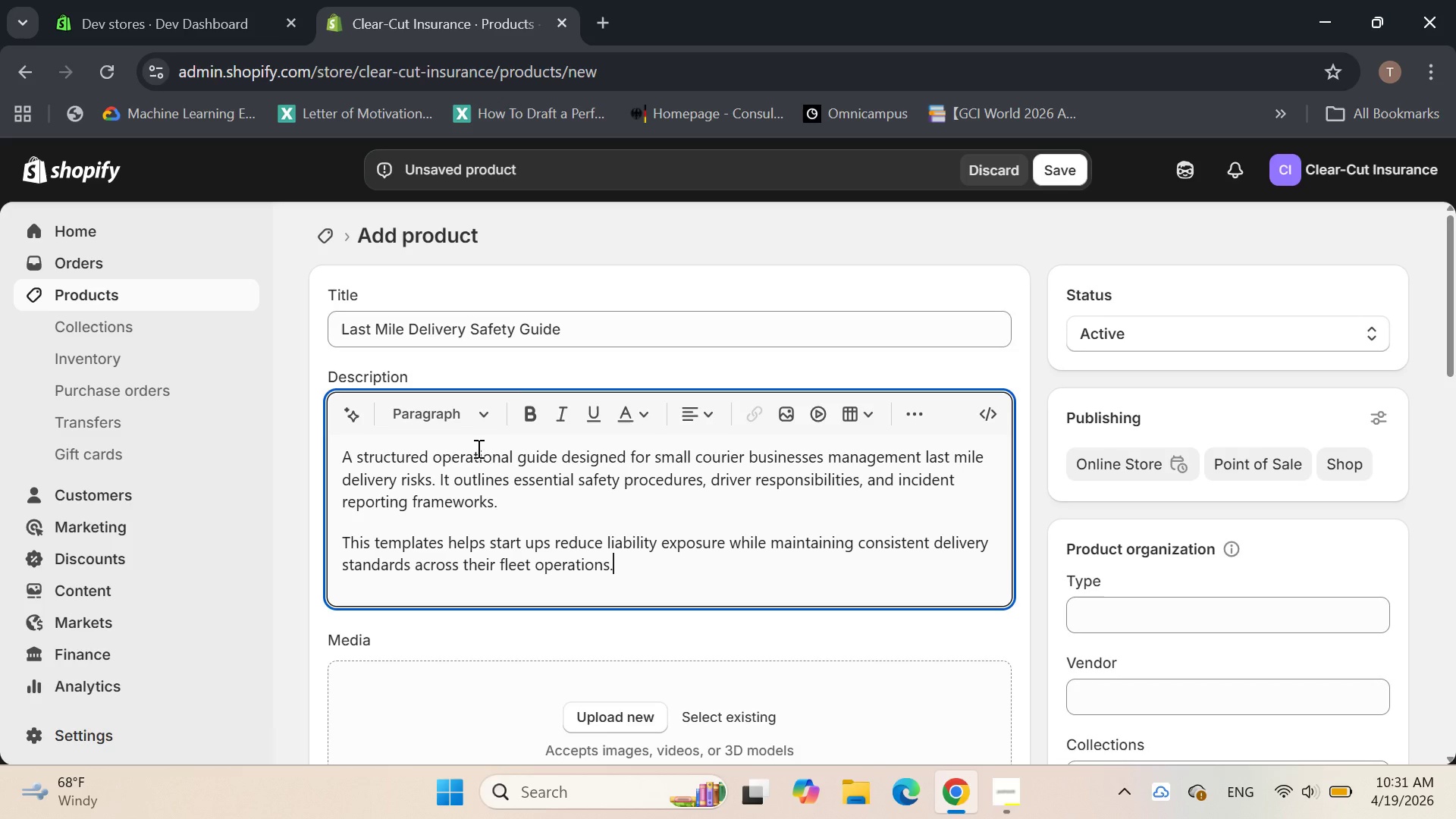 
left_click([623, 403])
 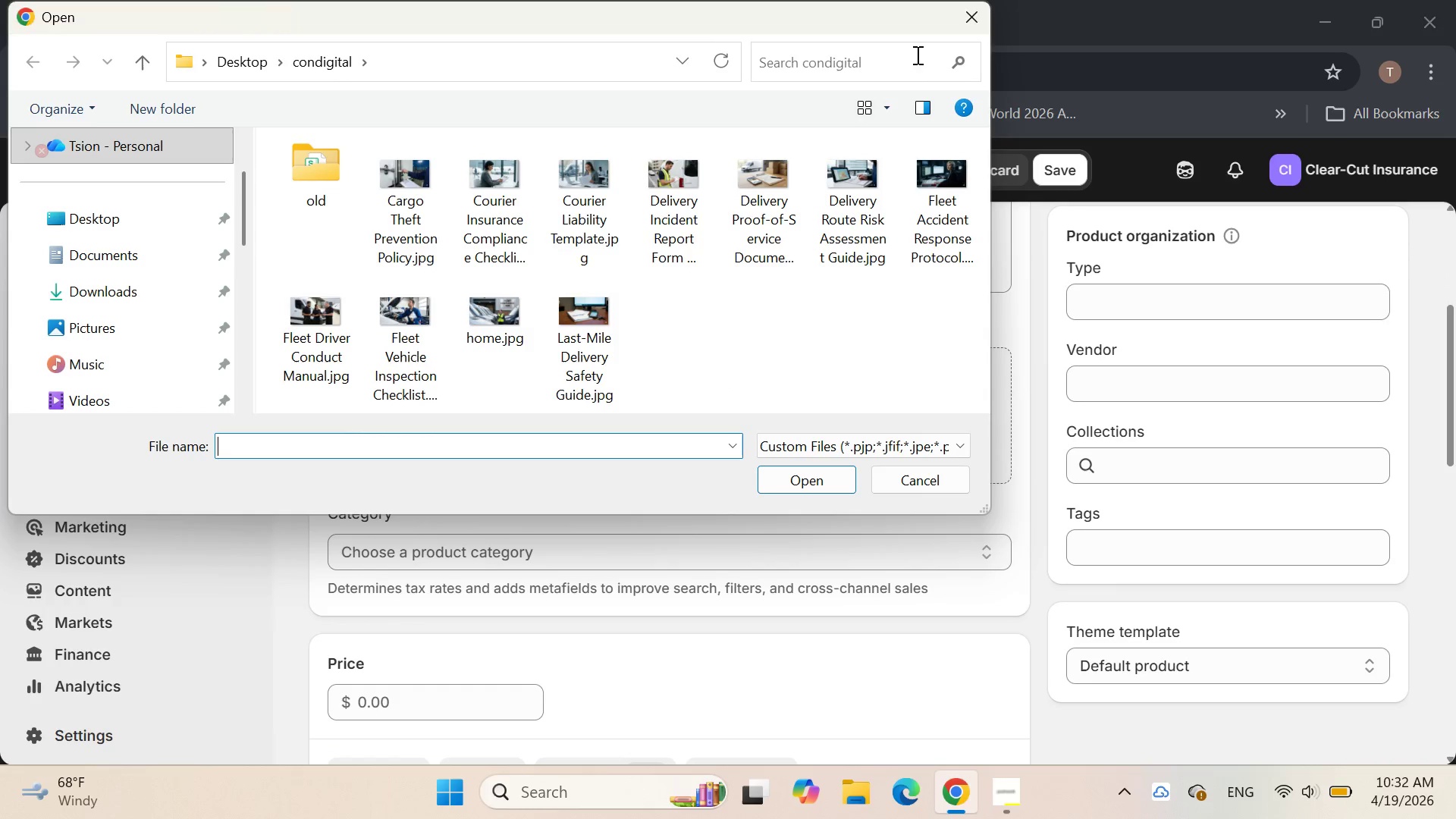 
left_click([968, 16])
 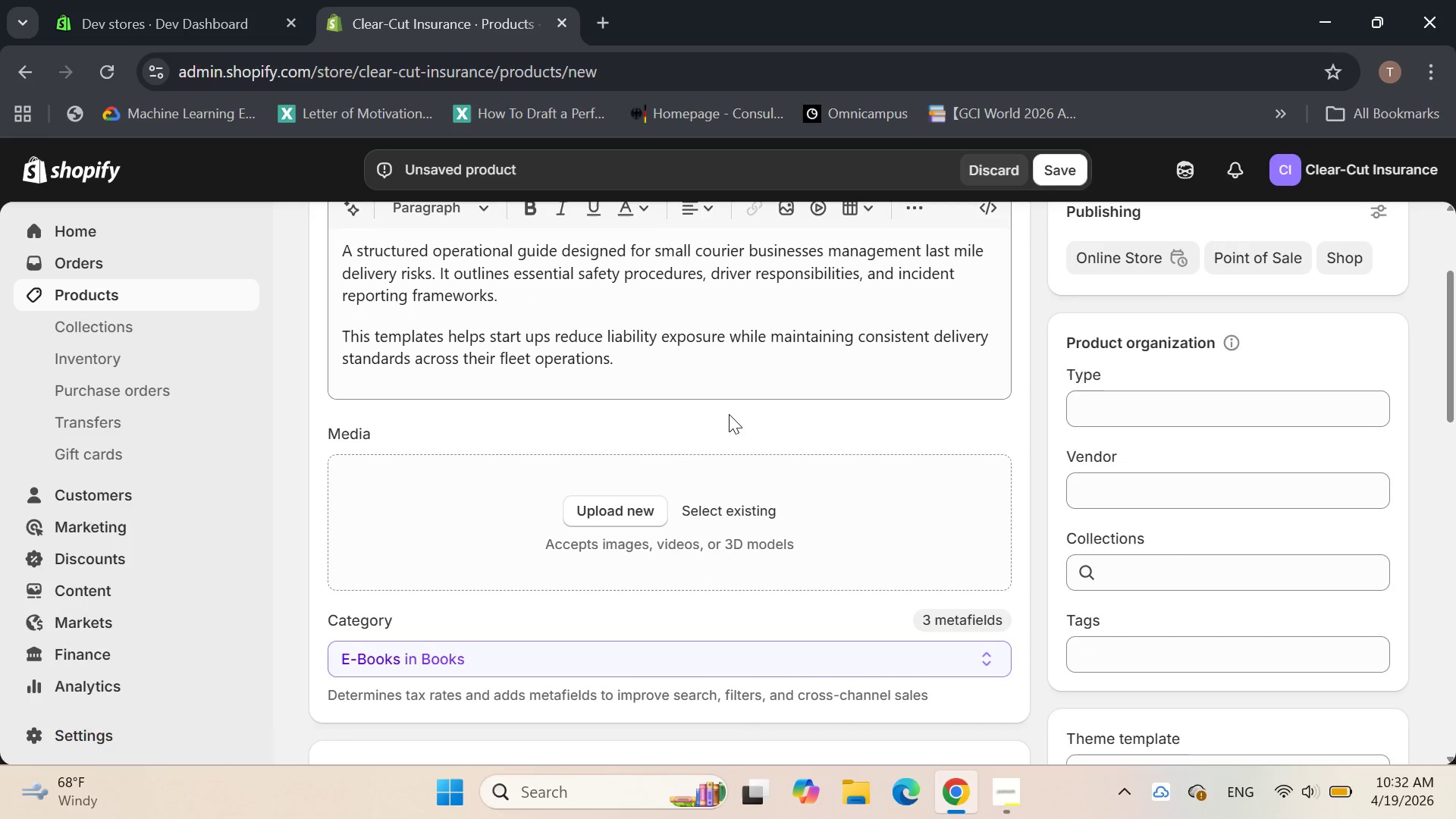 
left_click([608, 507])
 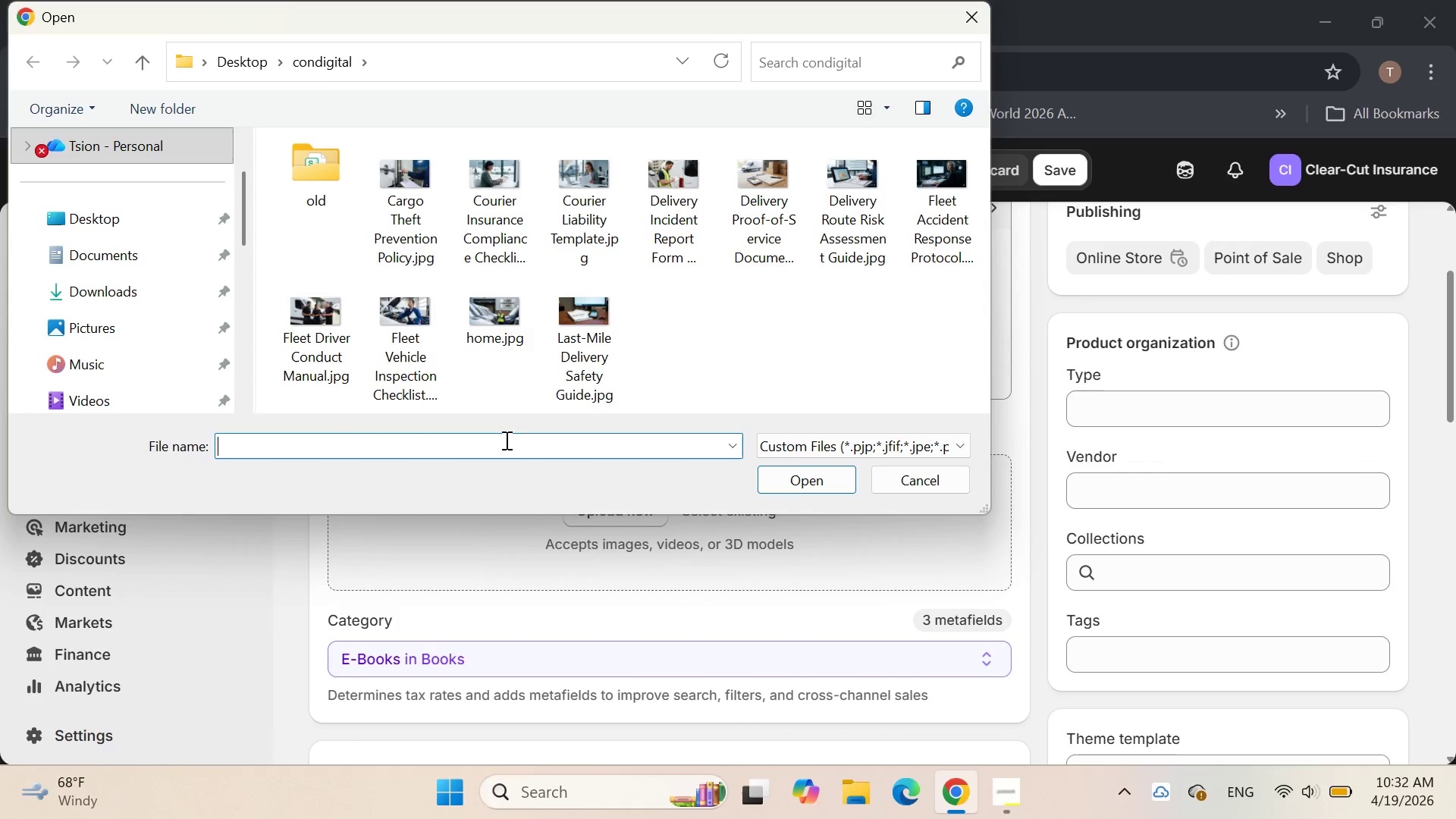 
scroll: coordinate [562, 277], scroll_direction: none, amount: 0.0
 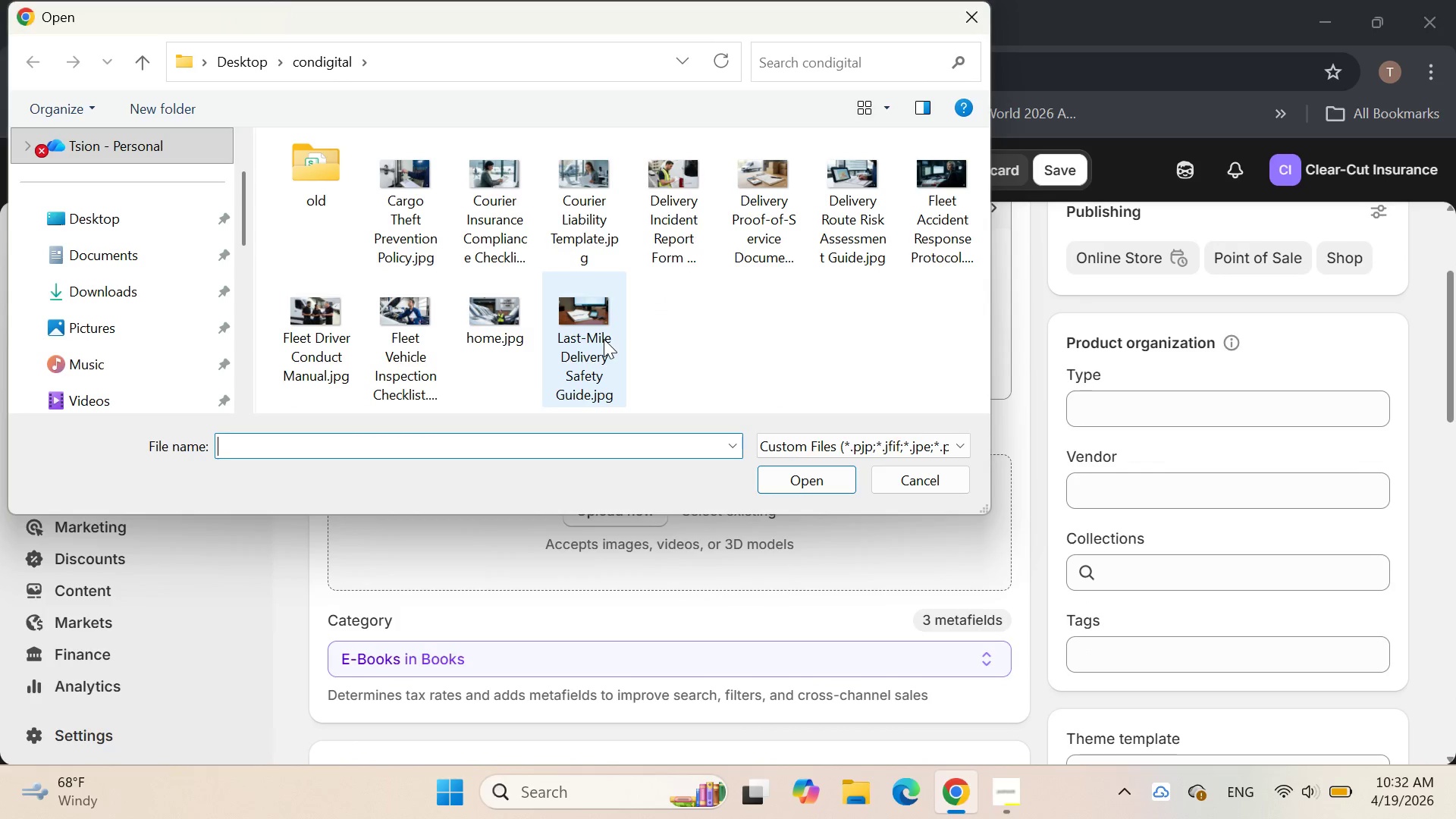 
double_click([604, 339])
 